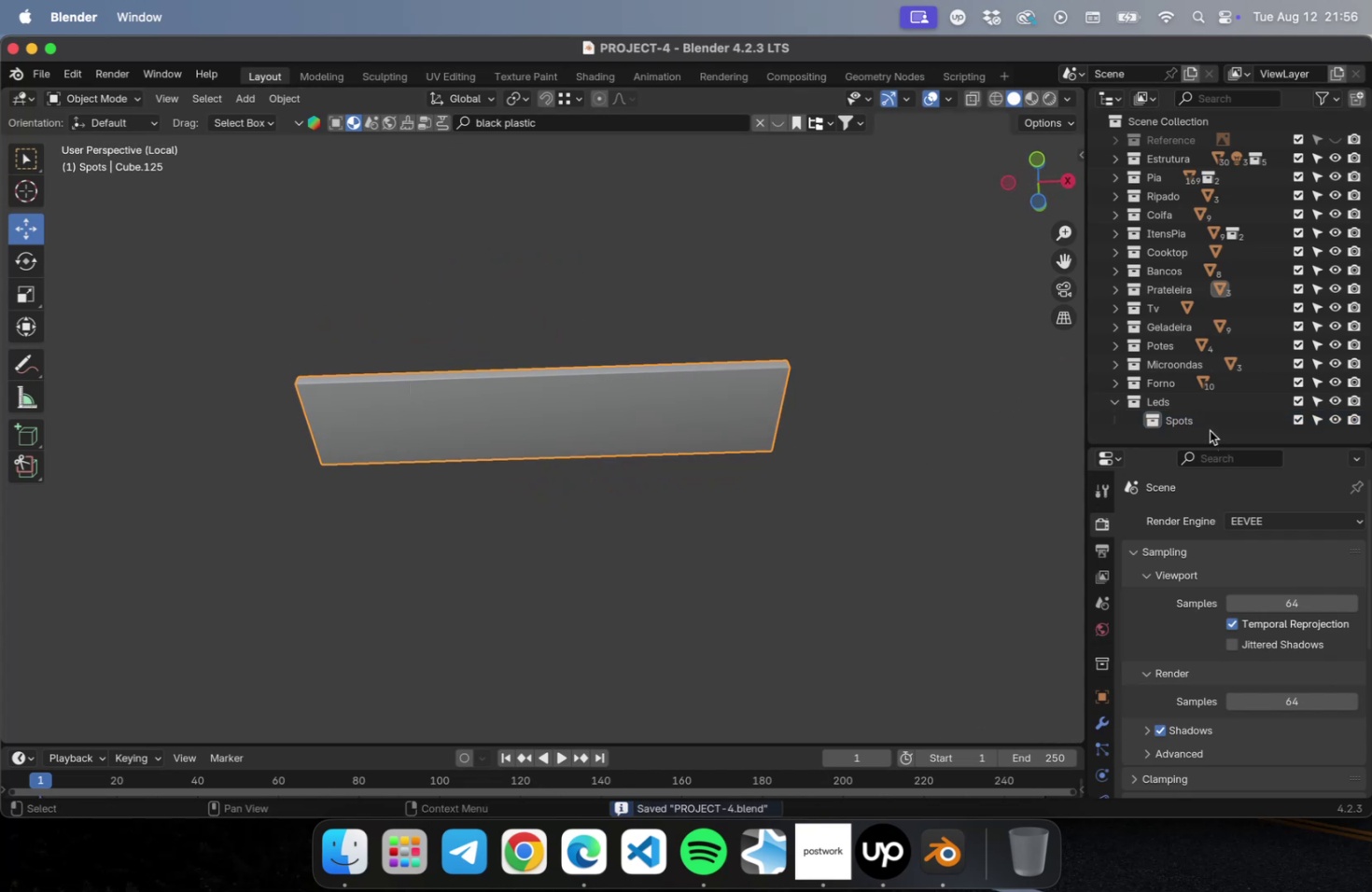 
left_click([1198, 421])
 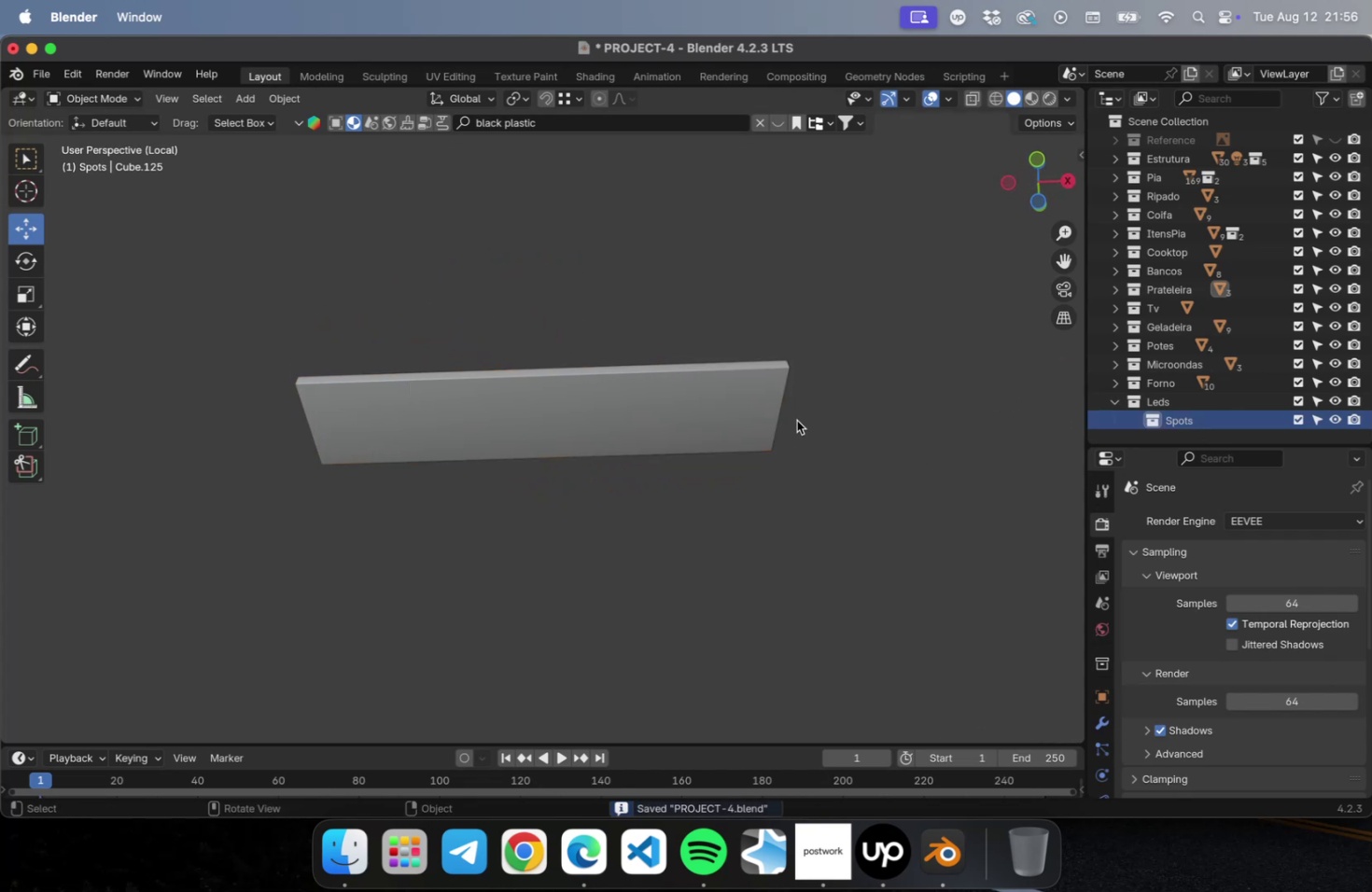 
key(NumLock)
 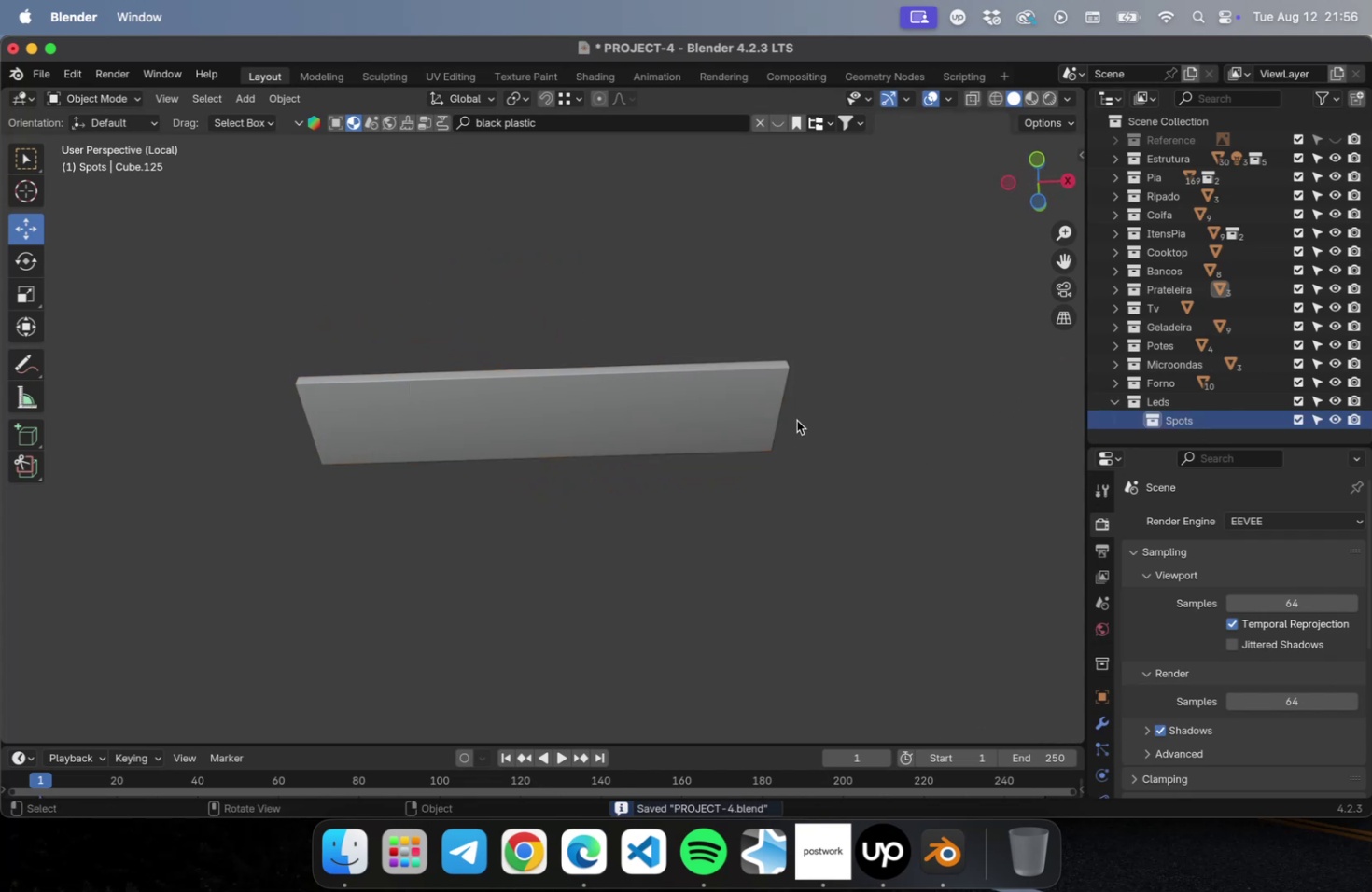 
key(Numpad7)
 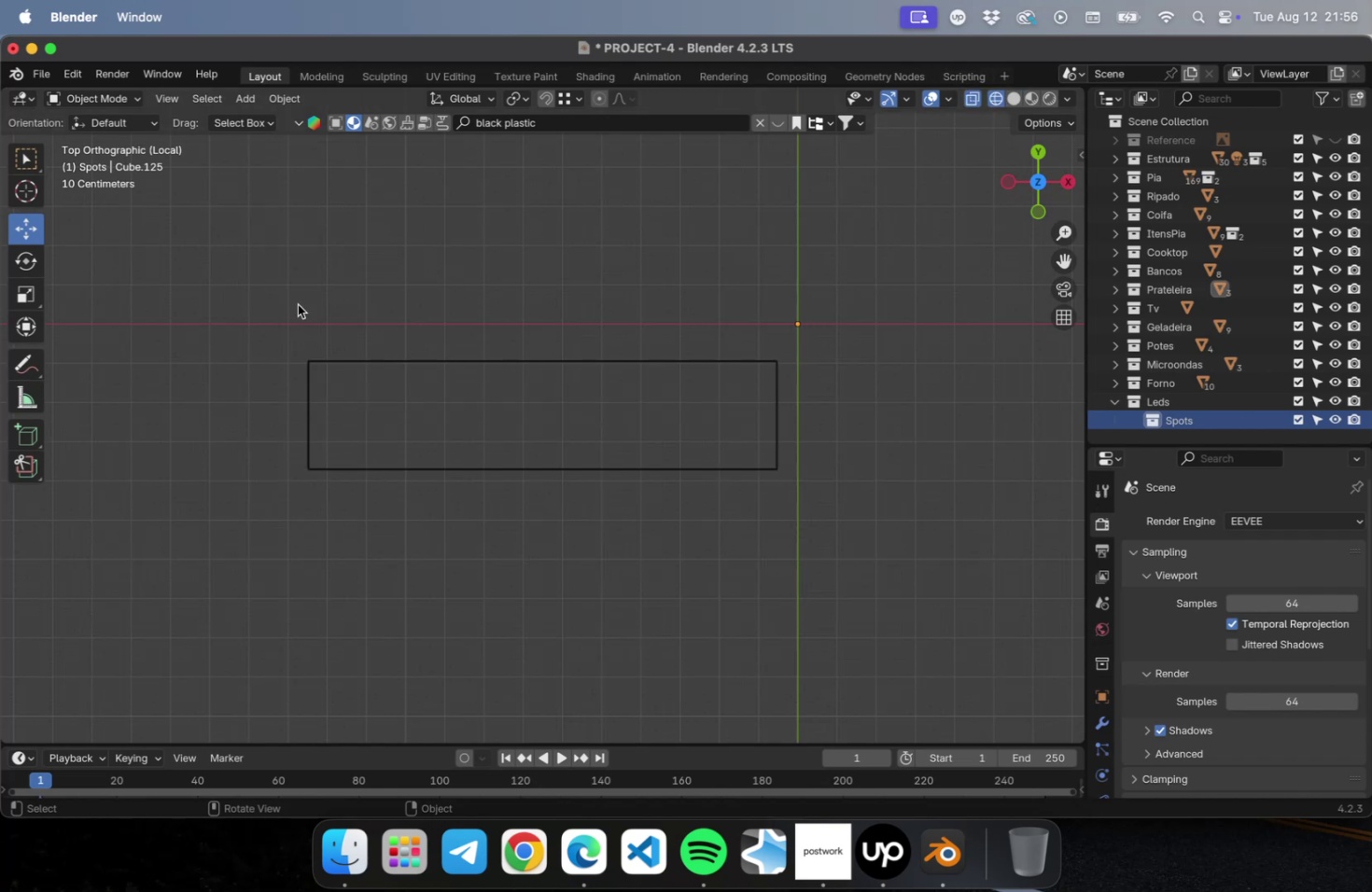 
wait(5.37)
 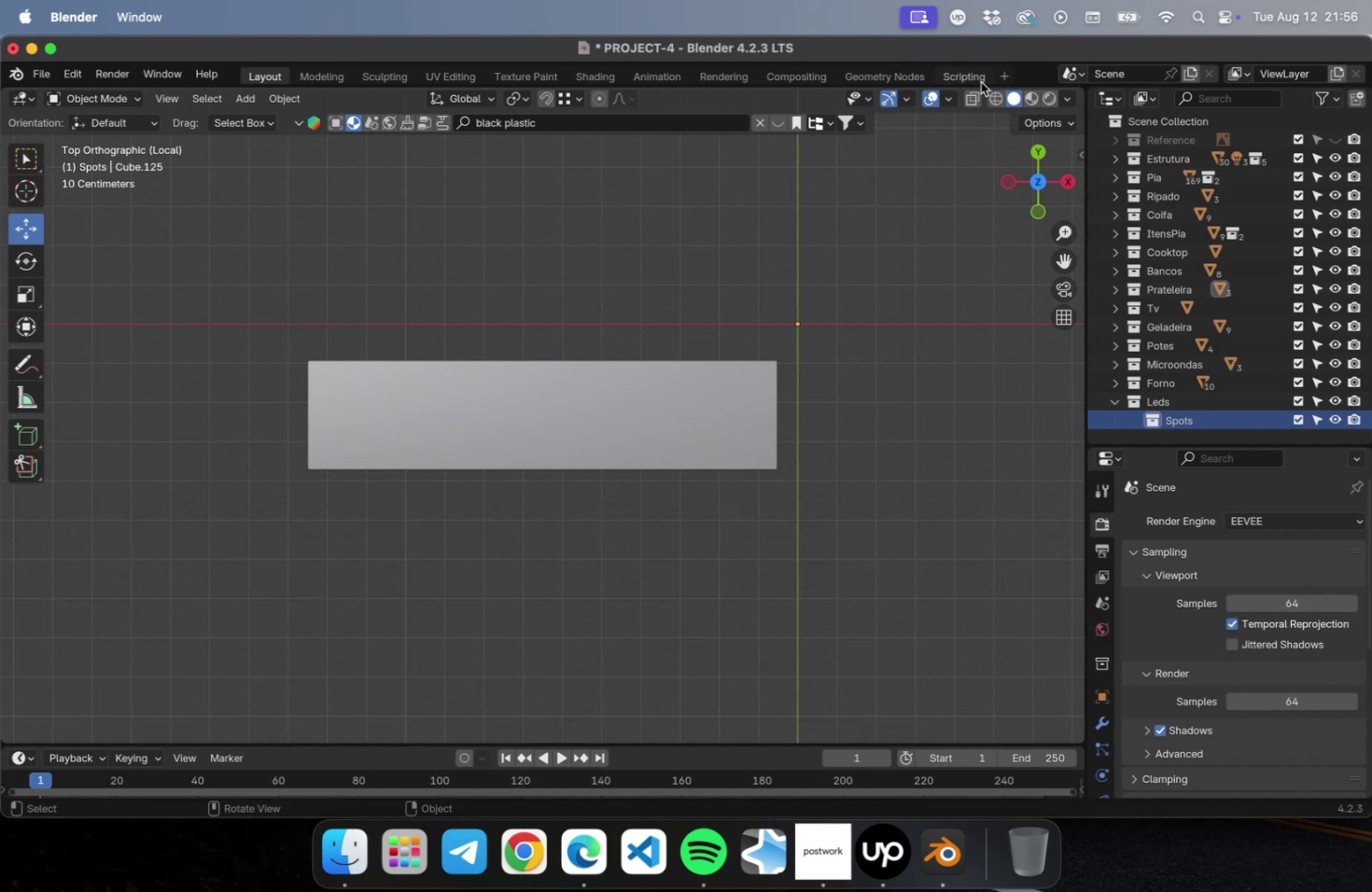 
hold_key(key=ShiftLeft, duration=0.41)
 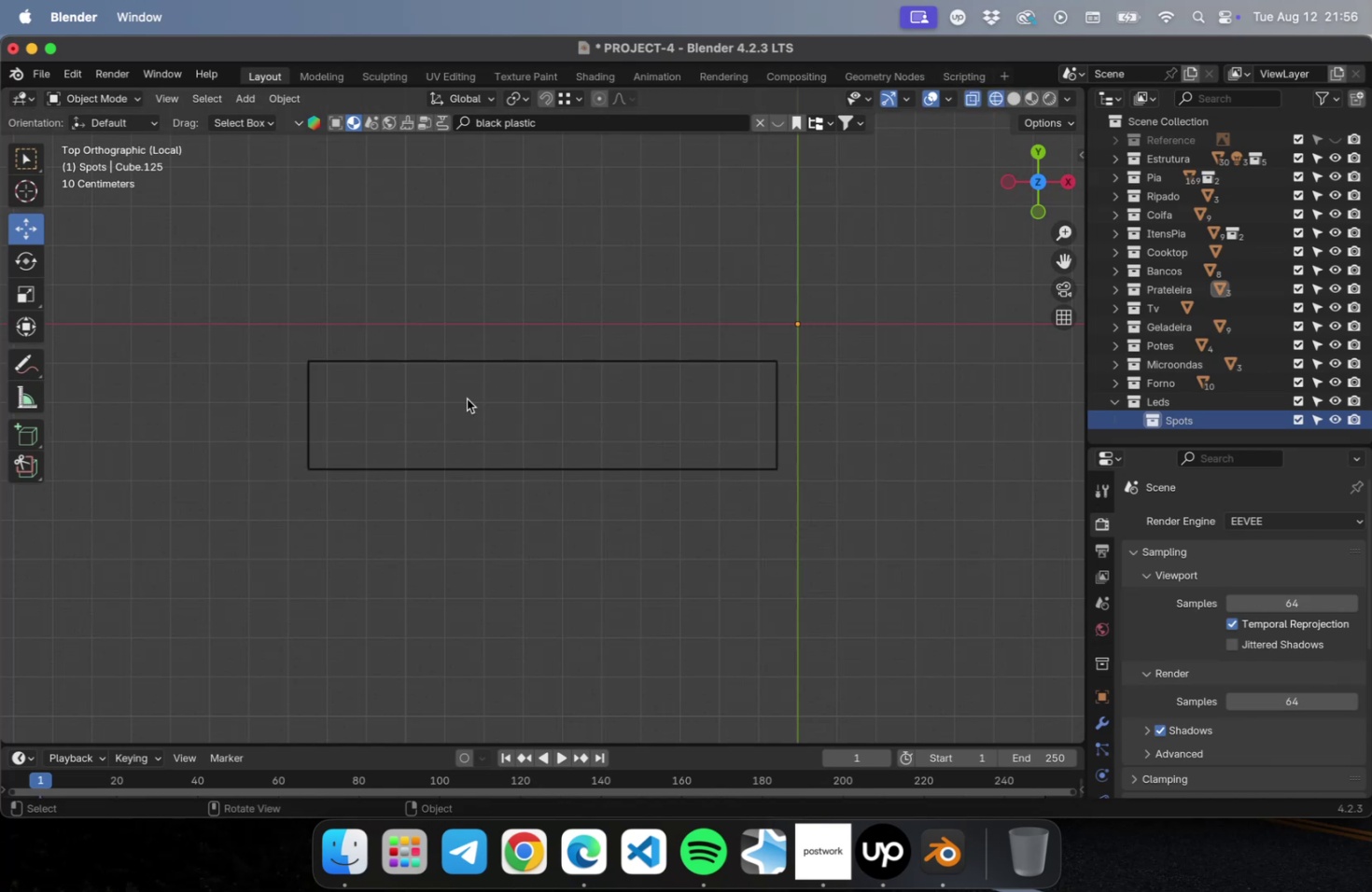 
right_click([467, 398])
 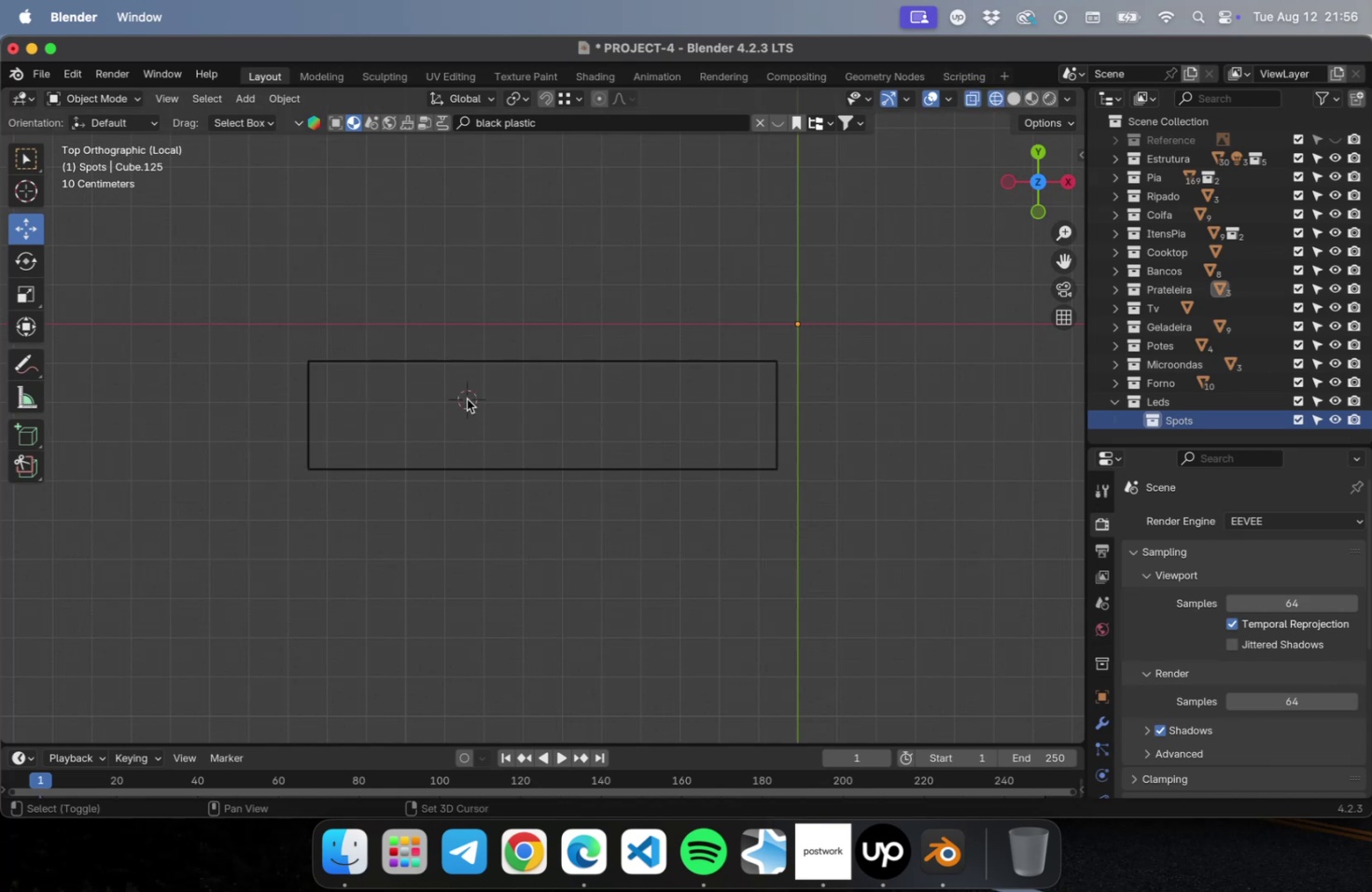 
key(Shift+A)
 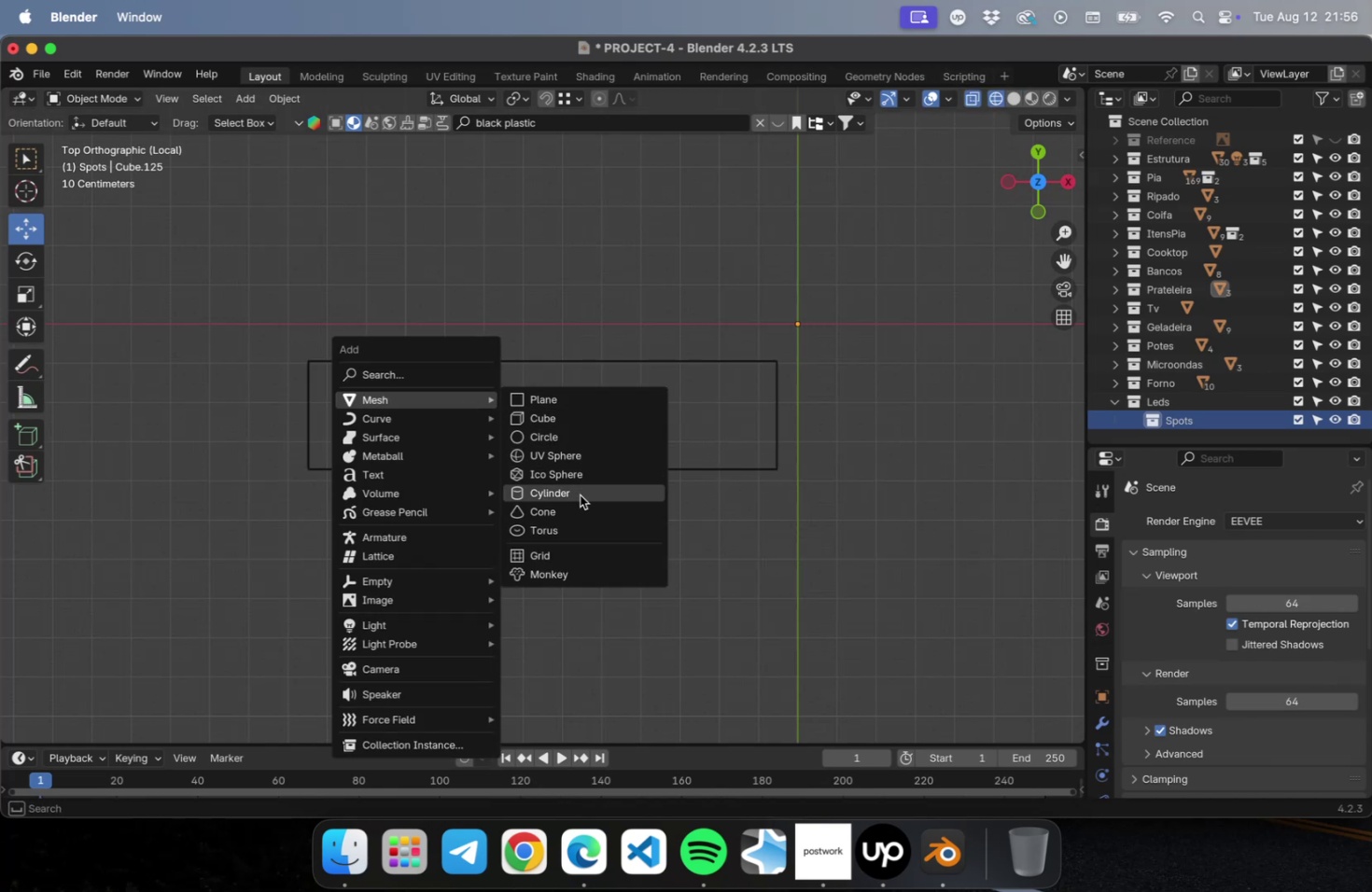 
left_click([580, 496])
 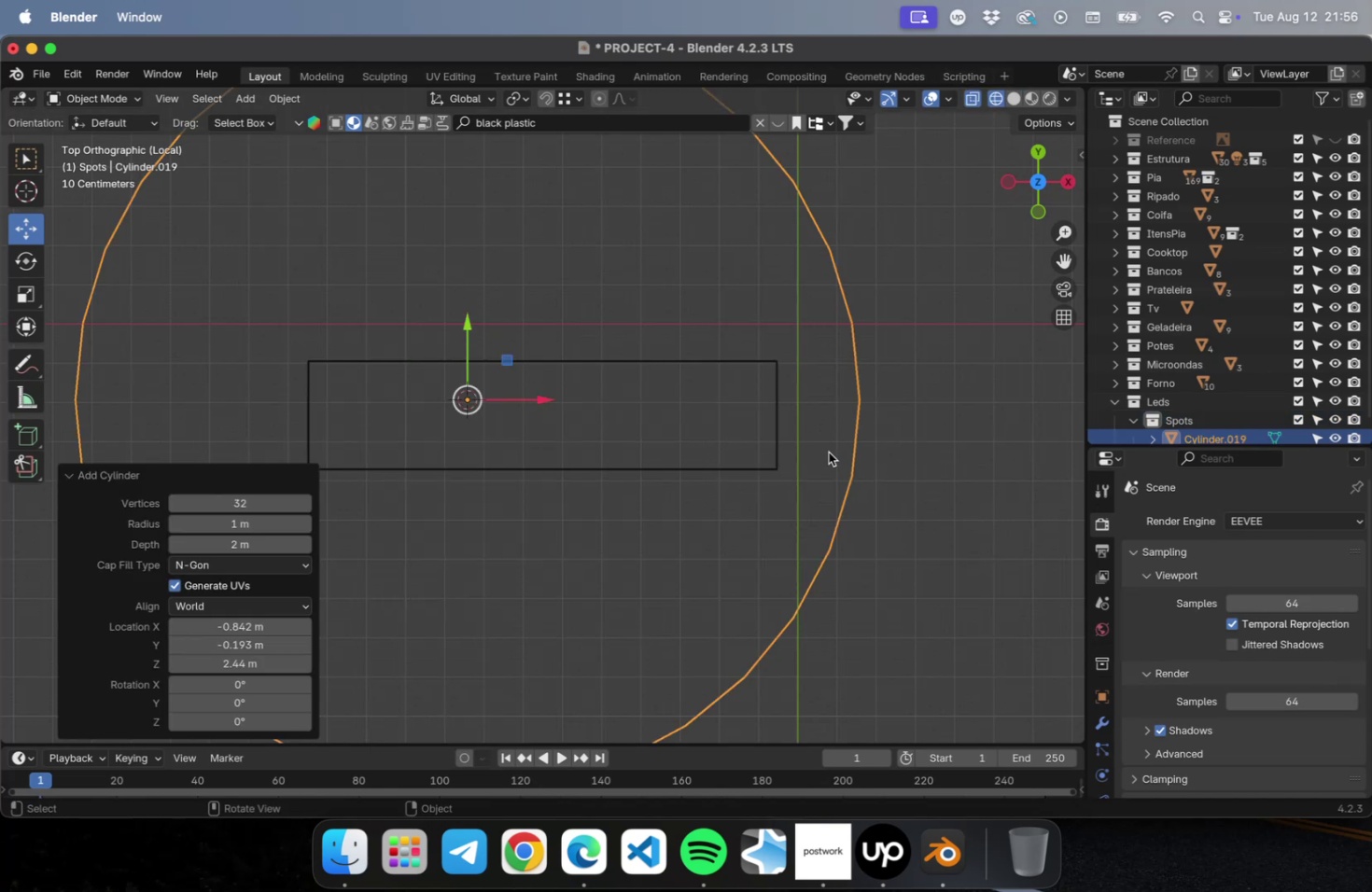 
key(S)
 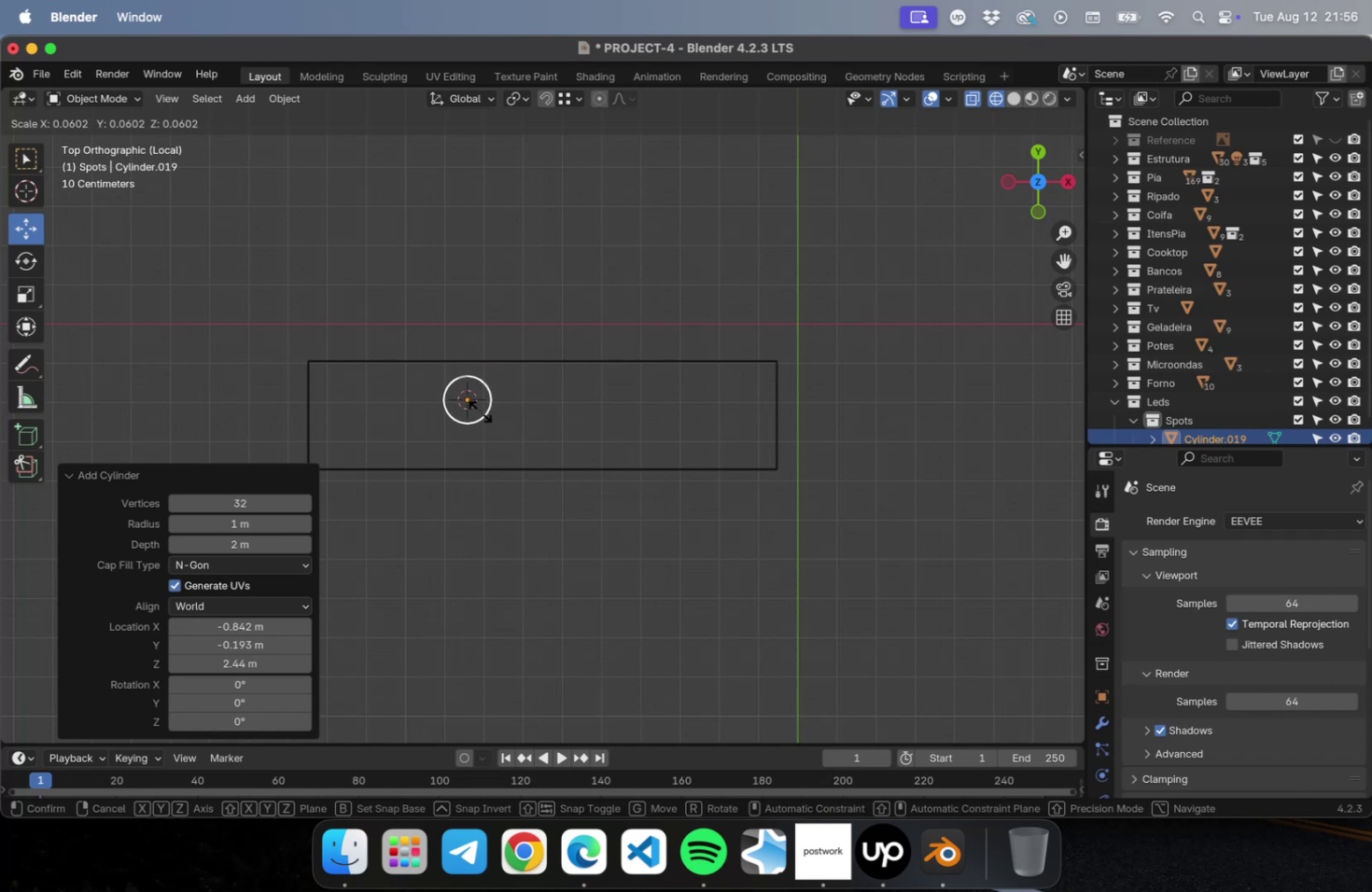 
left_click([473, 407])
 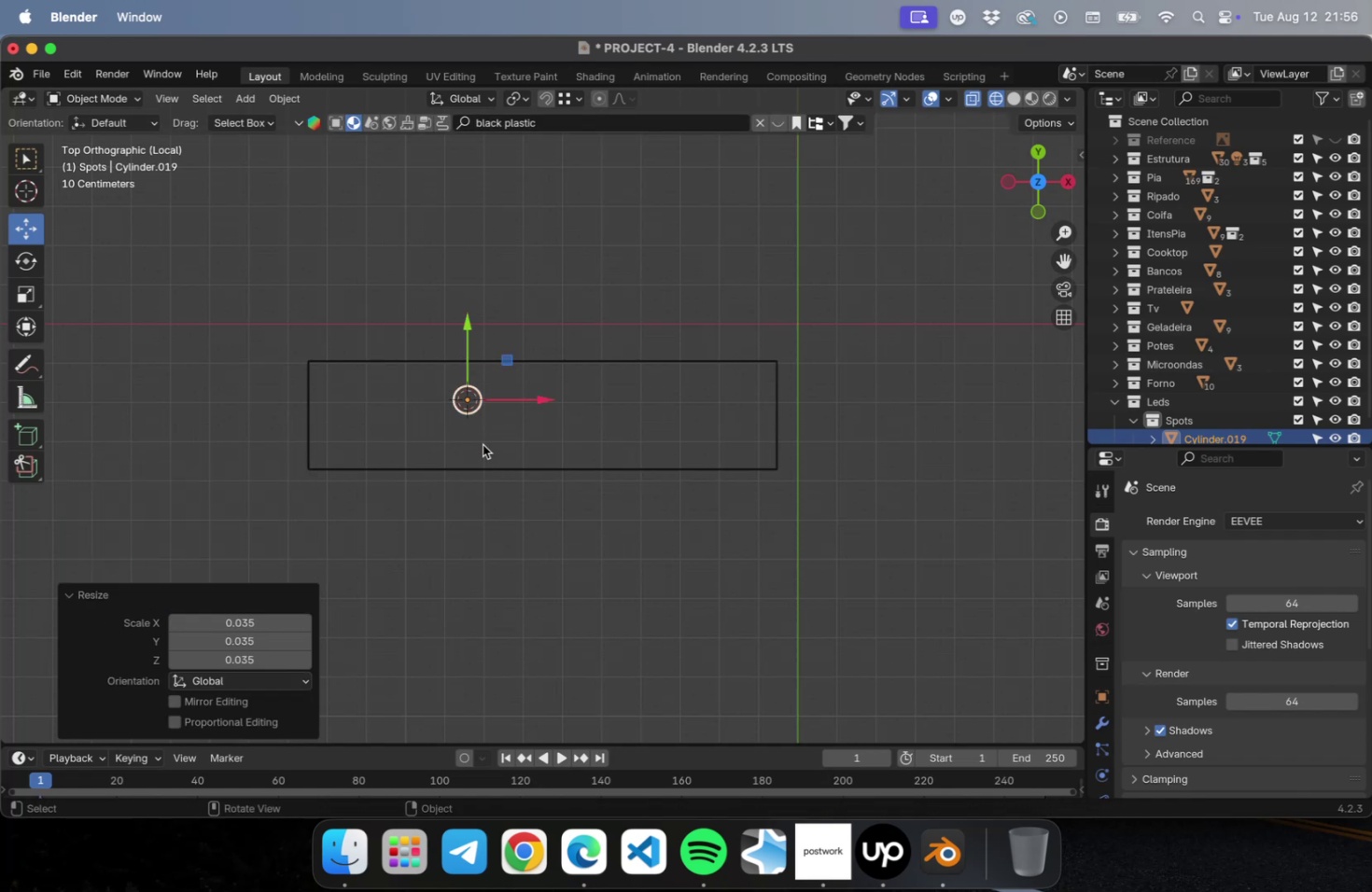 
key(NumLock)
 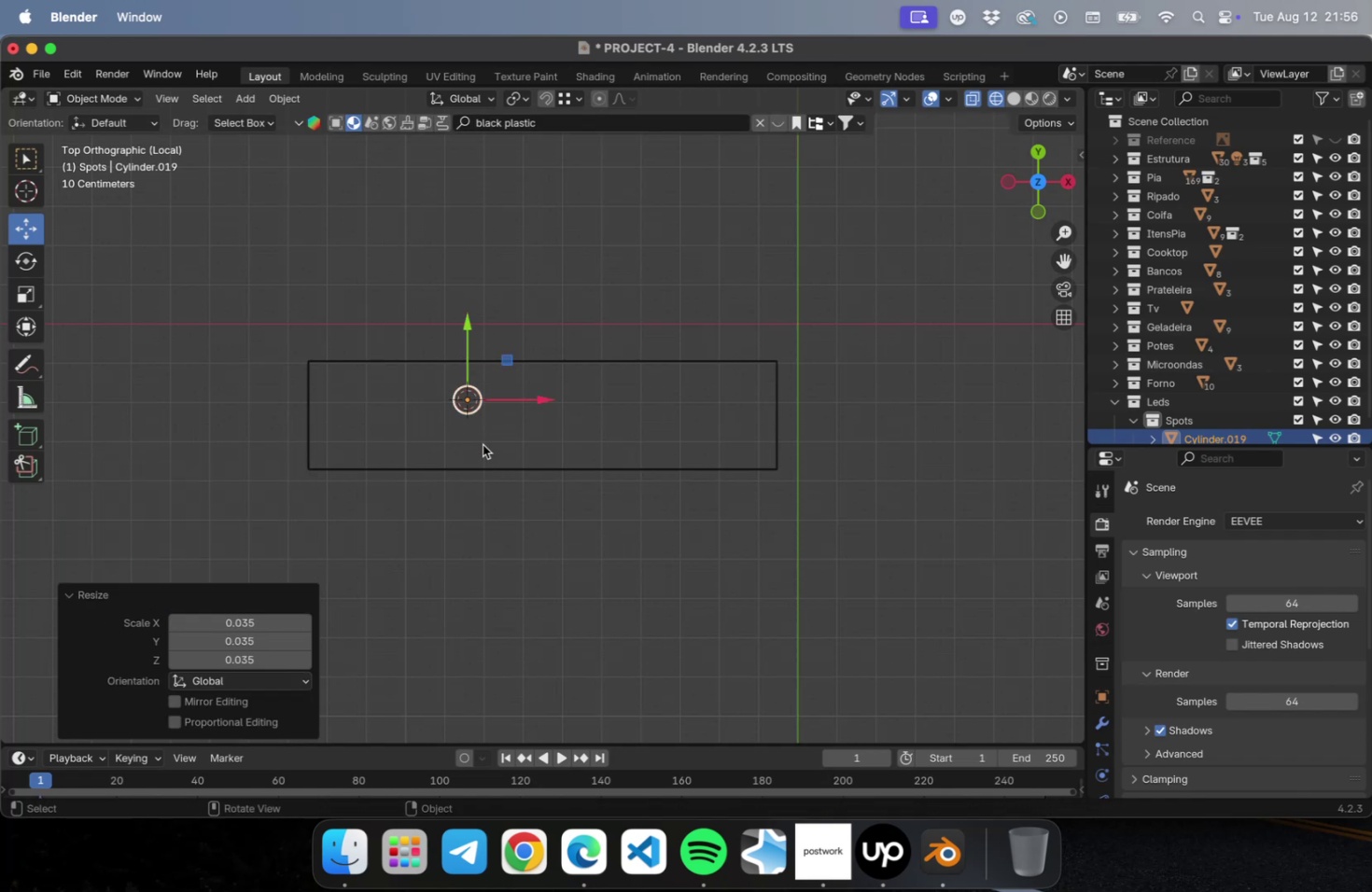 
key(NumpadDecimal)
 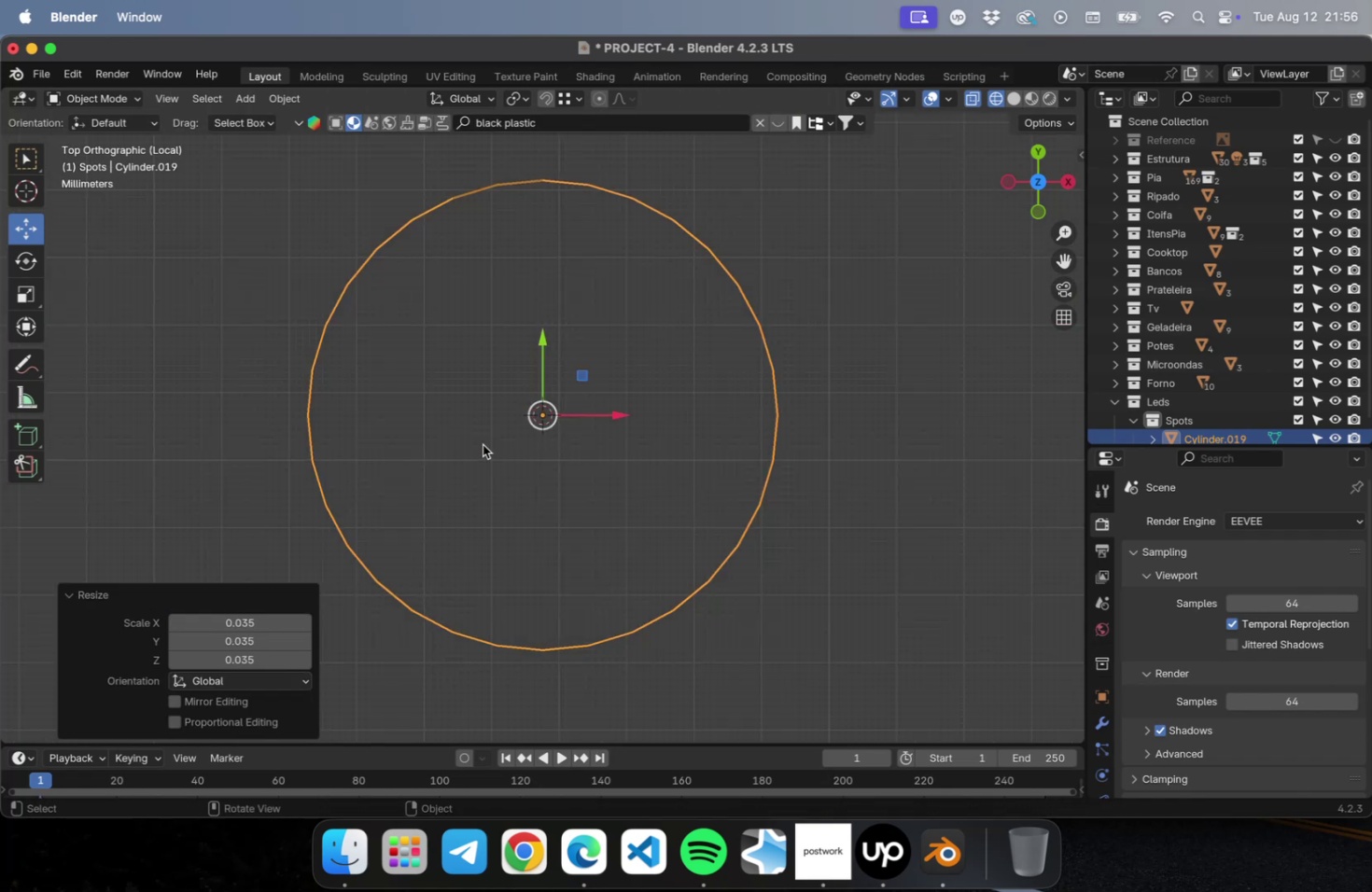 
scroll: coordinate [550, 402], scroll_direction: down, amount: 16.0
 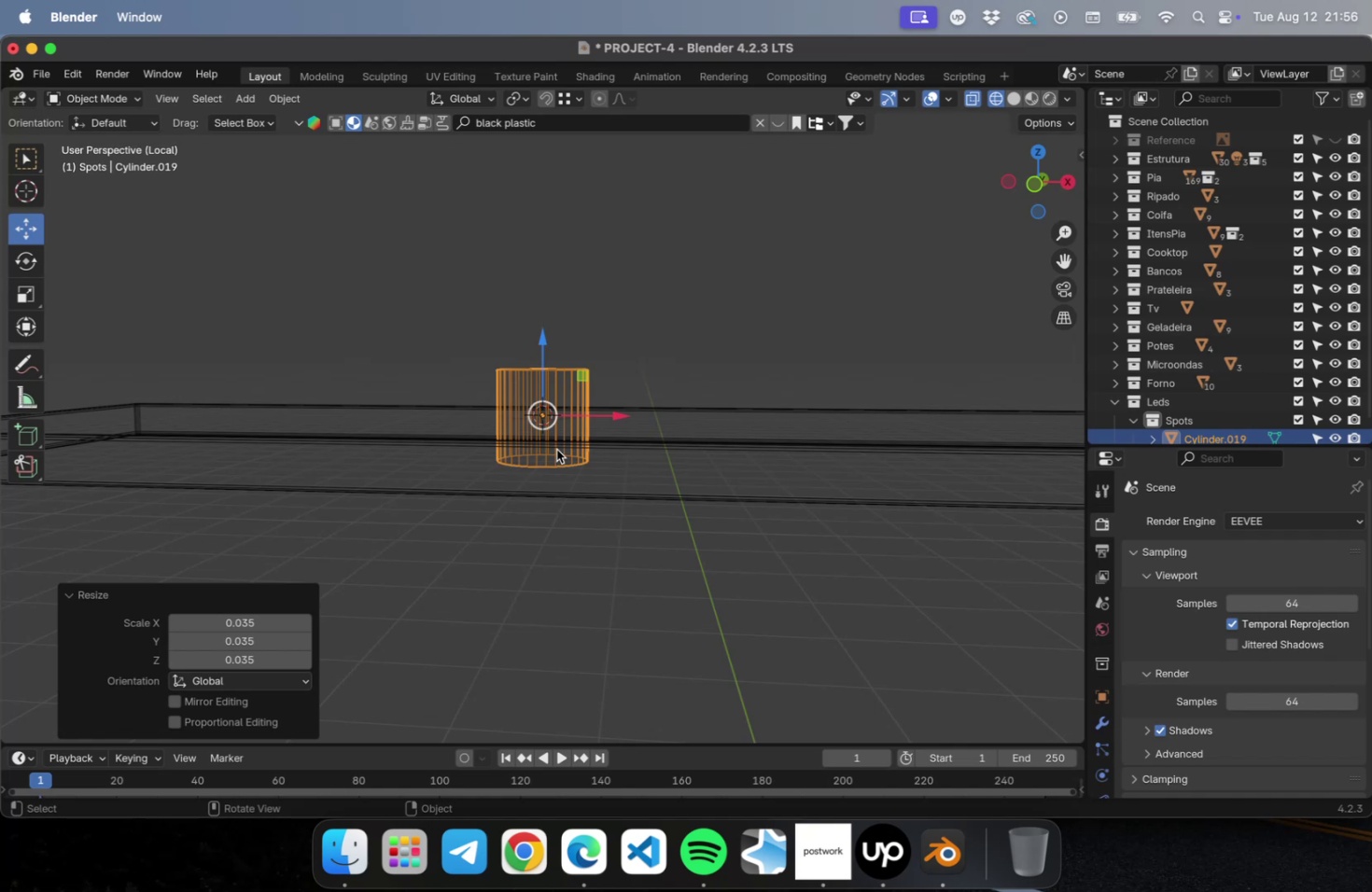 
wait(6.25)
 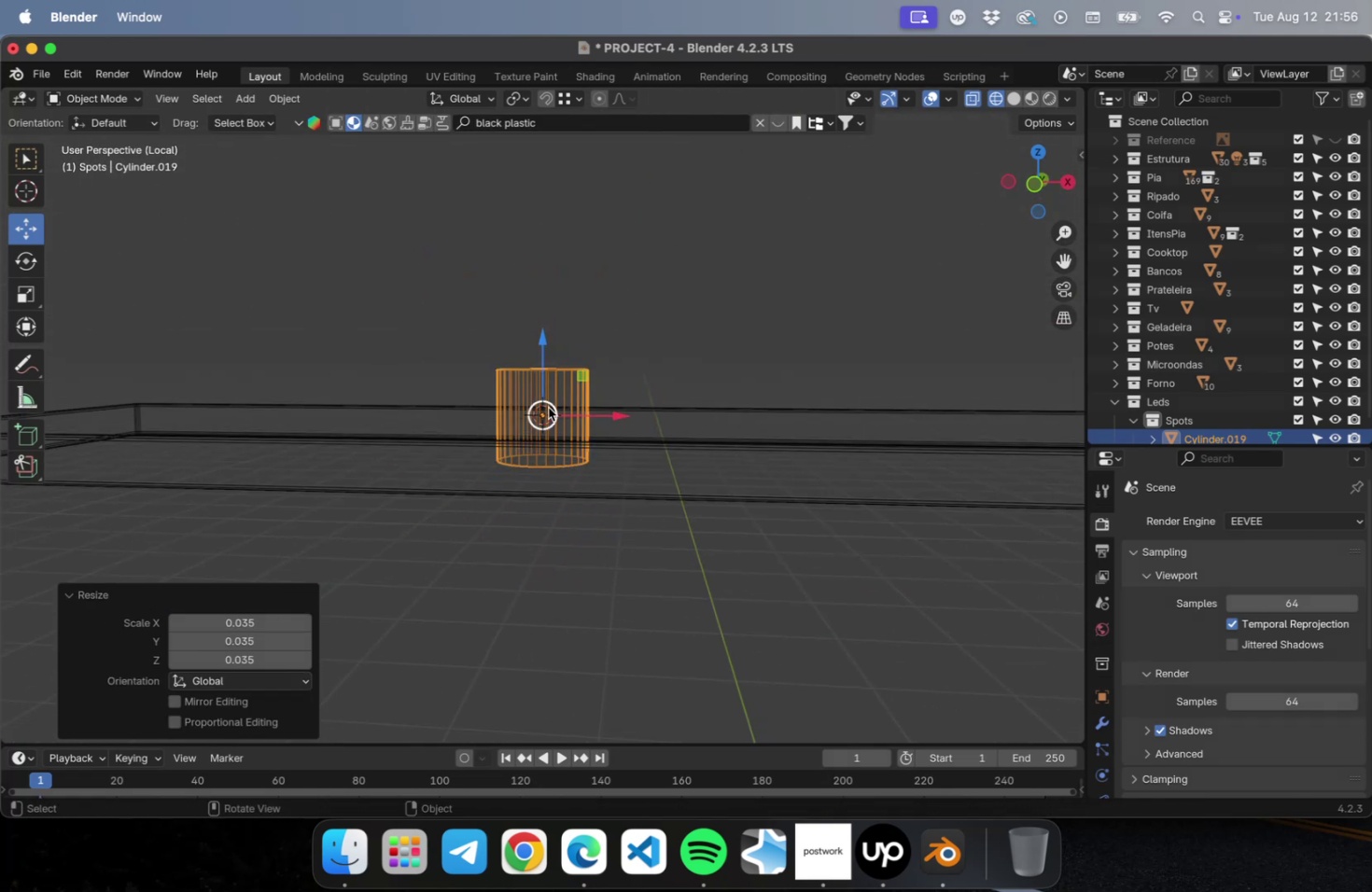 
scroll: coordinate [535, 453], scroll_direction: down, amount: 16.0
 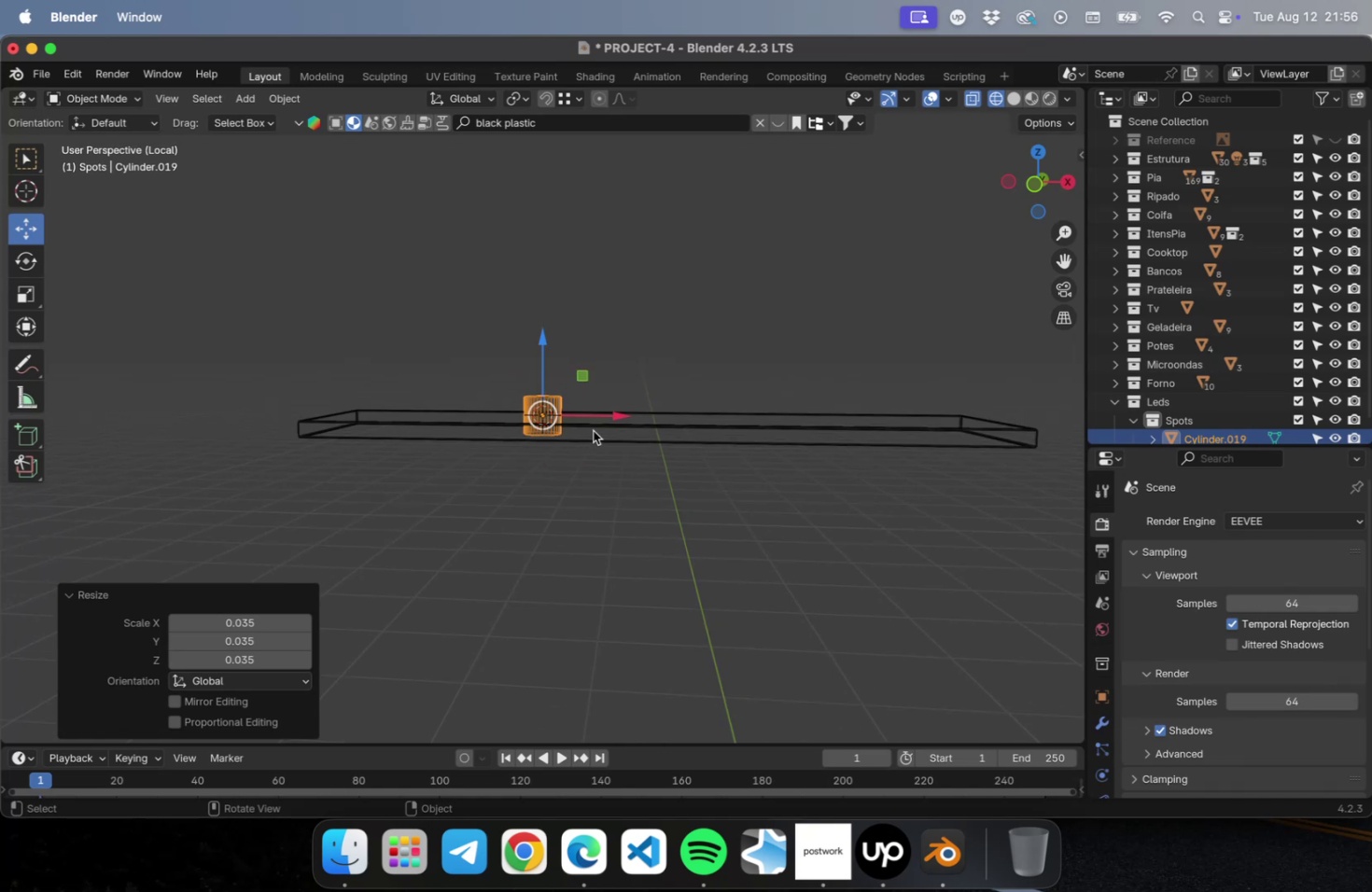 
key(S)
 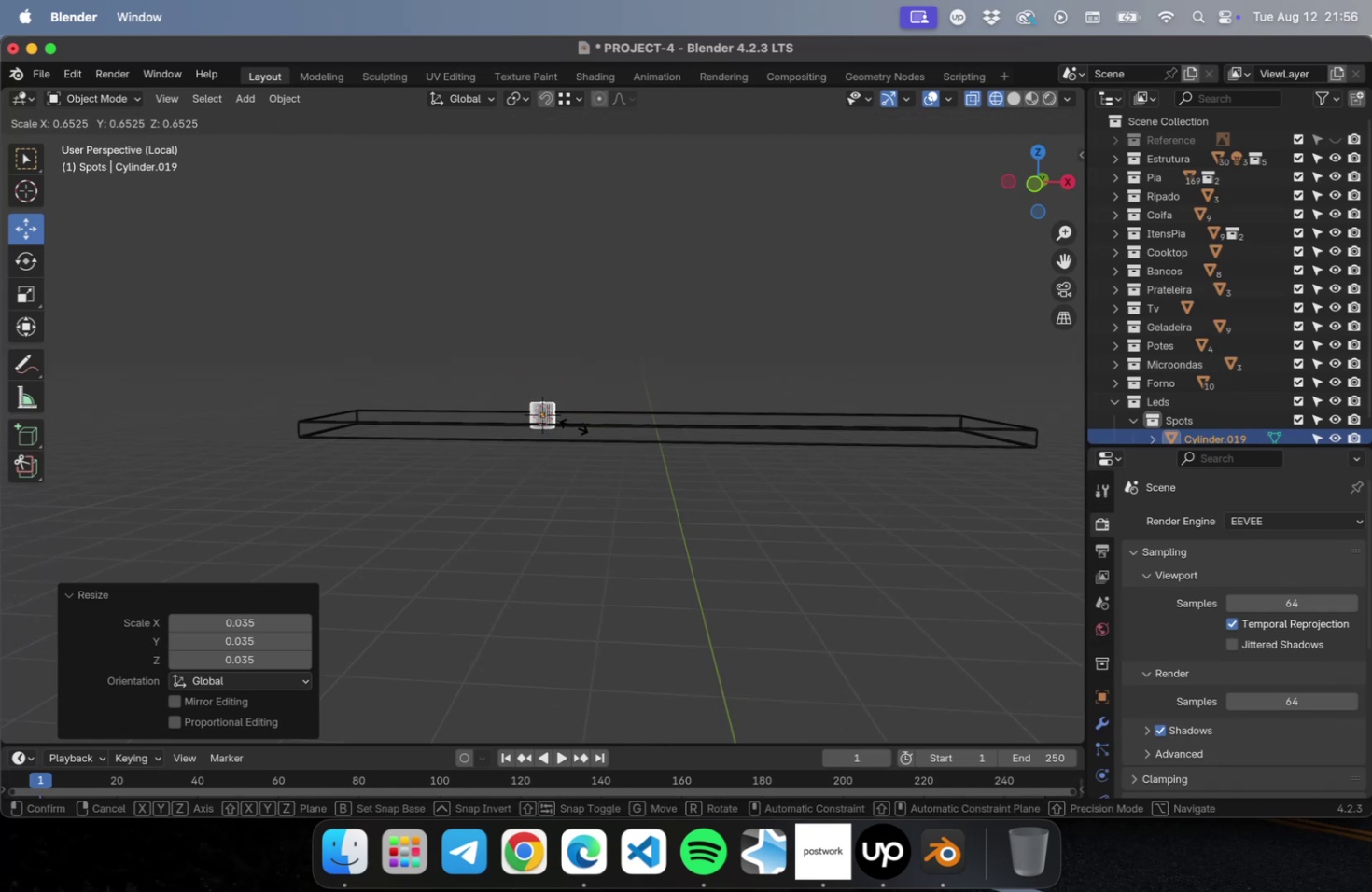 
left_click([571, 425])
 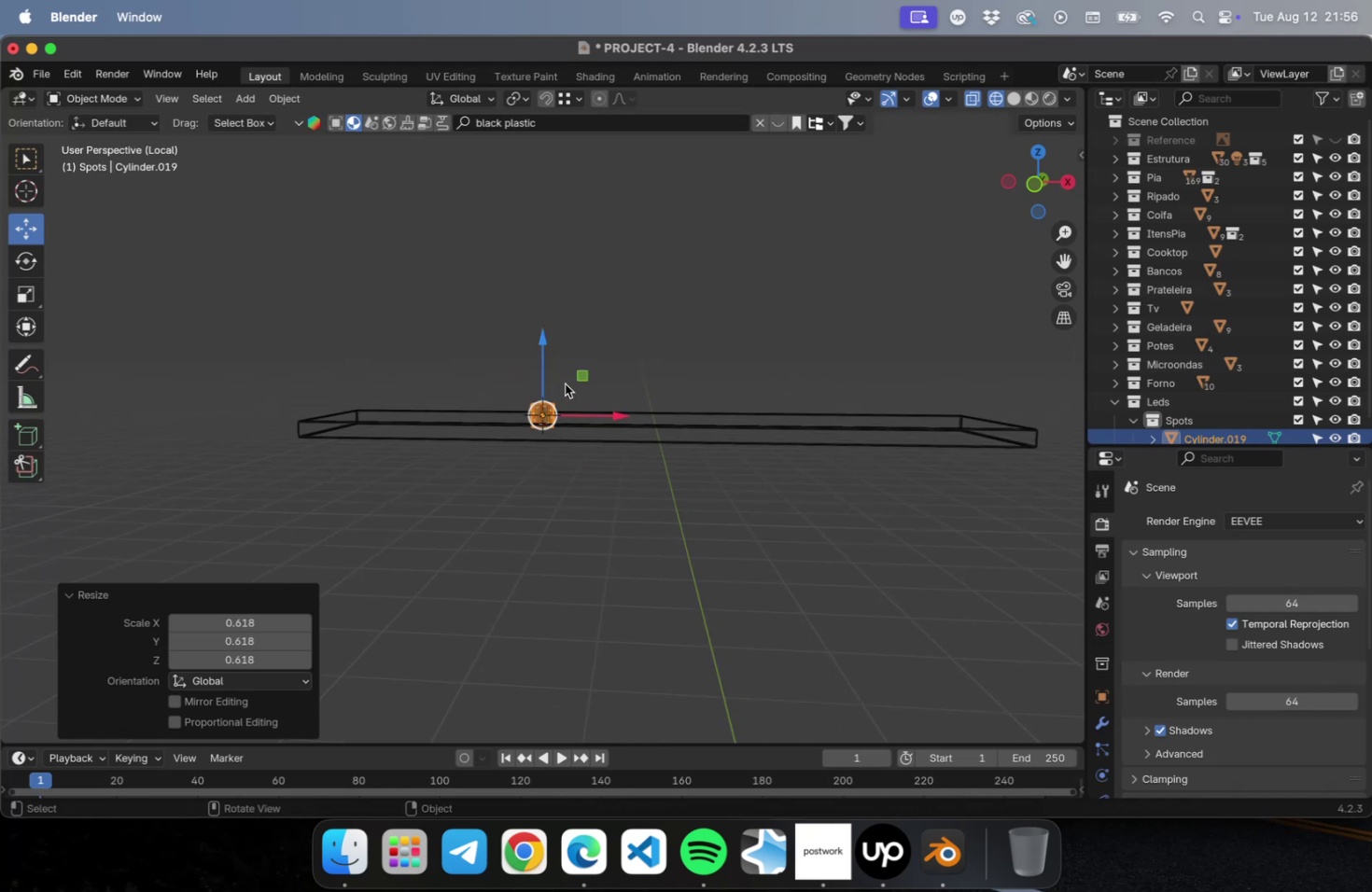 
left_click_drag(start_coordinate=[576, 377], to_coordinate=[402, 412])
 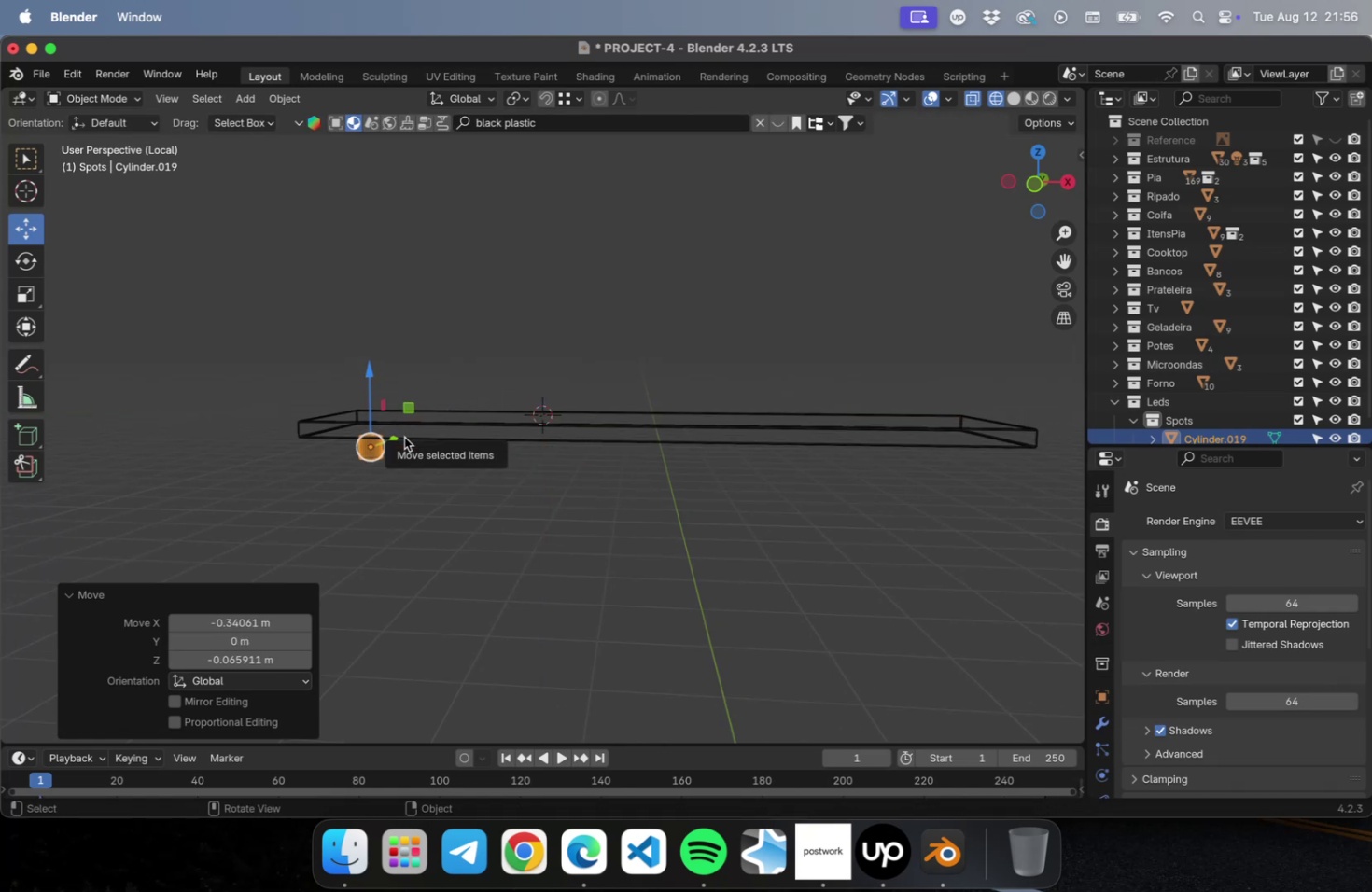 
key(S)
 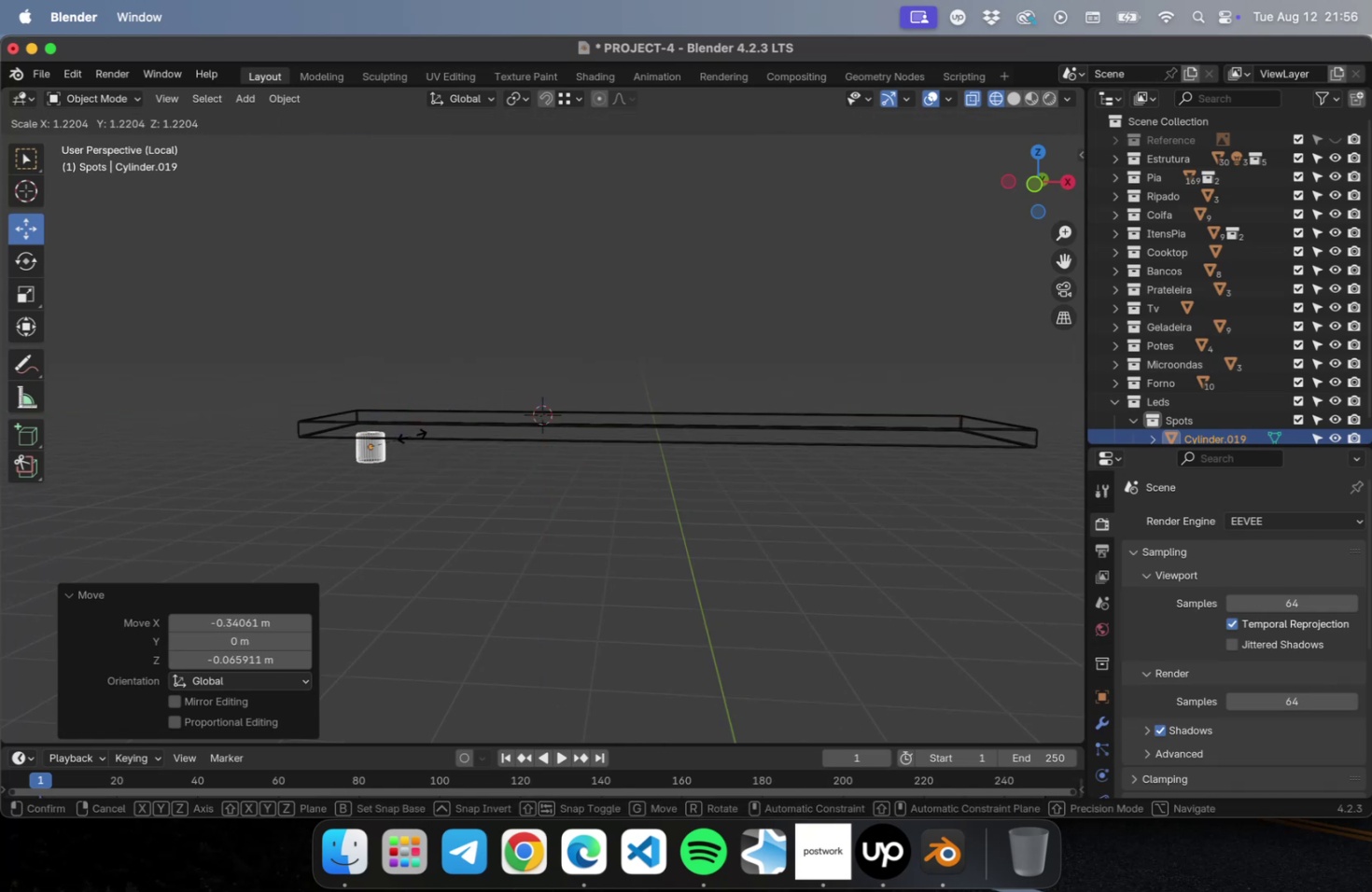 
left_click([413, 435])
 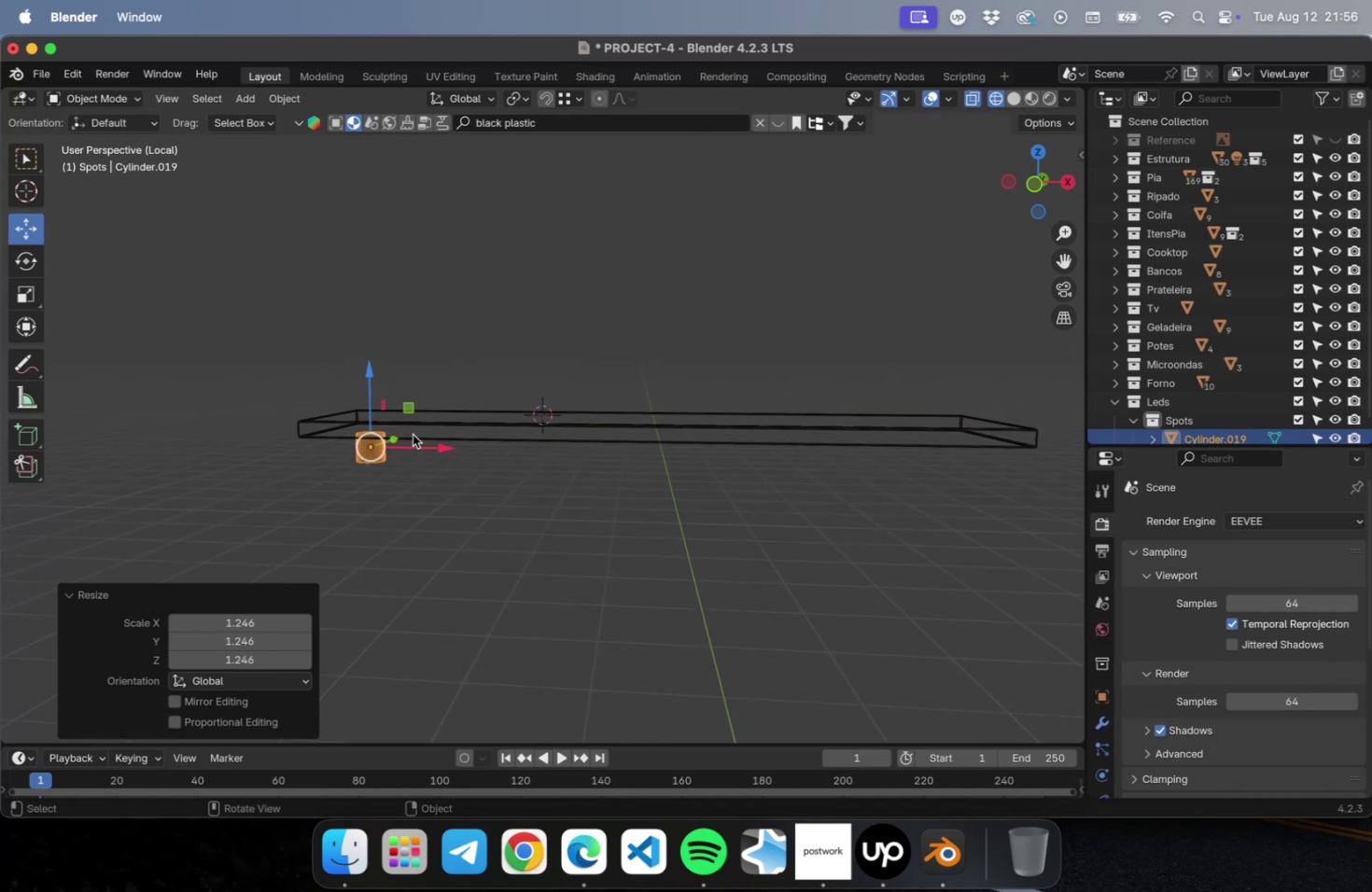 
key(NumLock)
 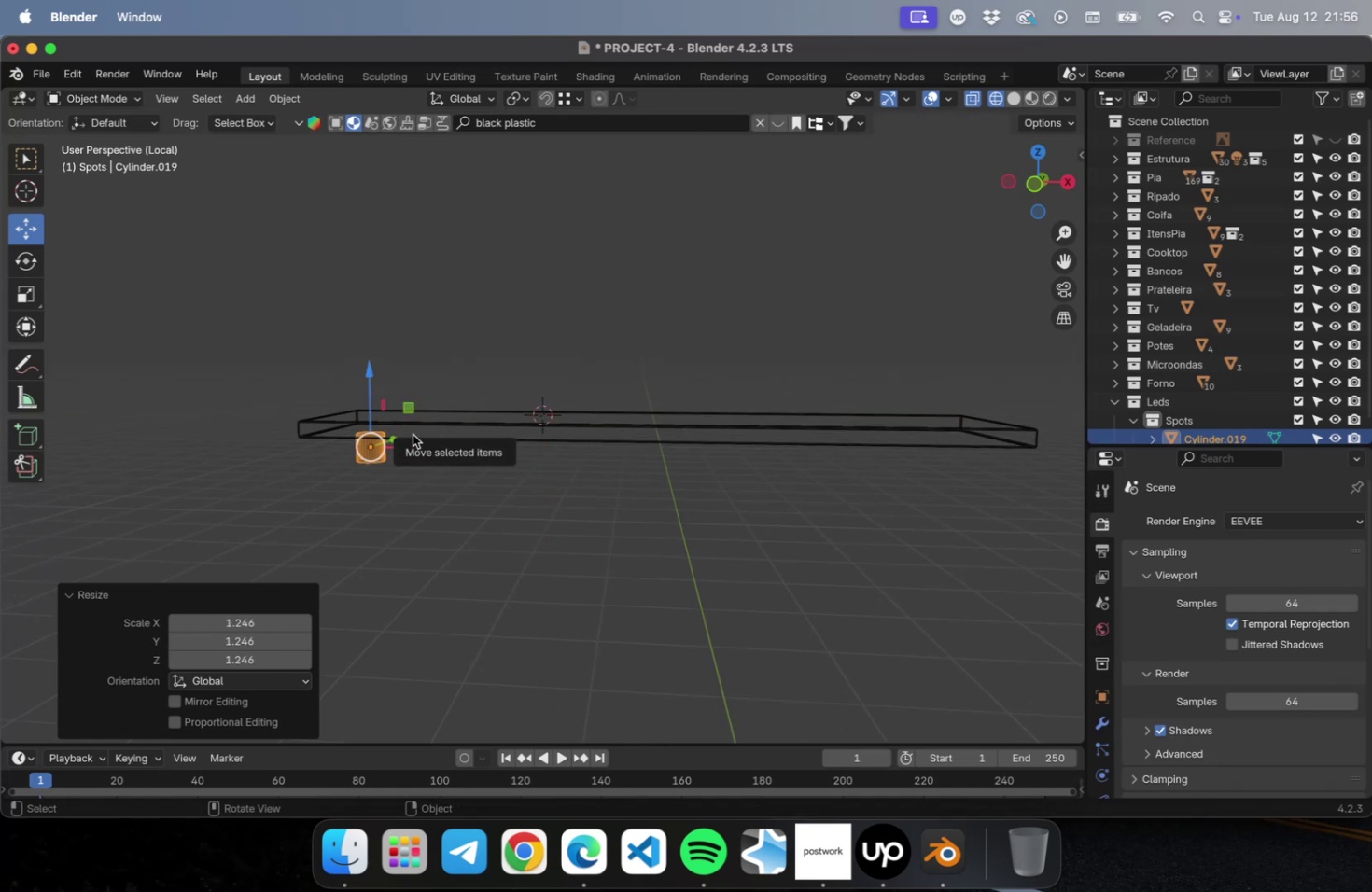 
key(Numpad1)
 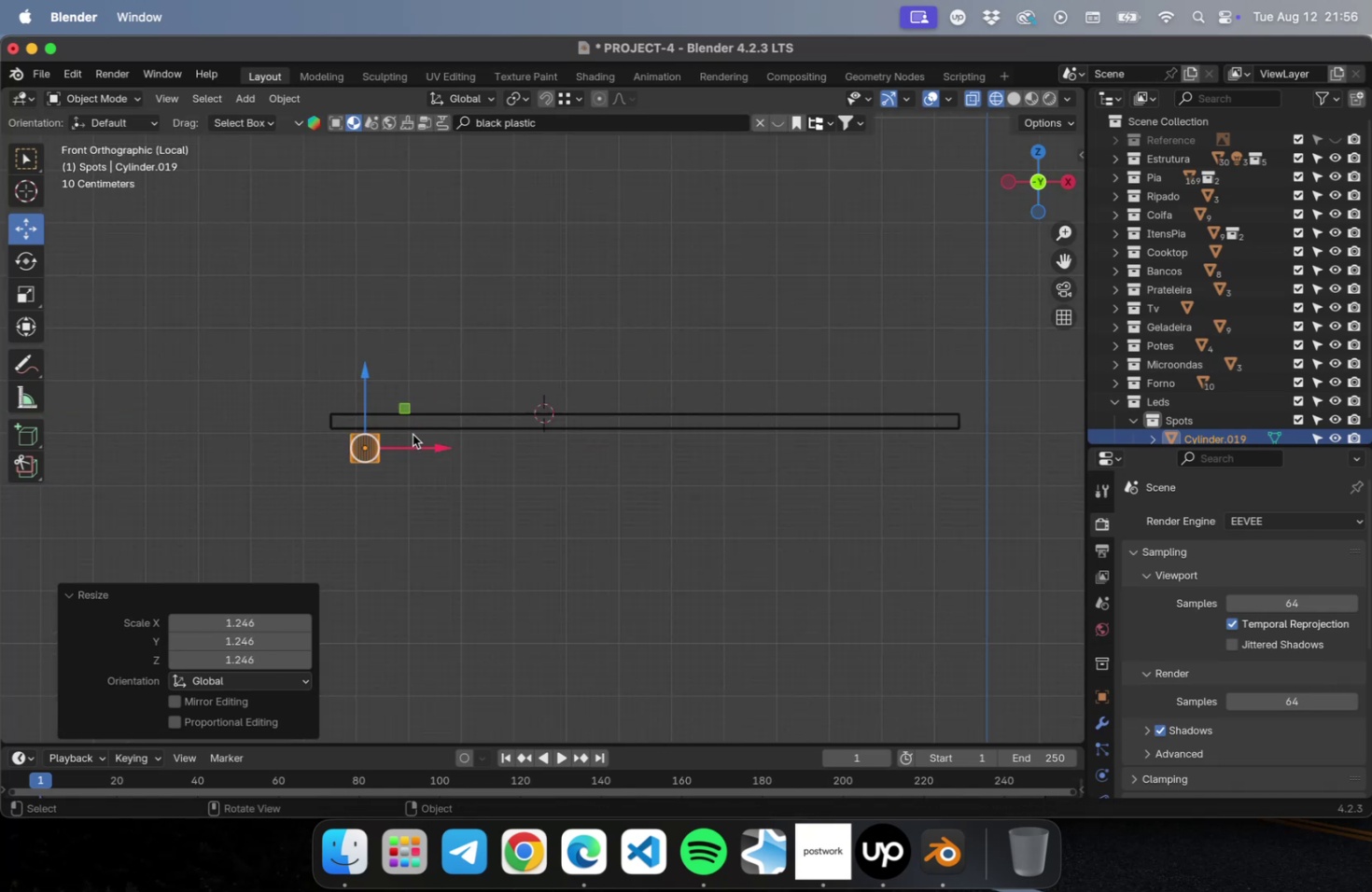 
scroll: coordinate [319, 441], scroll_direction: up, amount: 10.0
 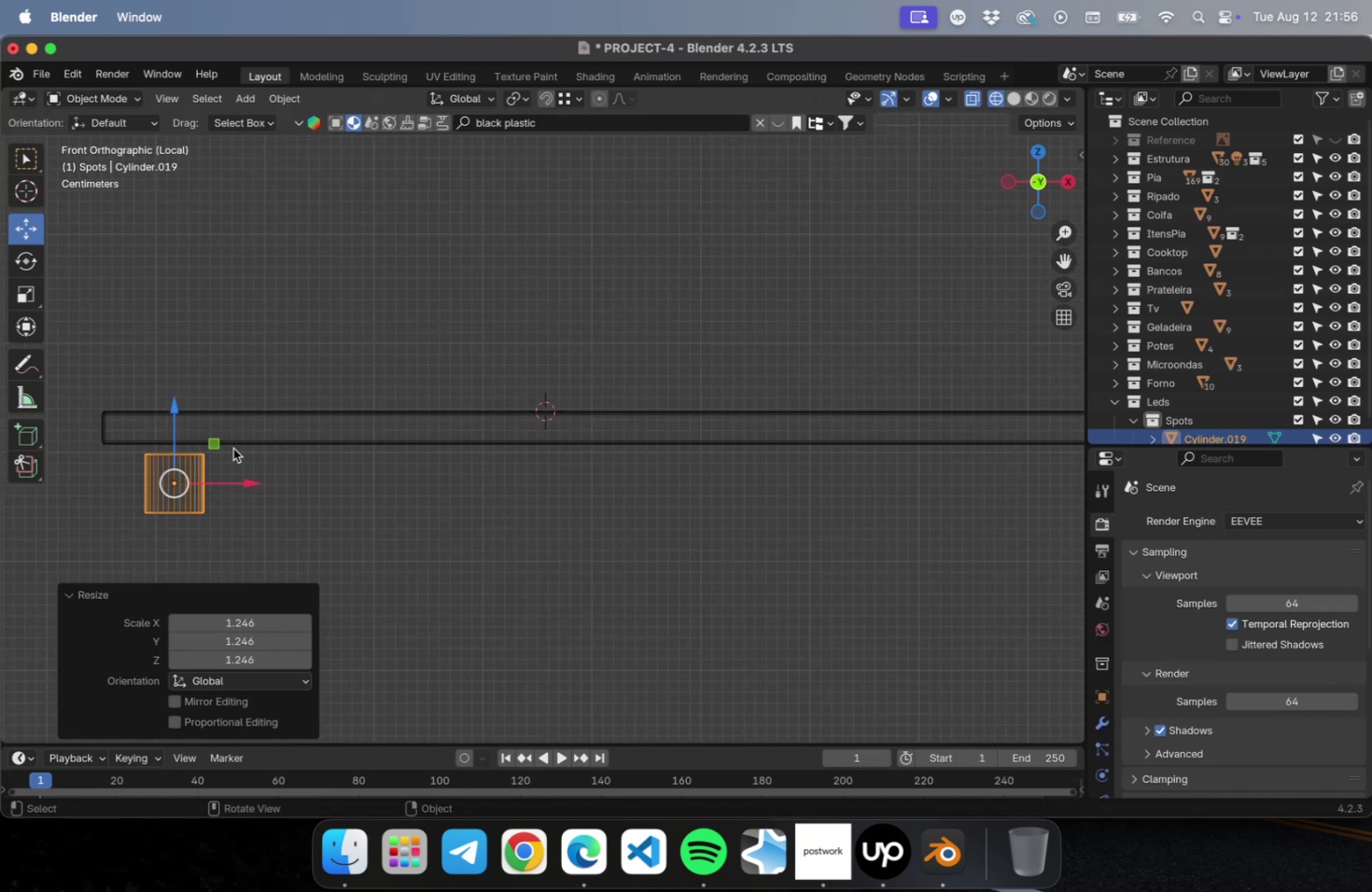 
left_click_drag(start_coordinate=[199, 437], to_coordinate=[394, 424])
 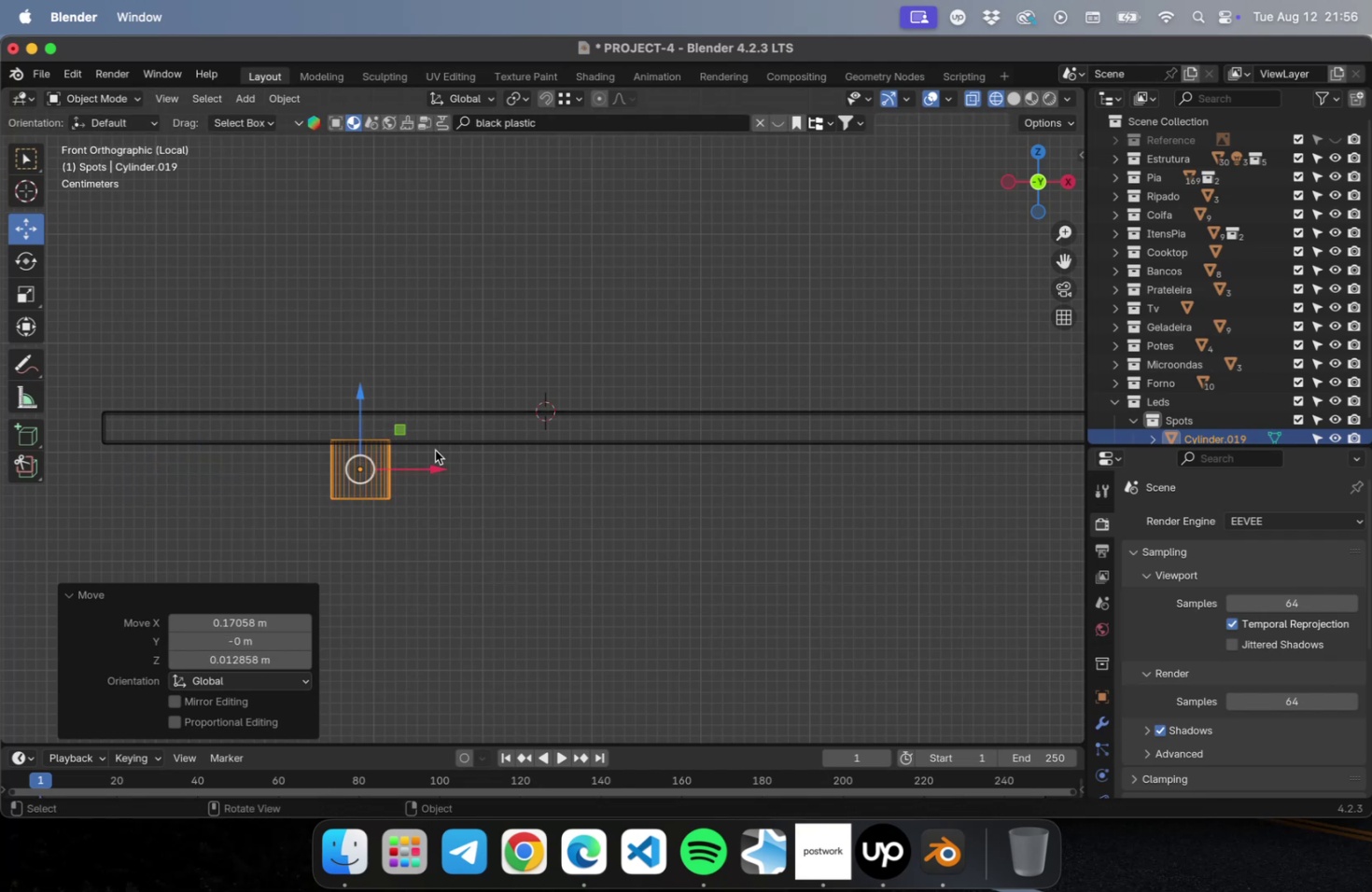 
key(S)
 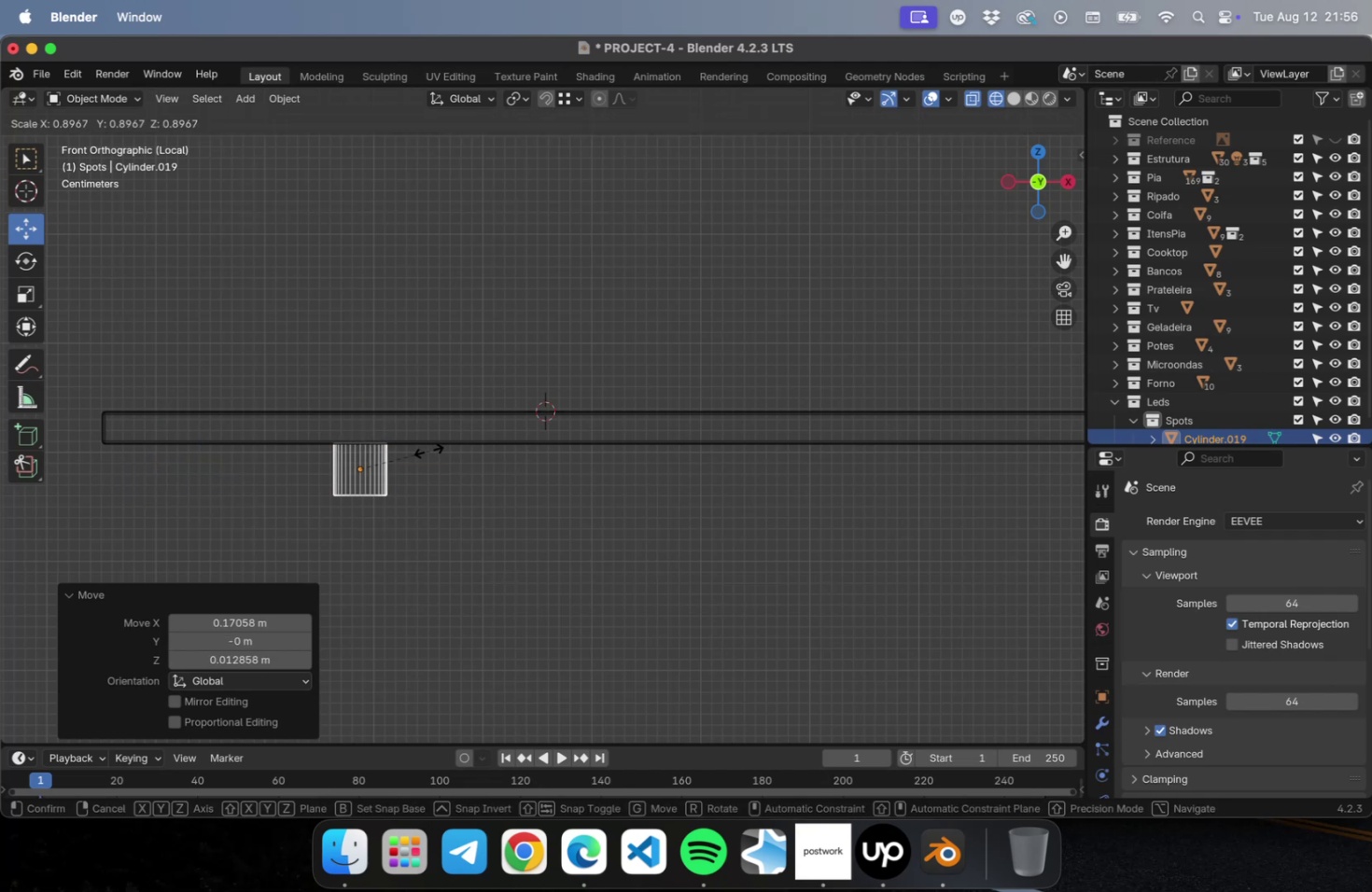 
left_click([428, 450])
 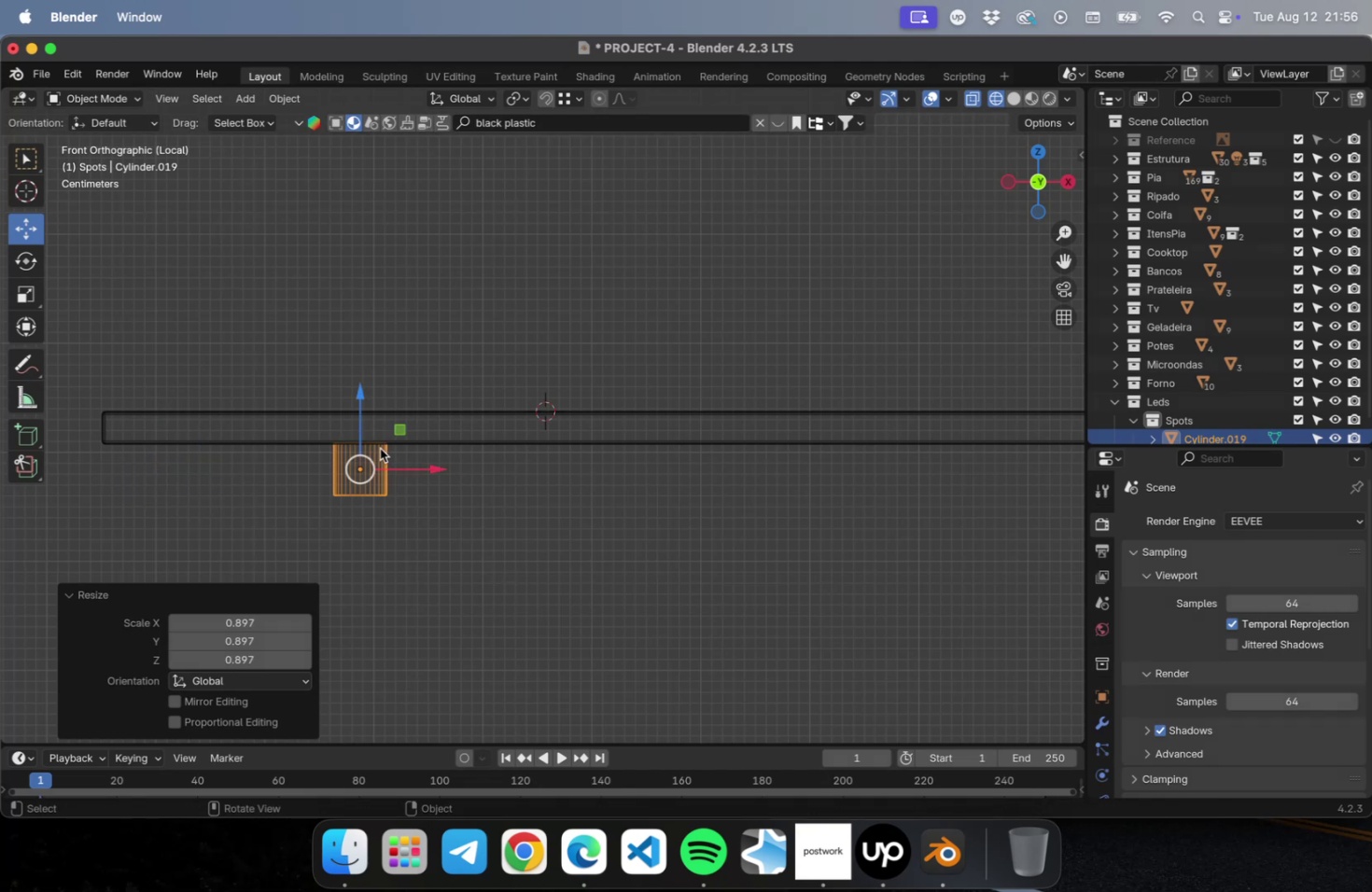 
wait(7.29)
 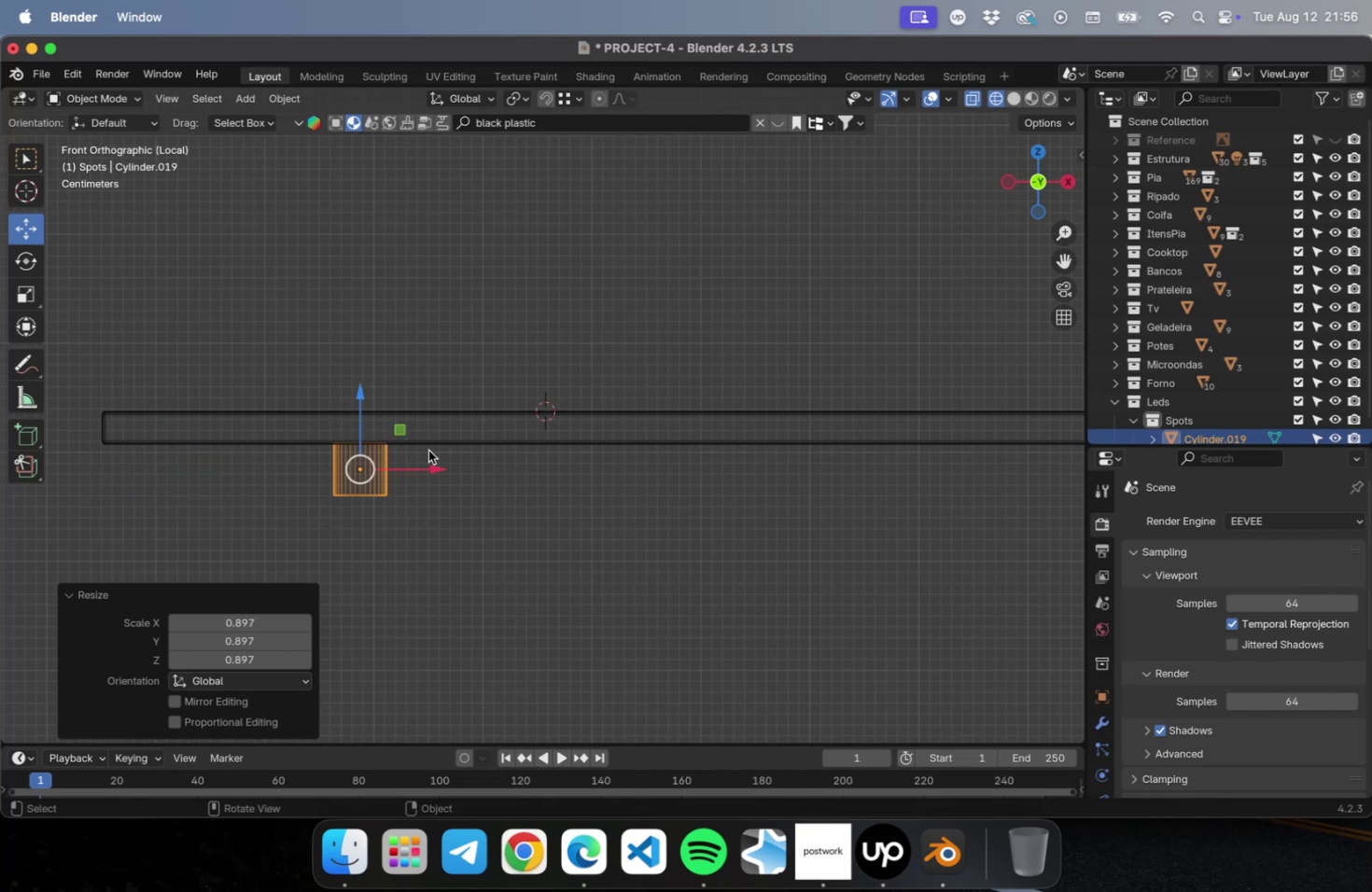 
scroll: coordinate [478, 495], scroll_direction: down, amount: 8.0
 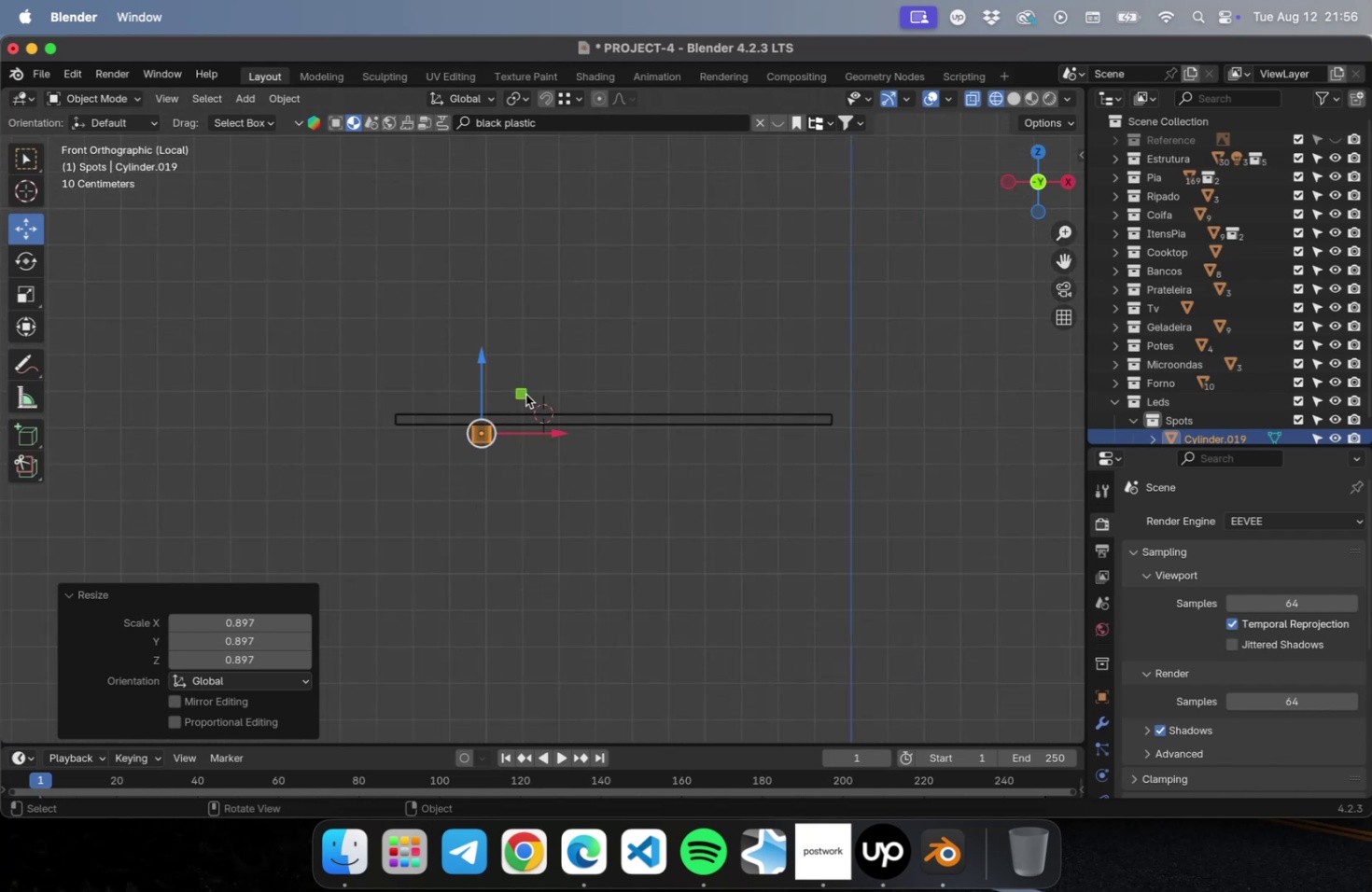 
scroll: coordinate [501, 453], scroll_direction: up, amount: 15.0
 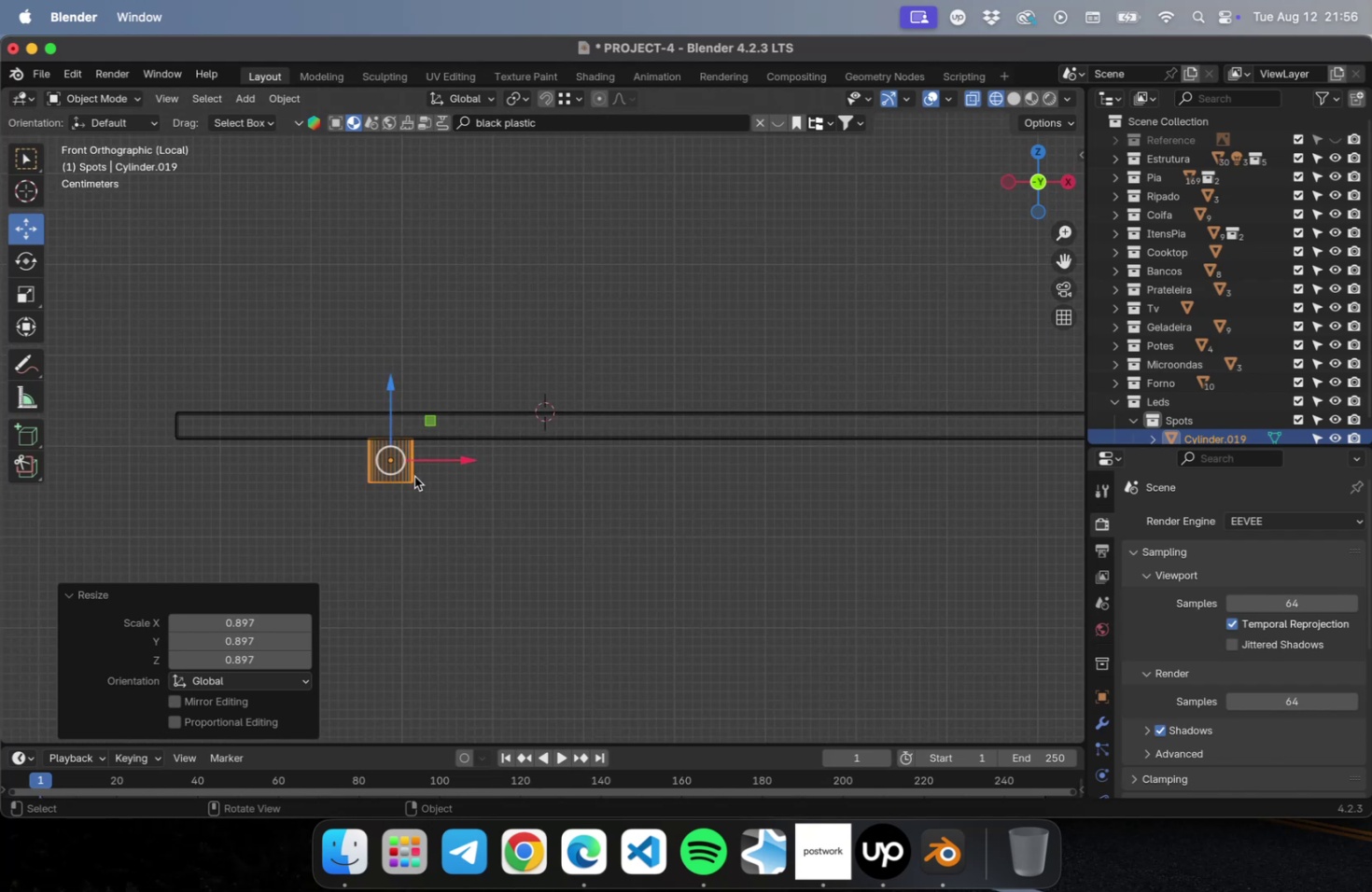 
hold_key(key=ShiftLeft, duration=0.54)
 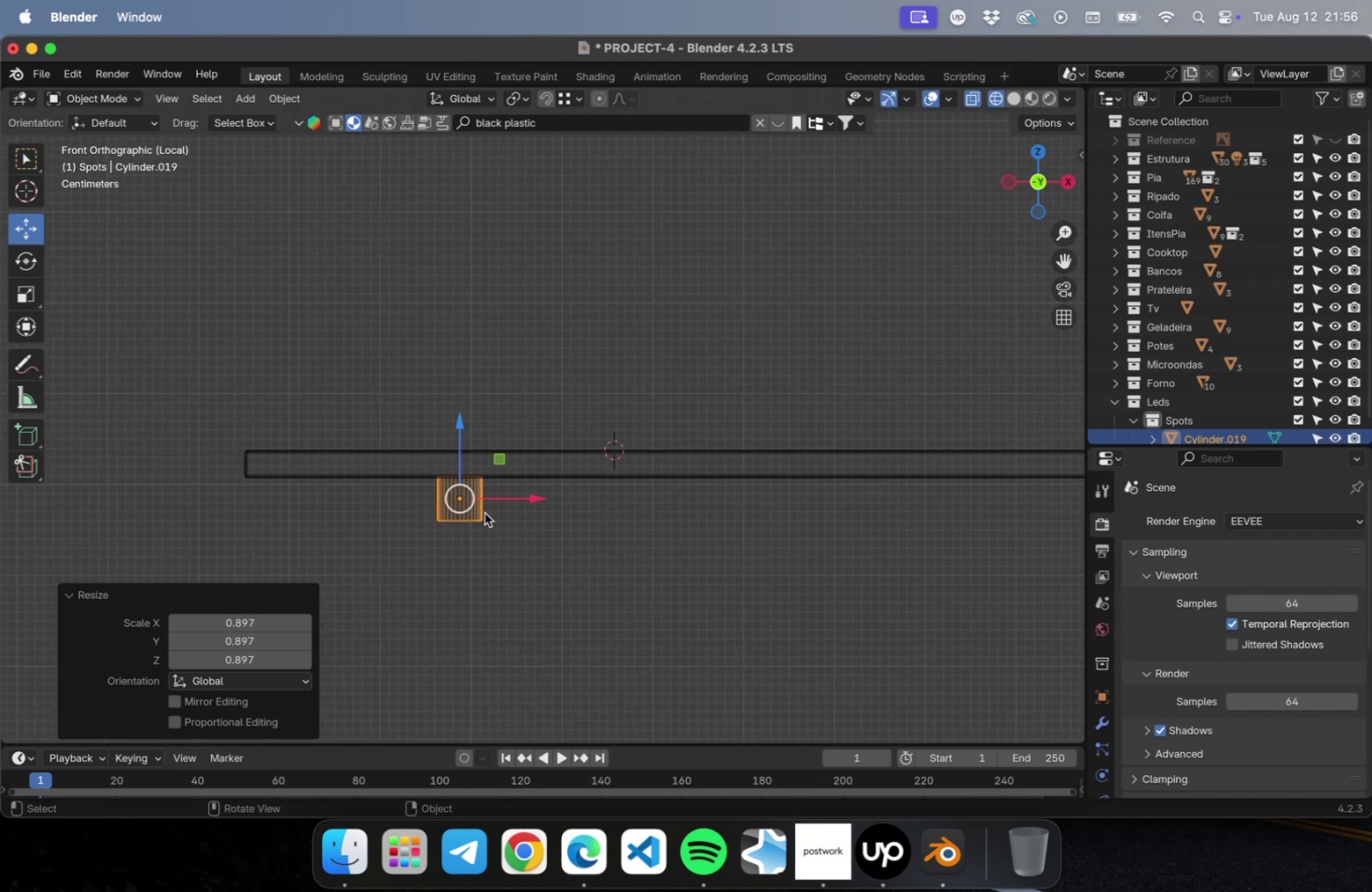 
key(Tab)
 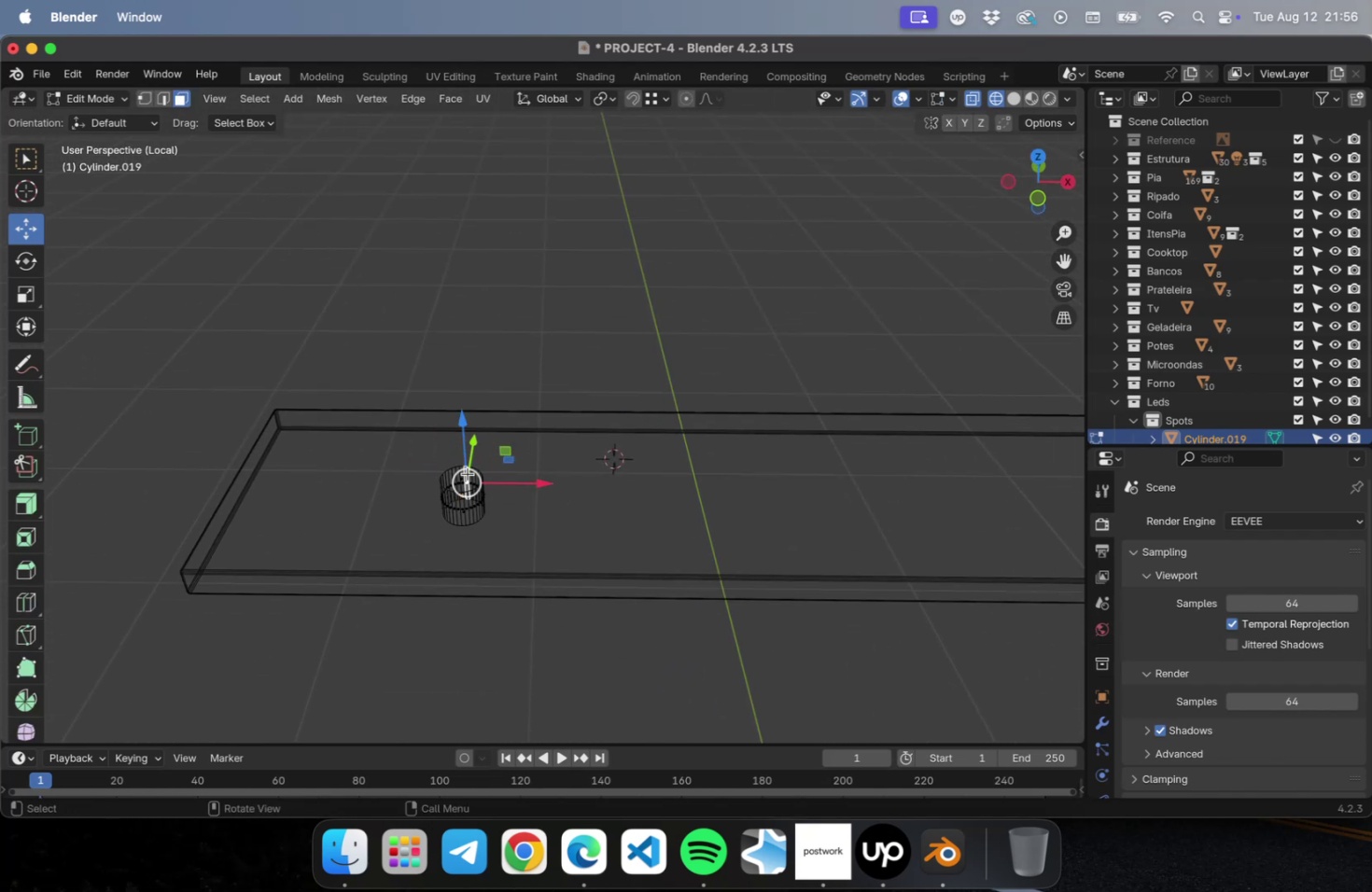 
scroll: coordinate [459, 487], scroll_direction: up, amount: 9.0
 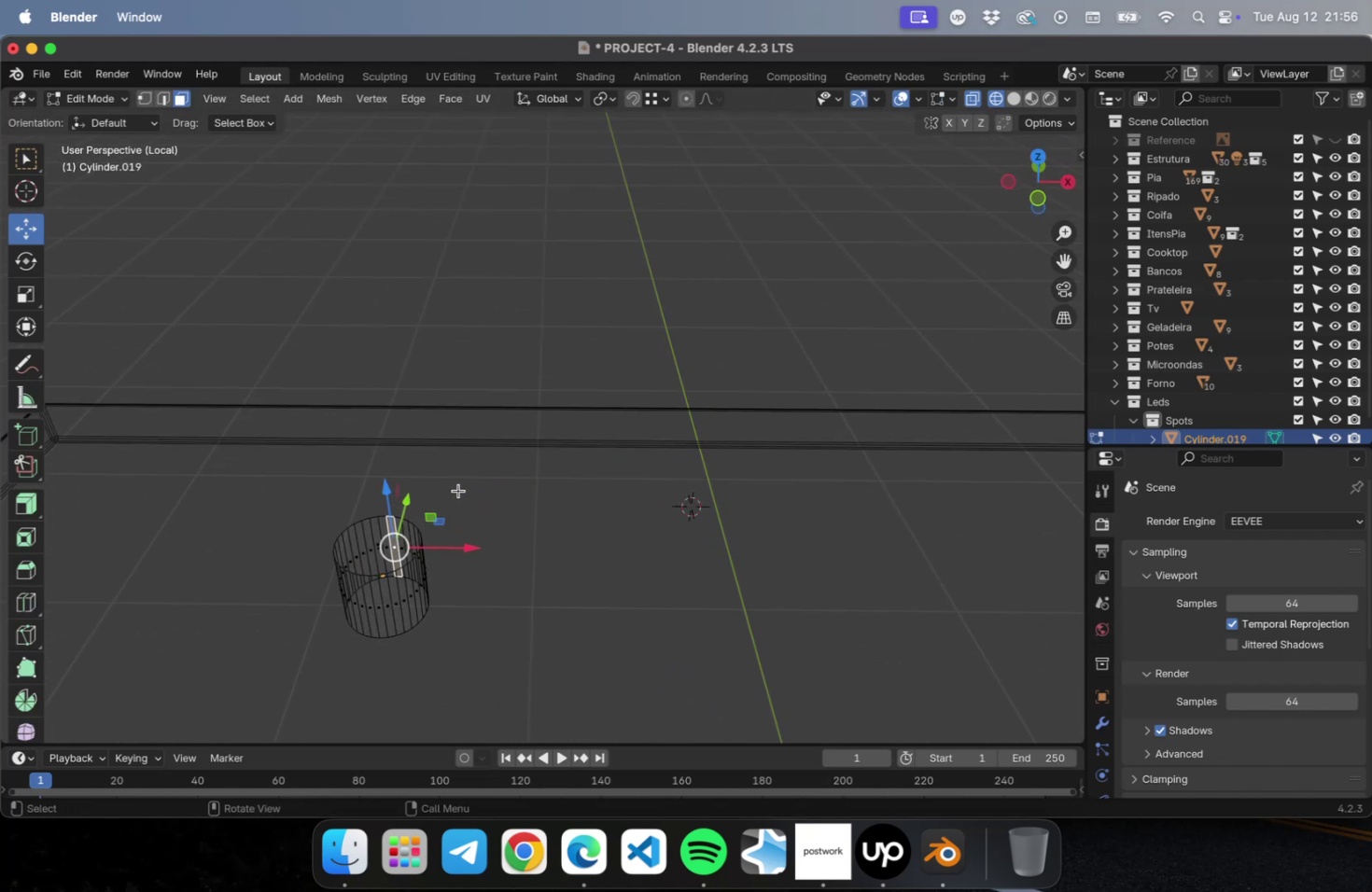 
hold_key(key=ShiftLeft, duration=0.42)
 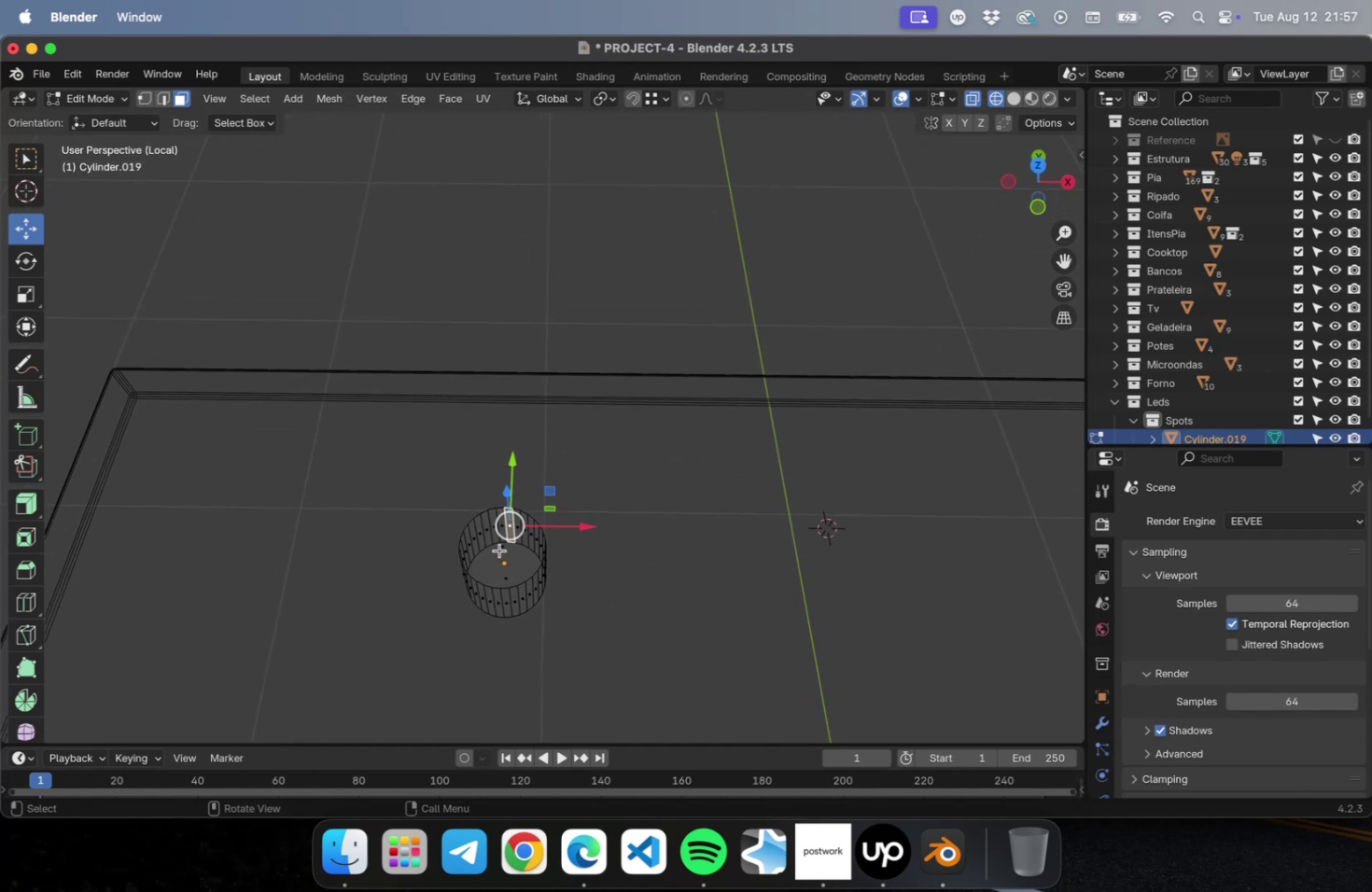 
key(Shift+ShiftLeft)
 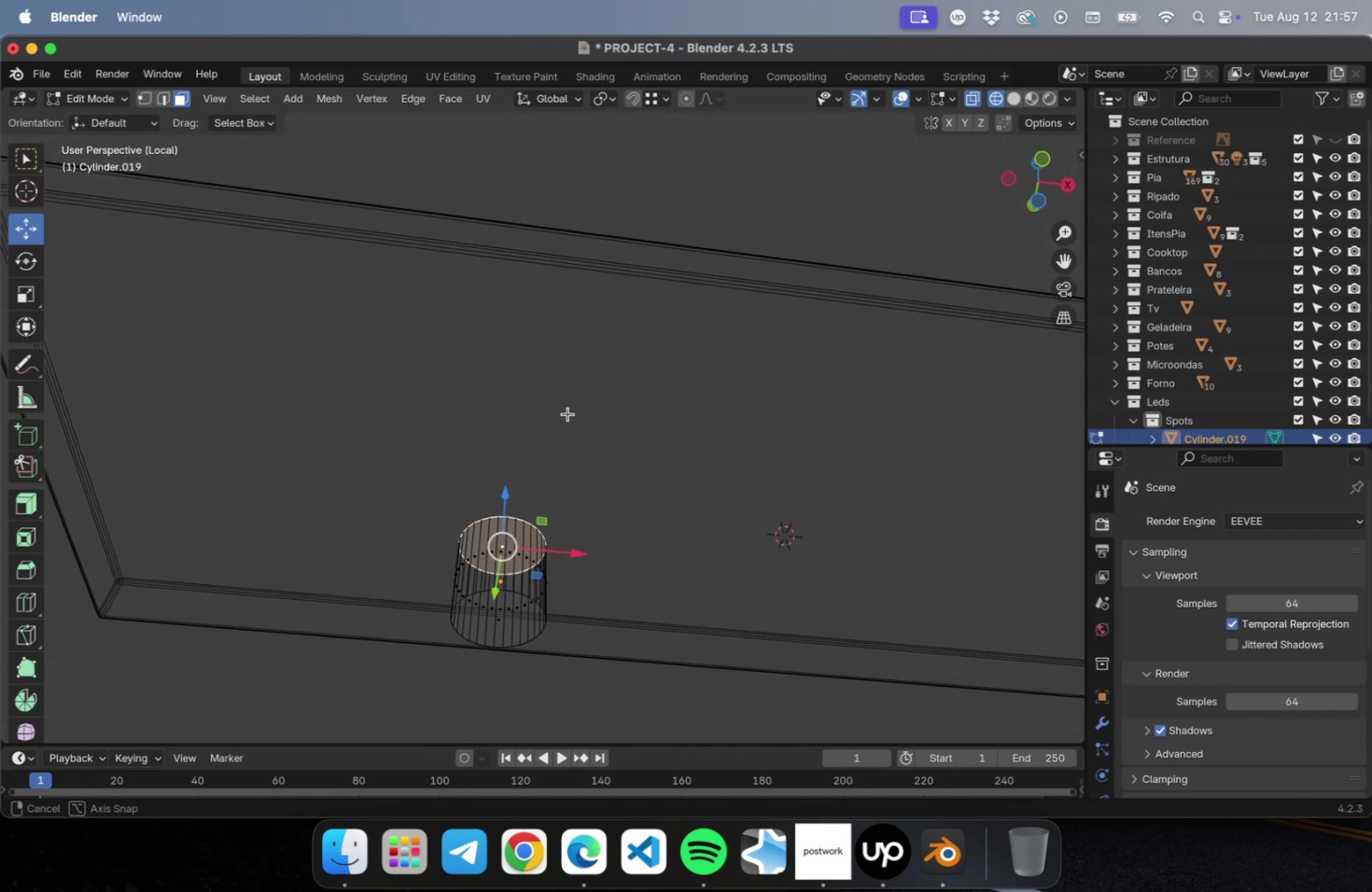 
hold_key(key=ShiftLeft, duration=0.78)
left_click([507, 613])
 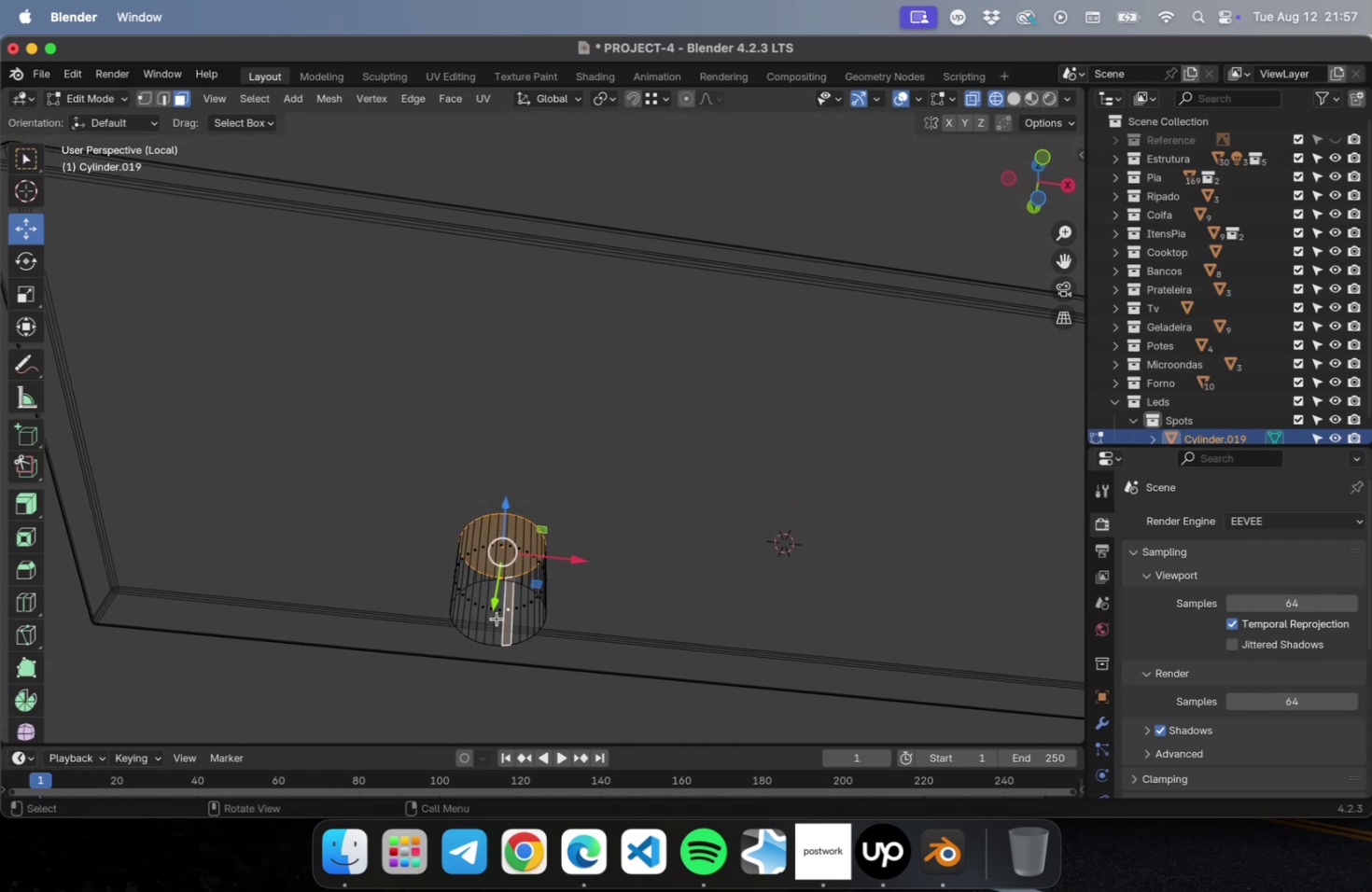 
key(Shift+ShiftLeft)
 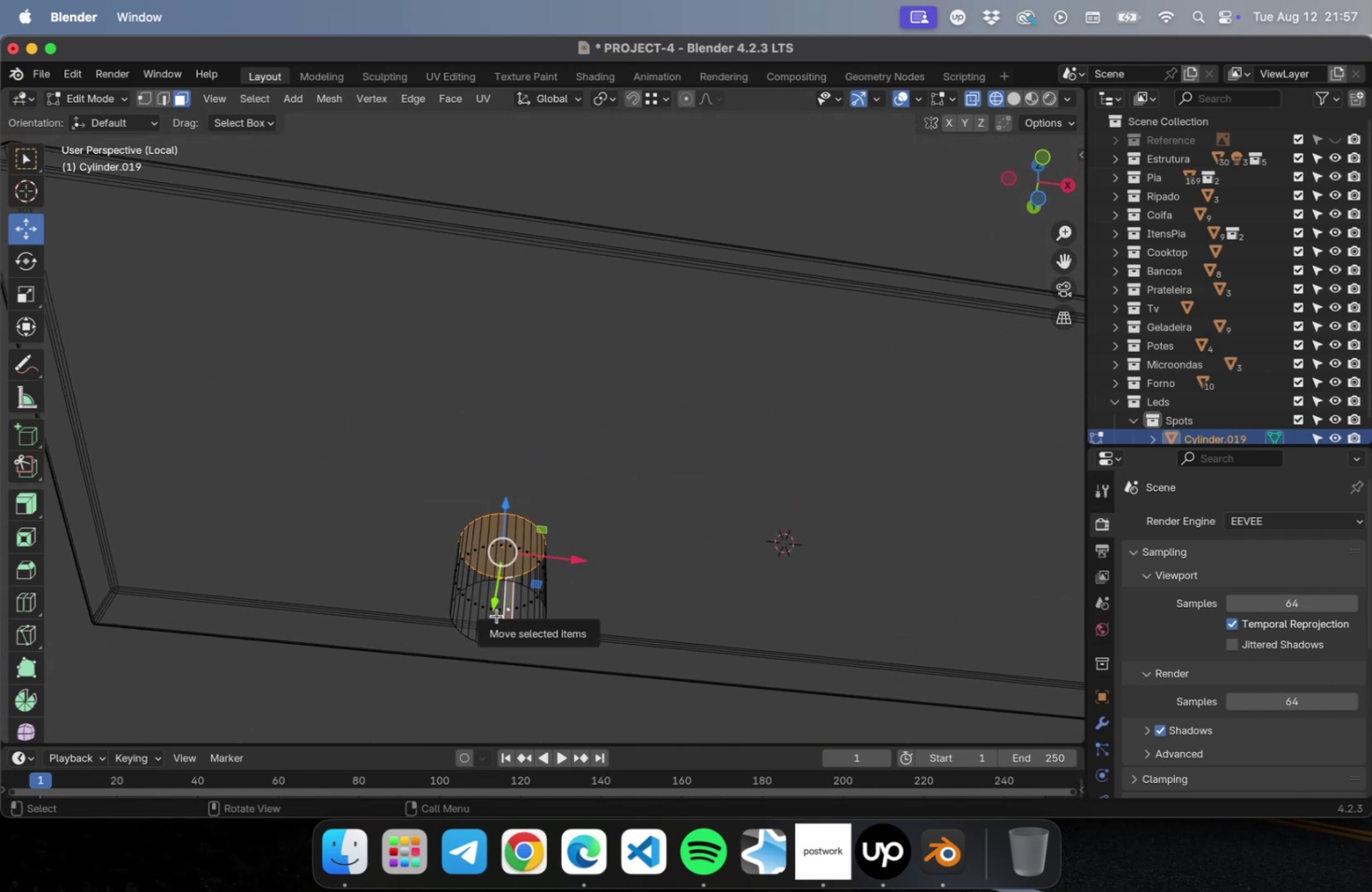 
left_click([497, 615])
 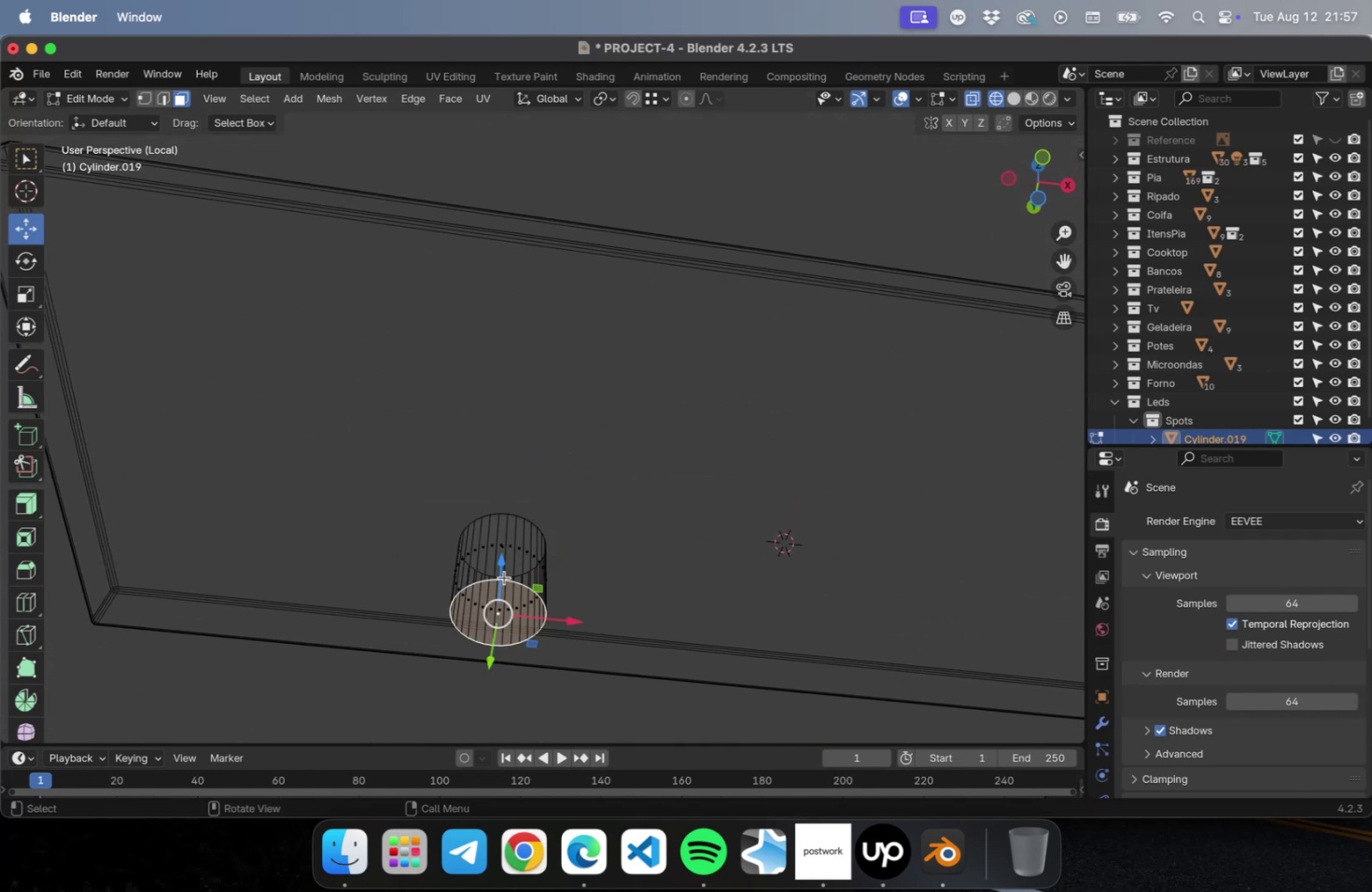 
key(Shift+ShiftLeft)
 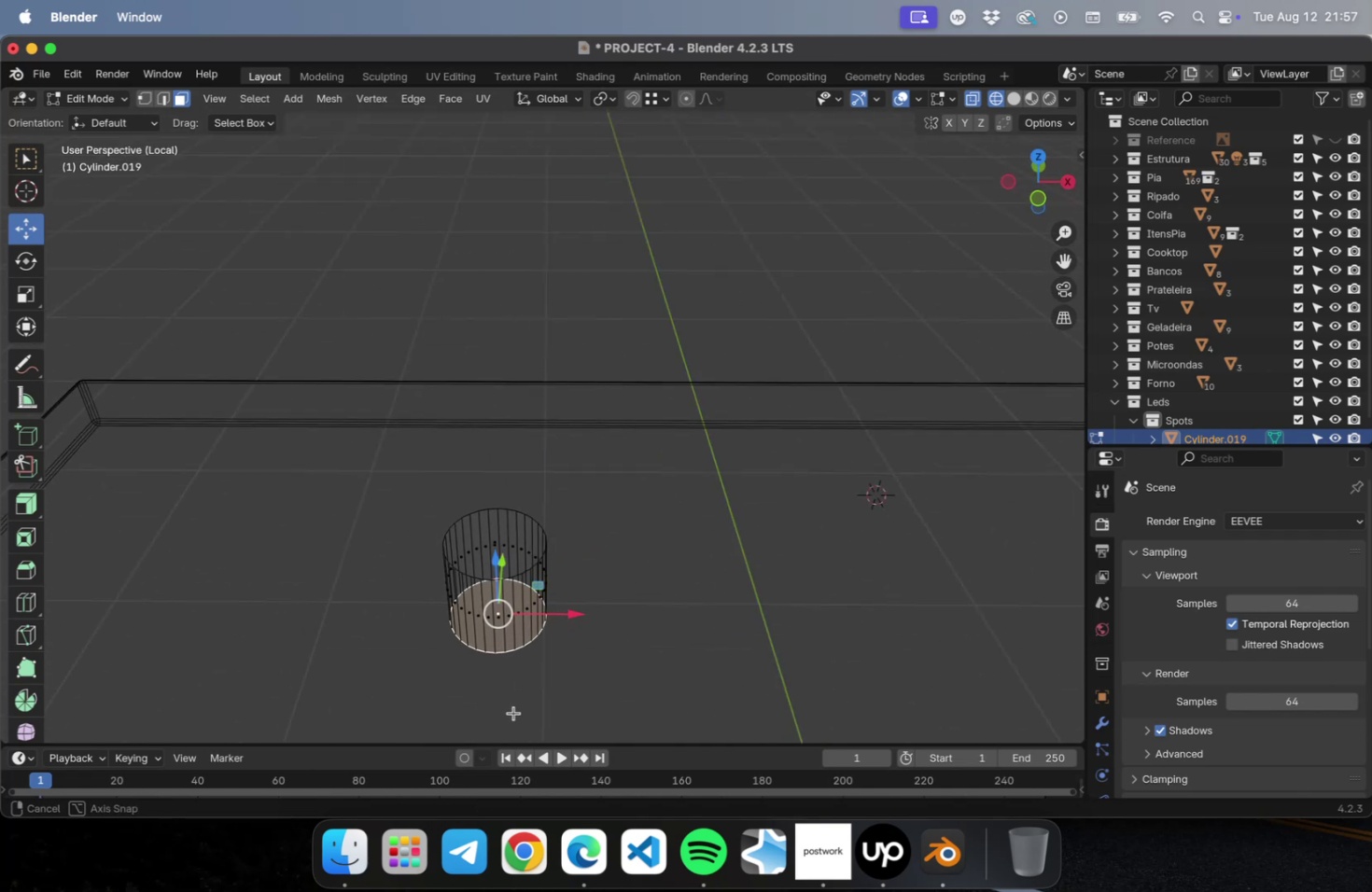 
hold_key(key=ShiftLeft, duration=1.03)
left_click([494, 544])
 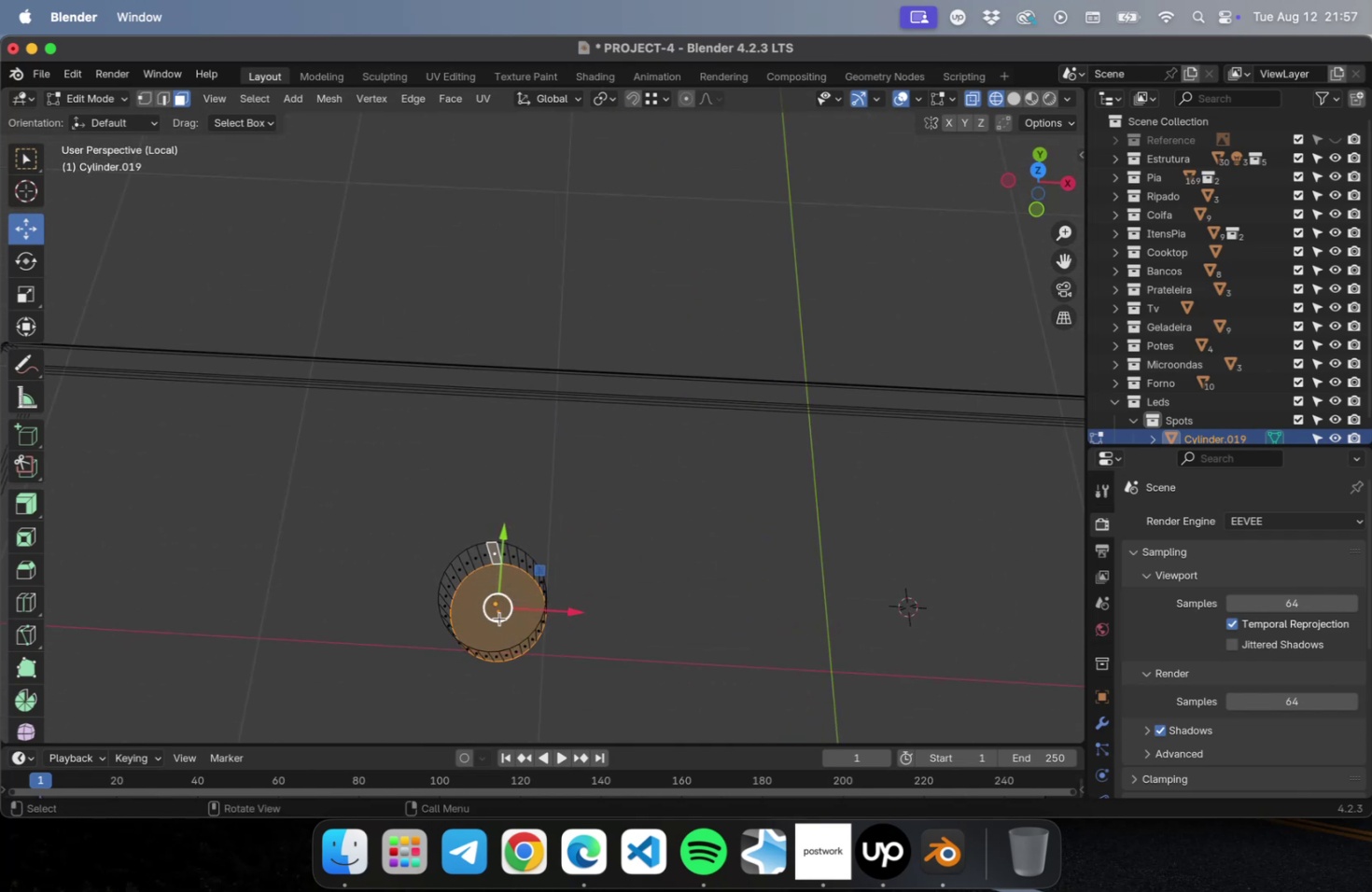 
left_click_drag(start_coordinate=[483, 592], to_coordinate=[516, 636])
 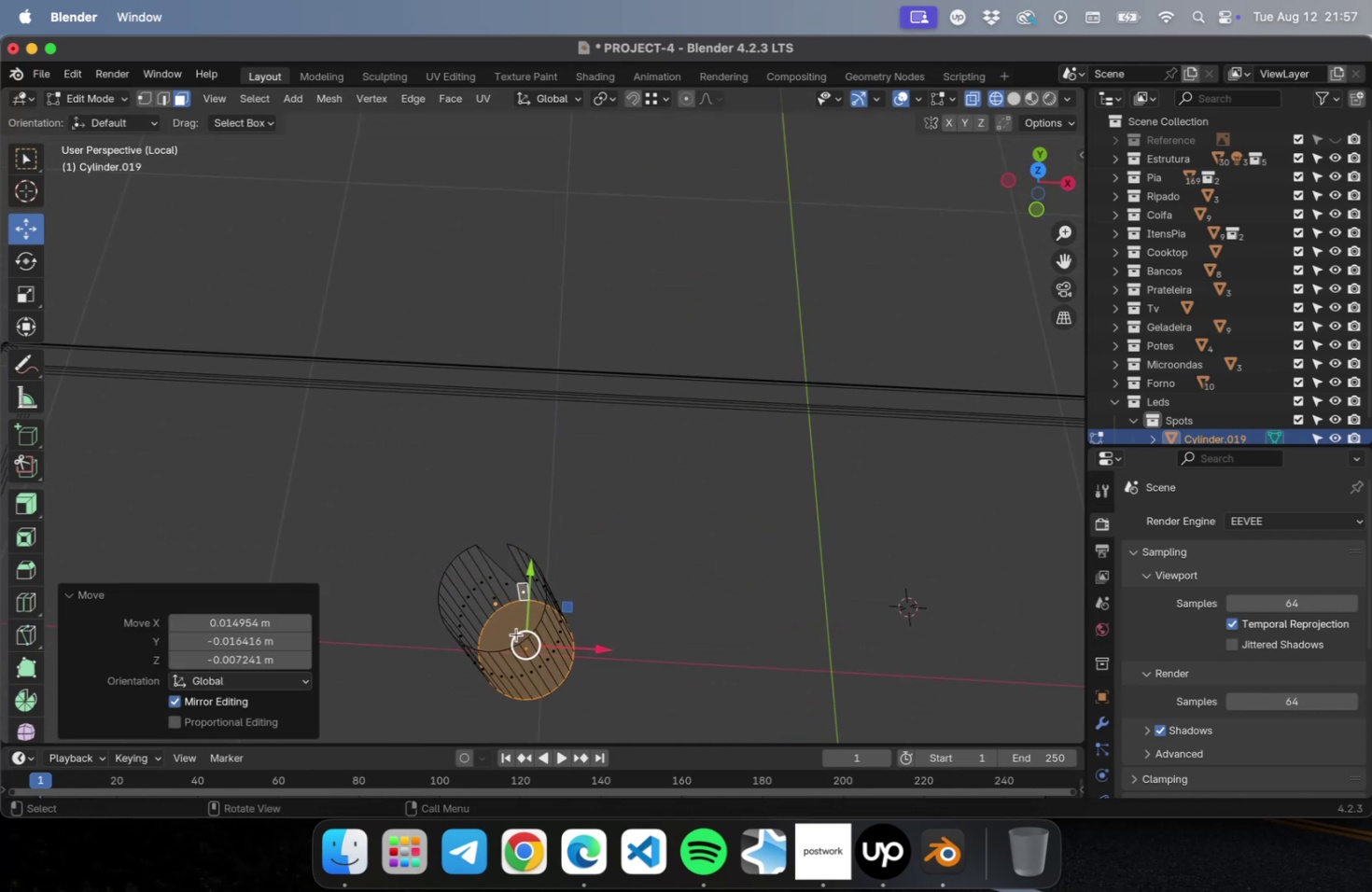 
key(Meta+CommandLeft)
 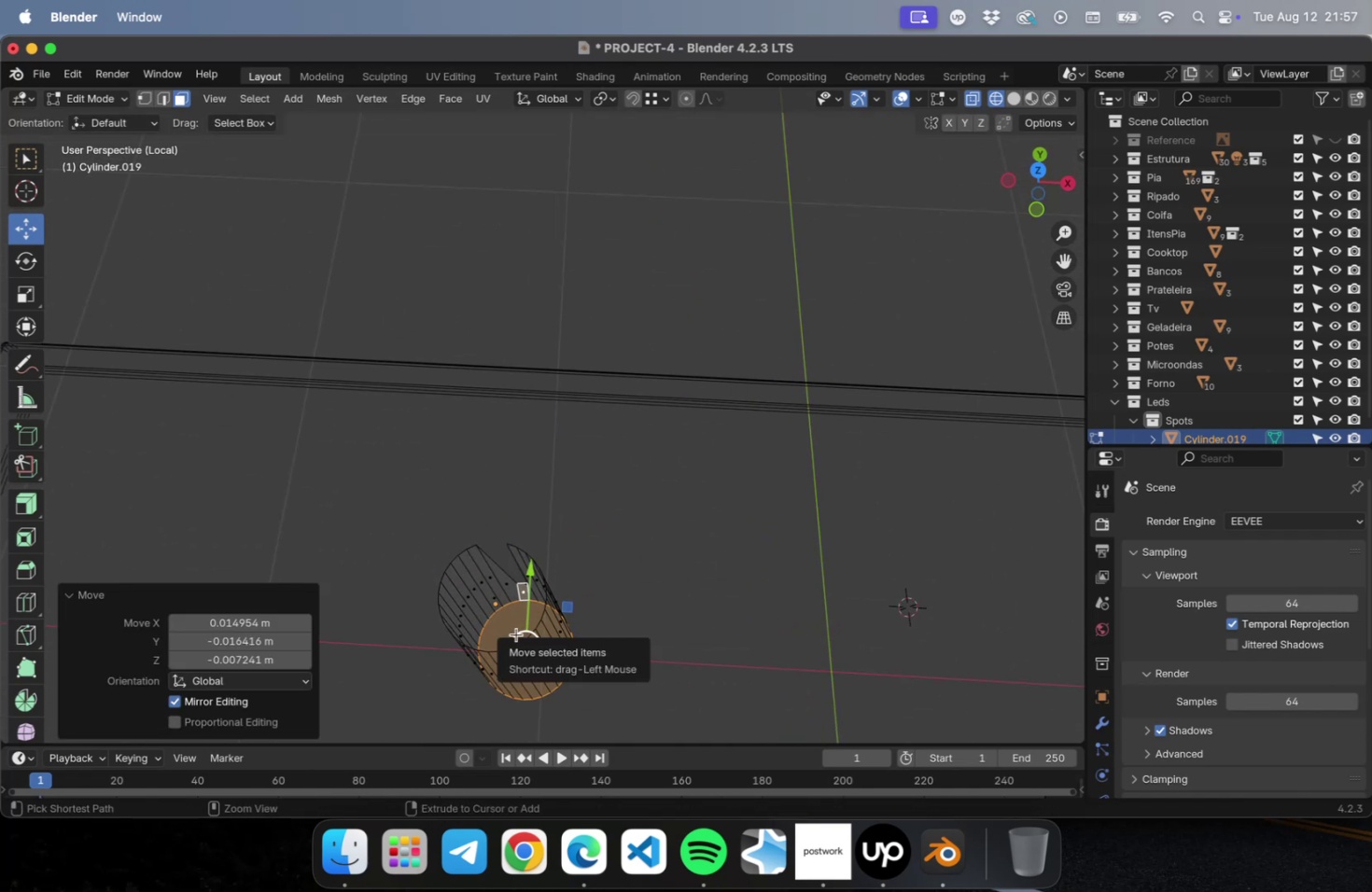 
key(Meta+Z)
 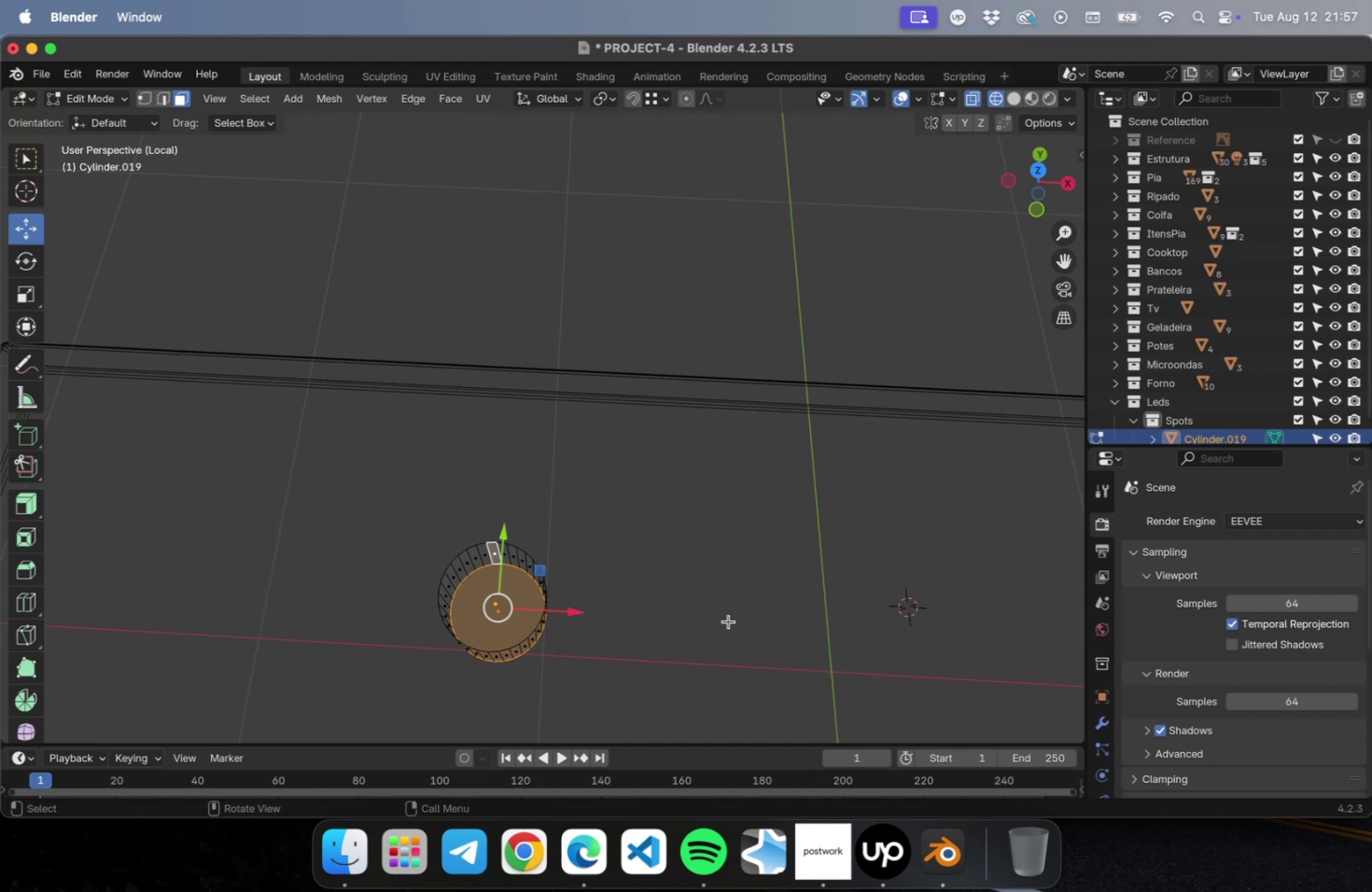 
left_click([728, 620])
 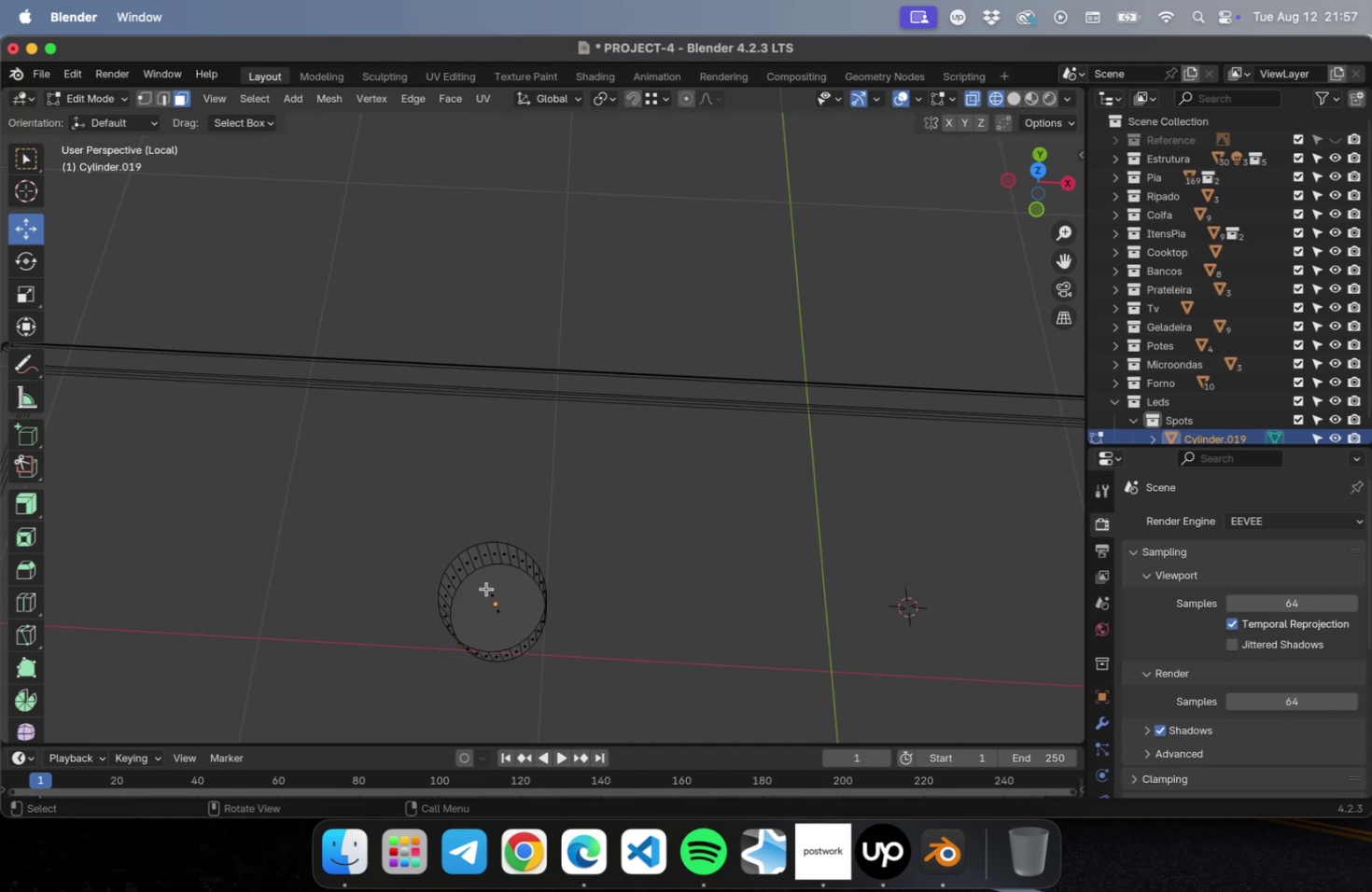 
left_click_drag(start_coordinate=[483, 583], to_coordinate=[506, 615])
 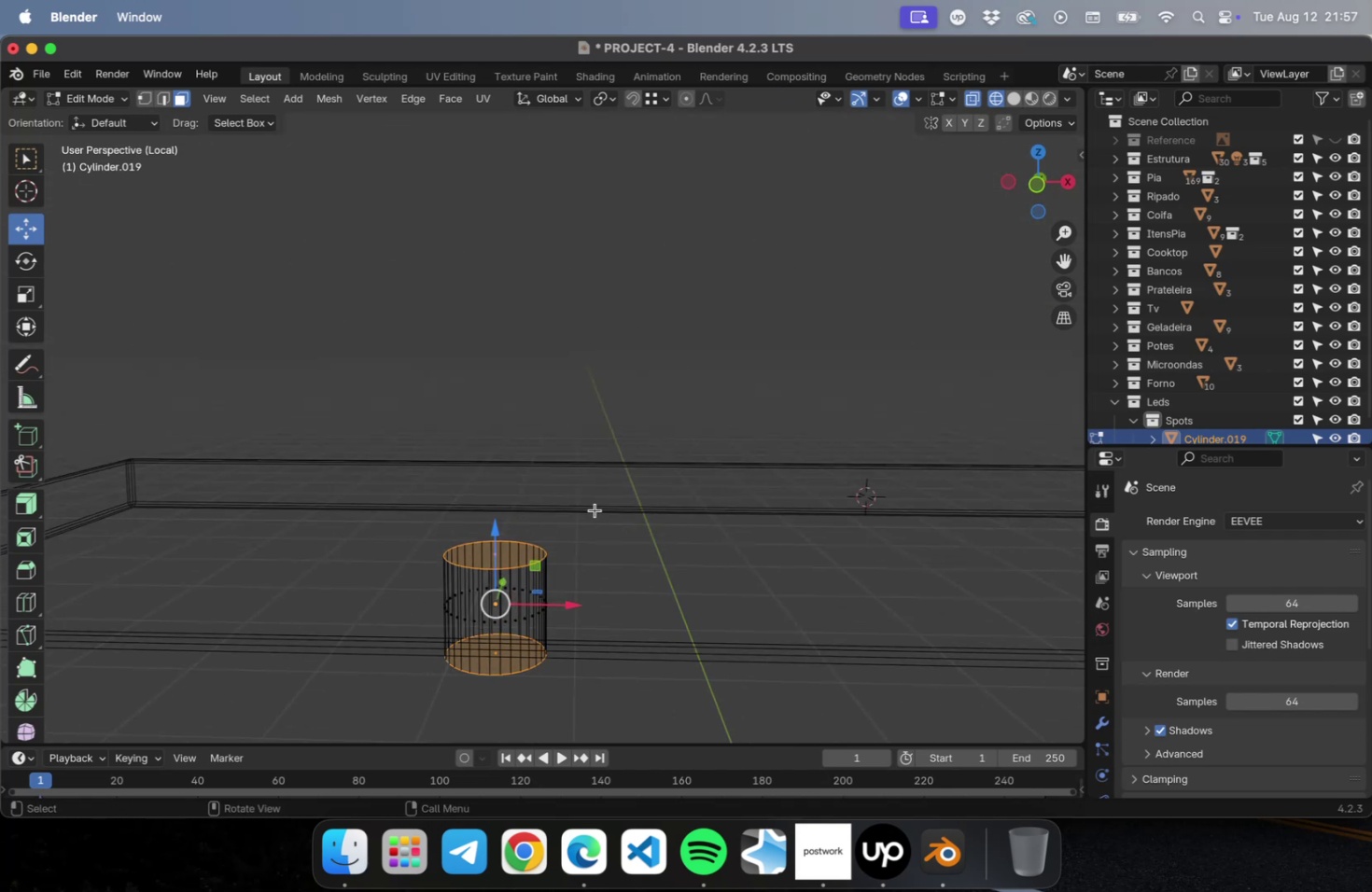 
key(I)
 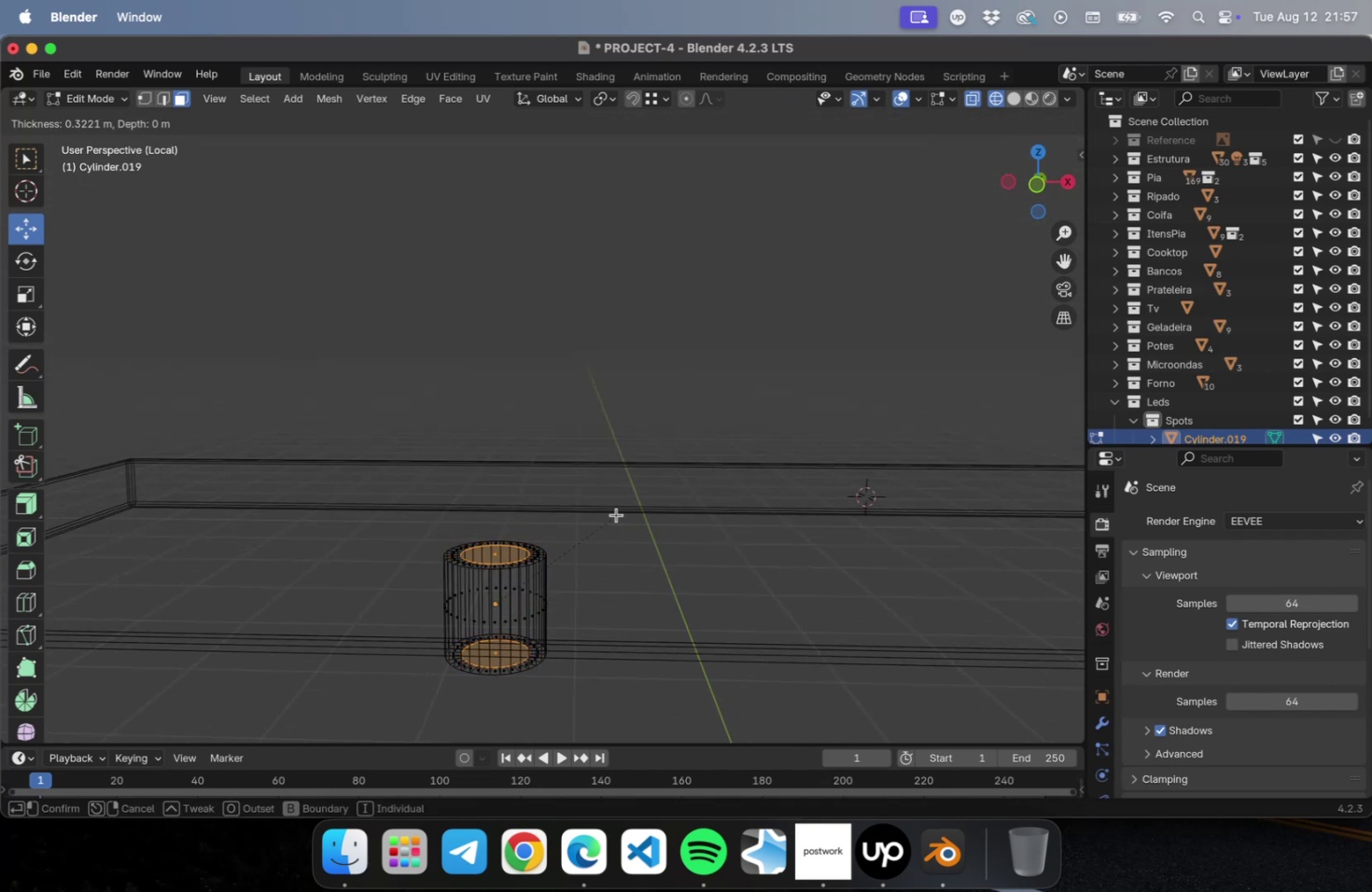 
left_click([616, 514])
 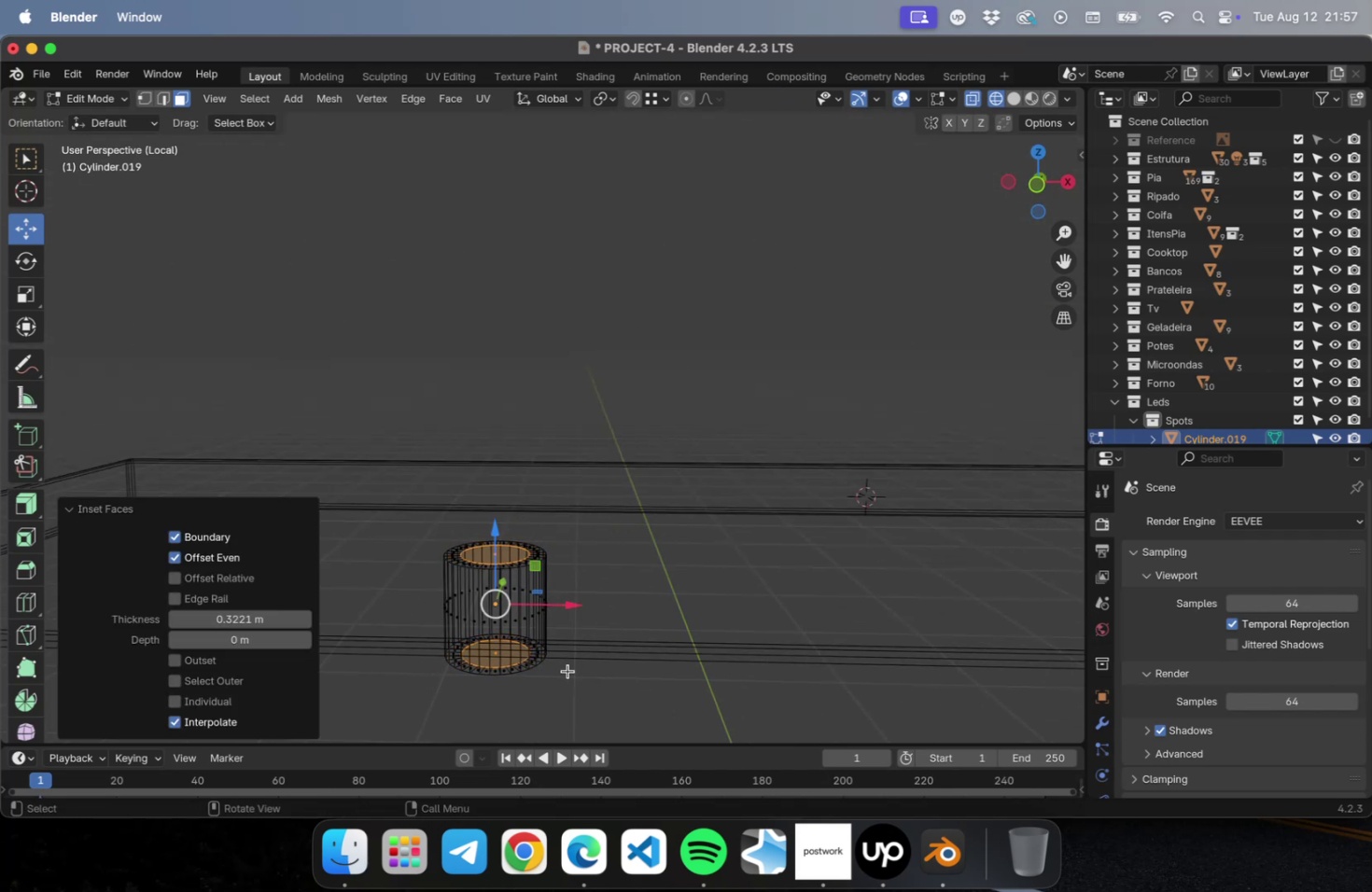 
hold_key(key=ShiftLeft, duration=0.43)
 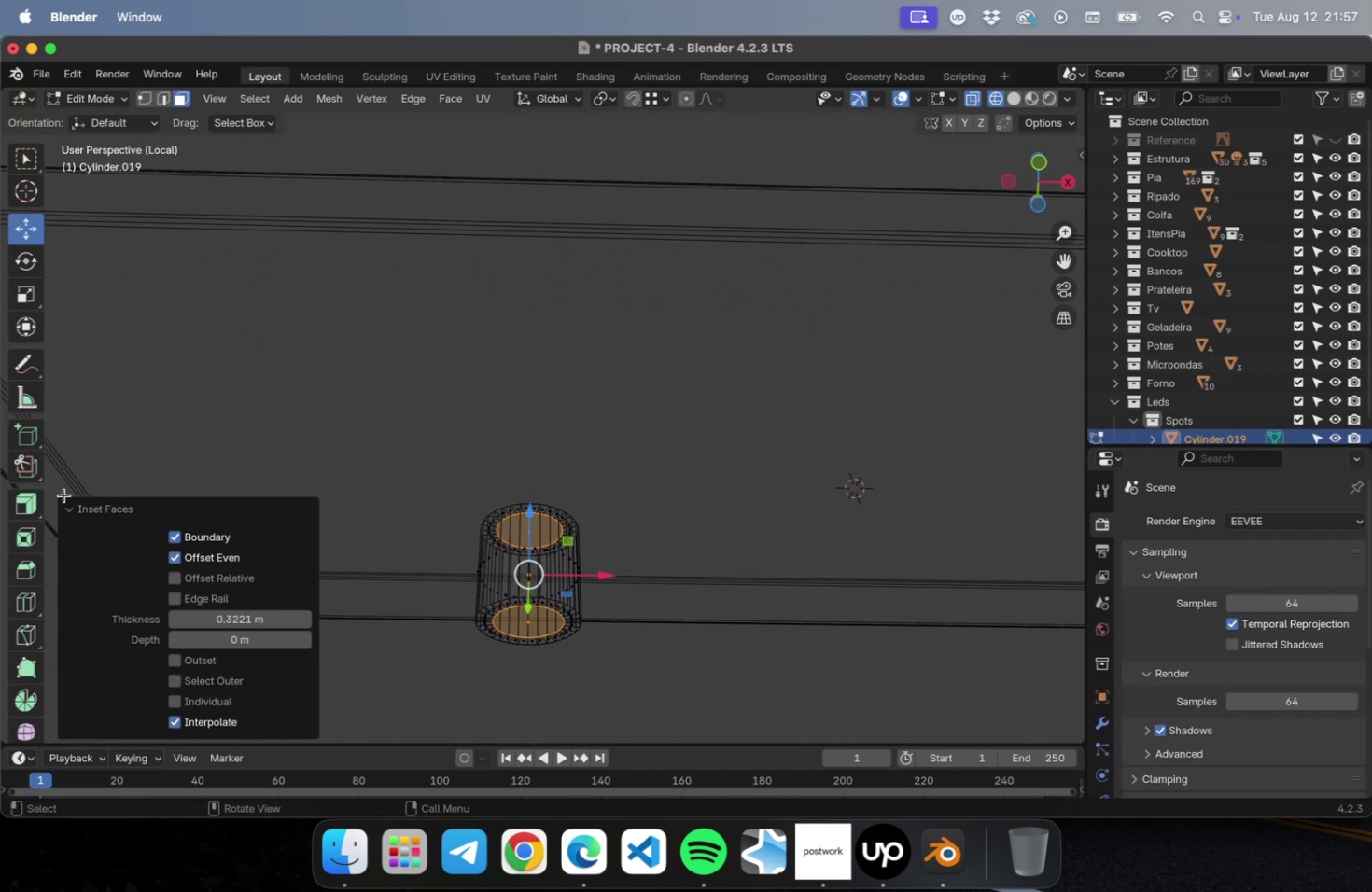 
left_click([30, 498])
 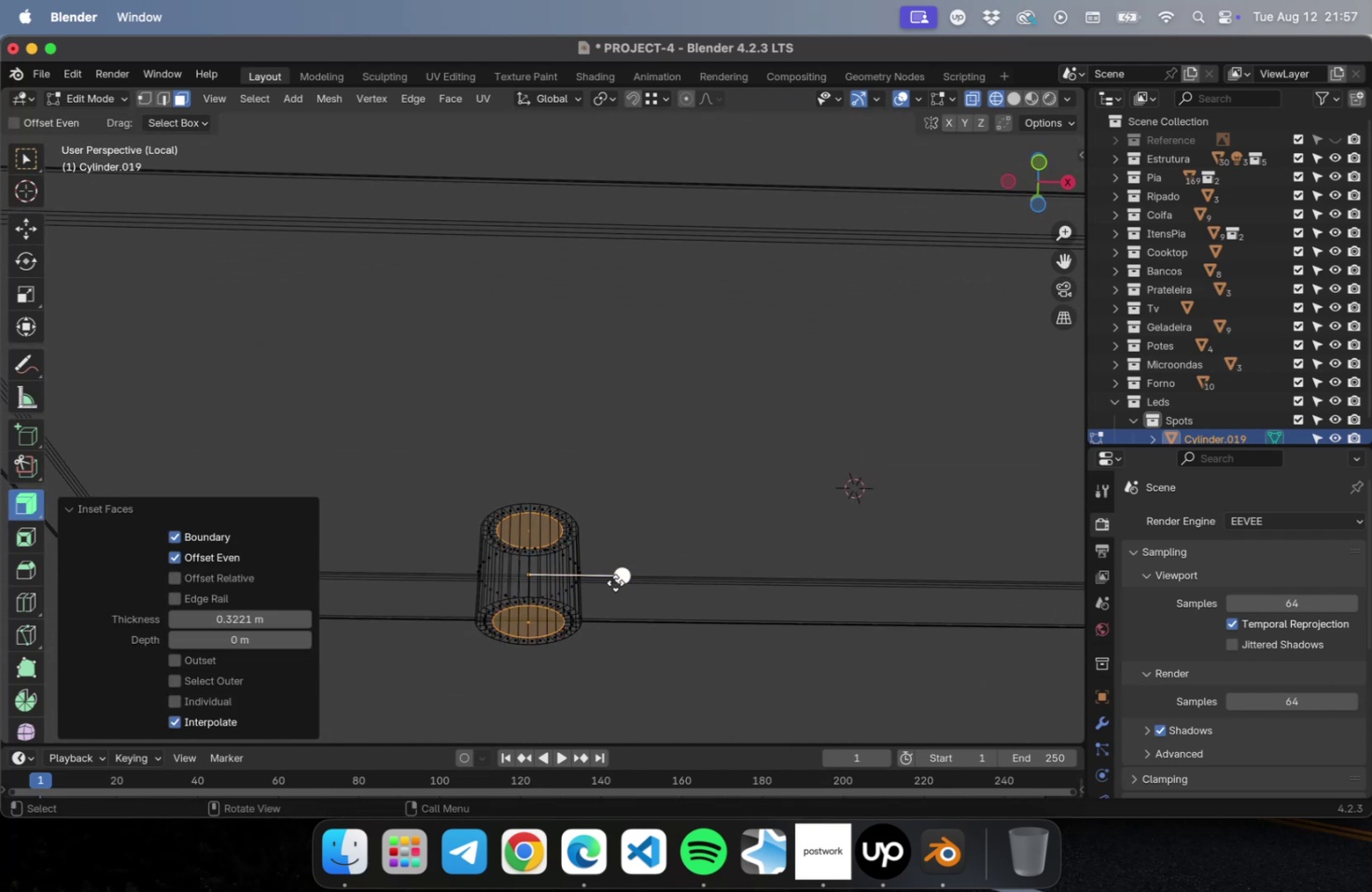 
left_click_drag(start_coordinate=[621, 578], to_coordinate=[600, 697])
 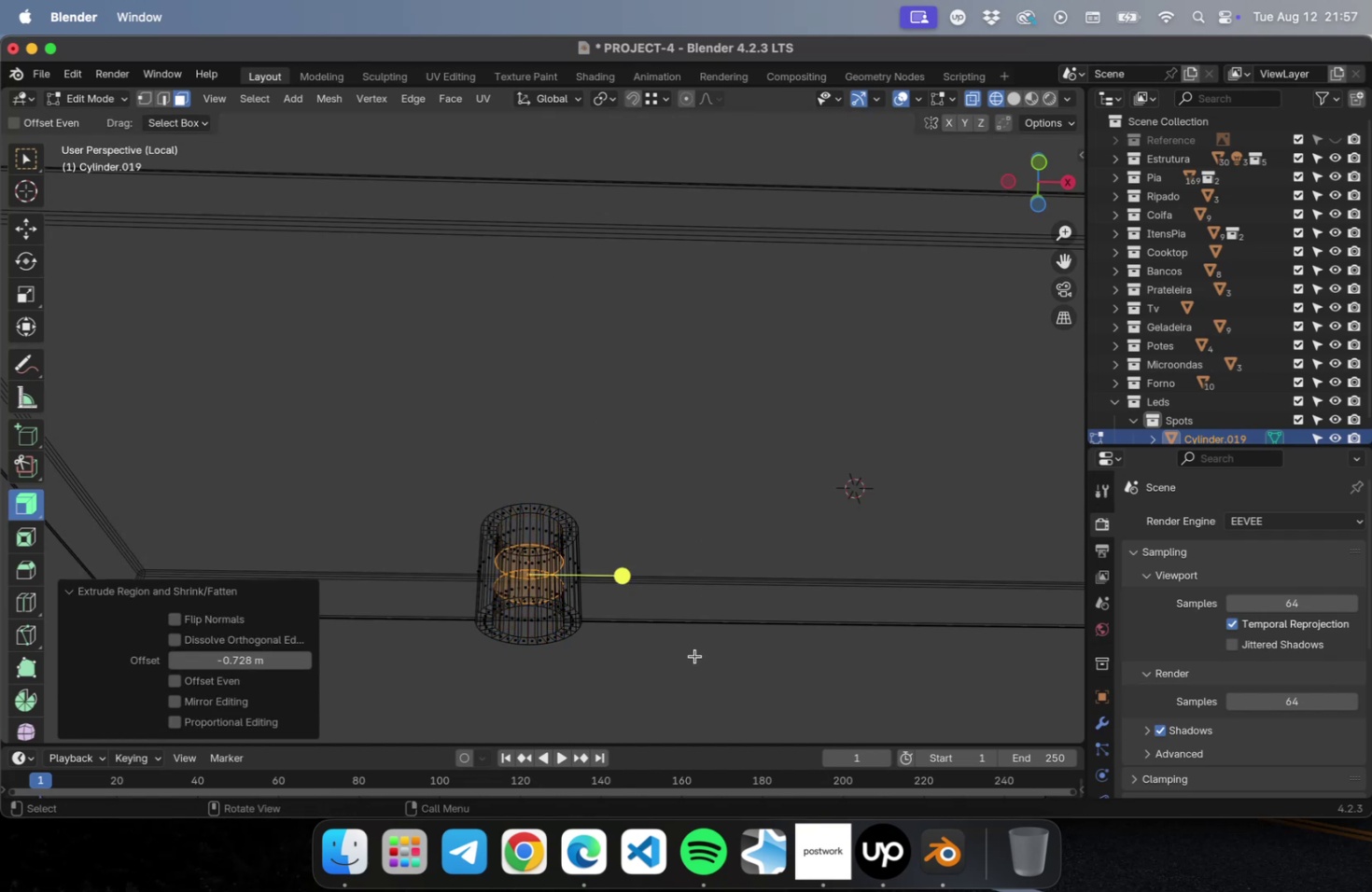 
key(Tab)
 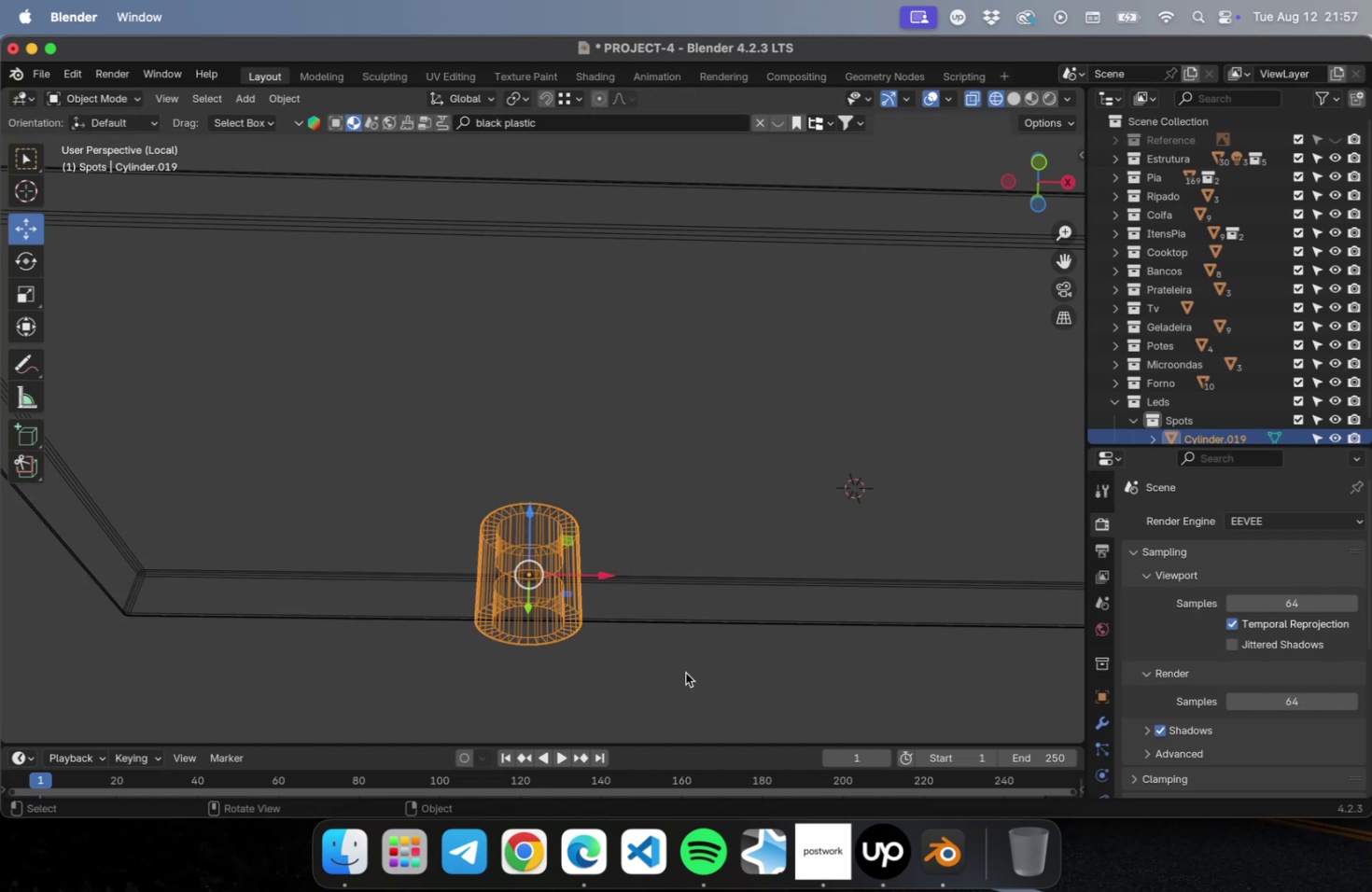 
key(Meta+CommandLeft)
 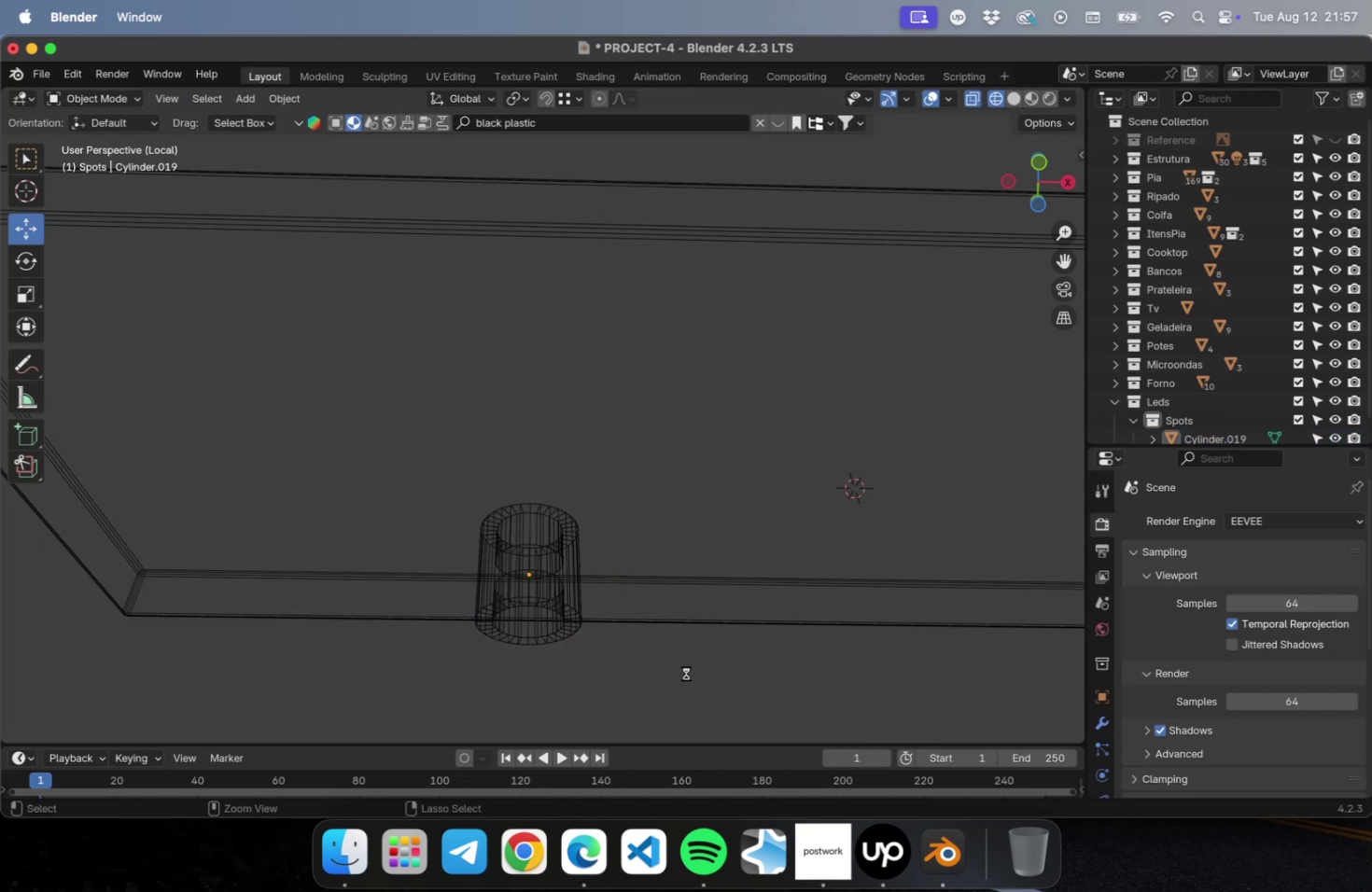 
key(Meta+S)
 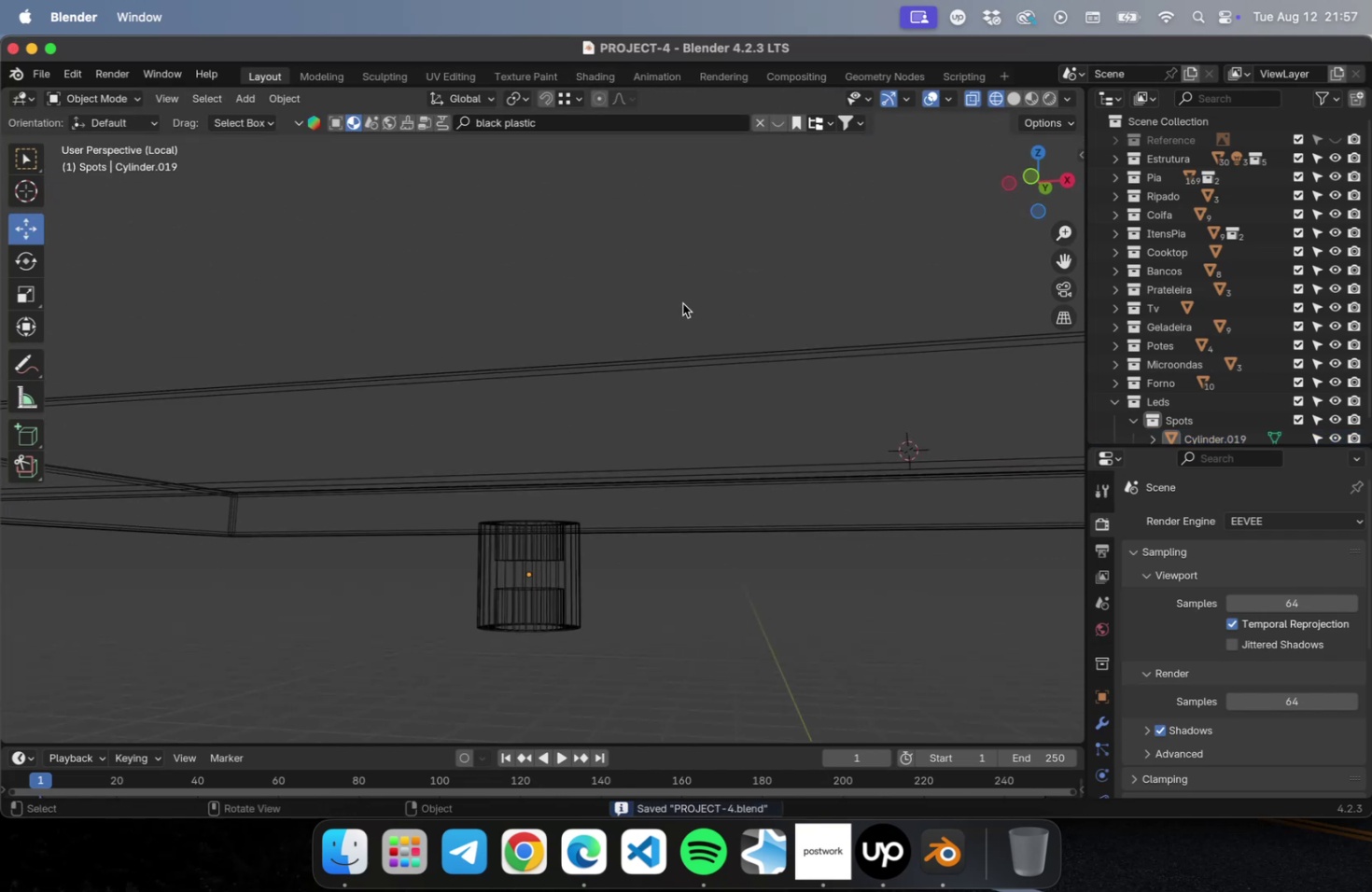 
left_click([553, 588])
 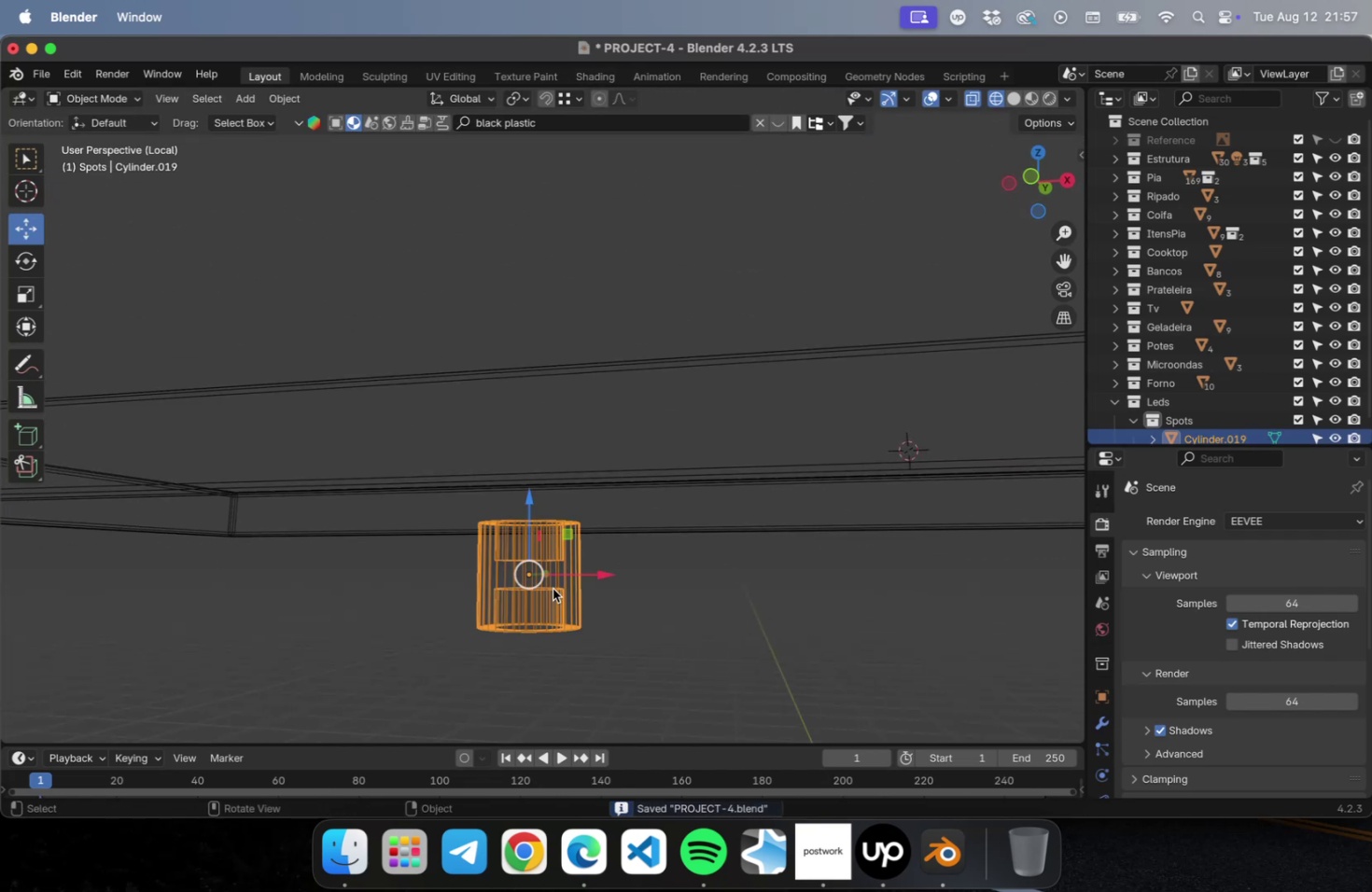 
key(NumLock)
 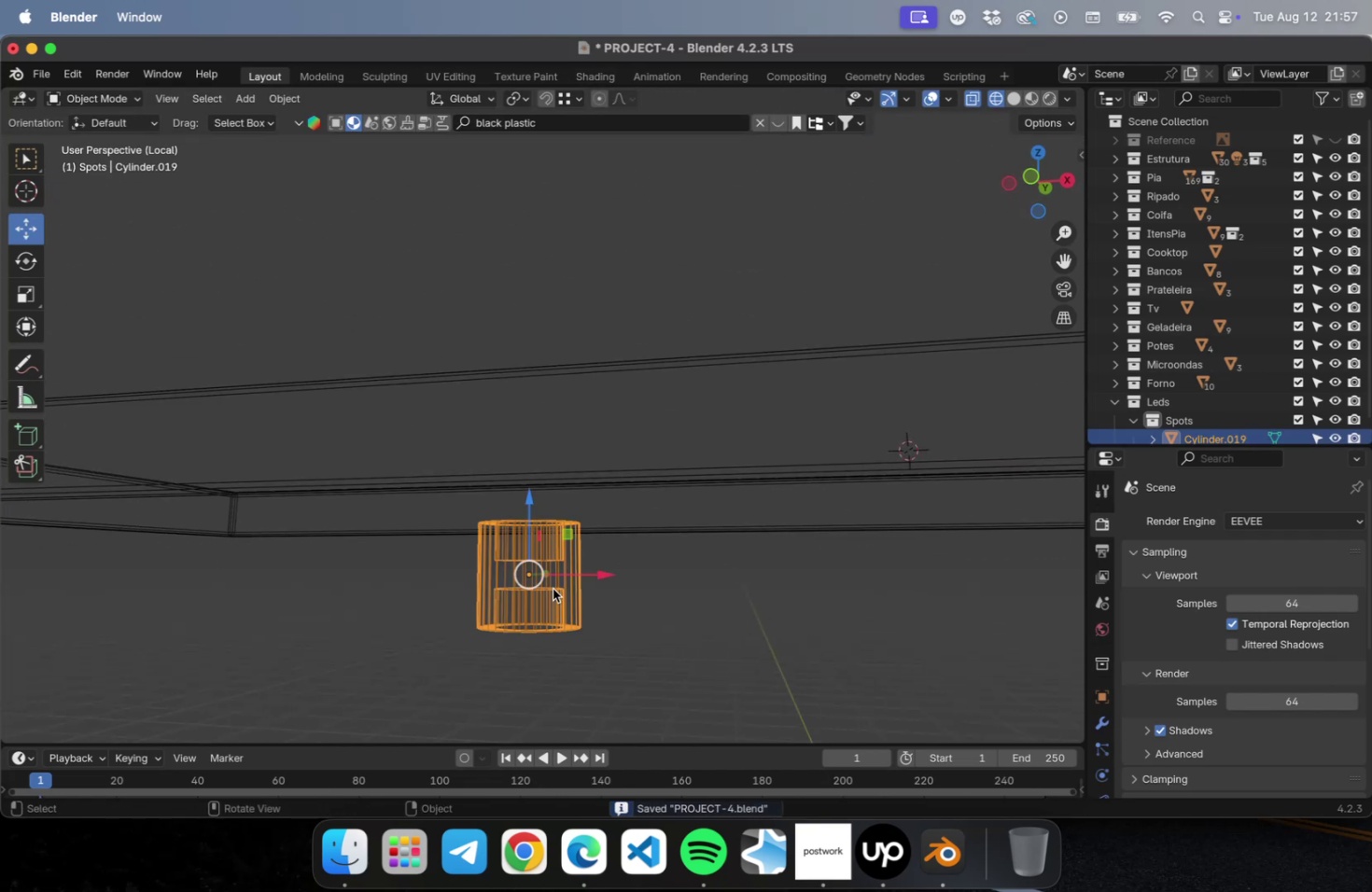 
key(Numpad7)
 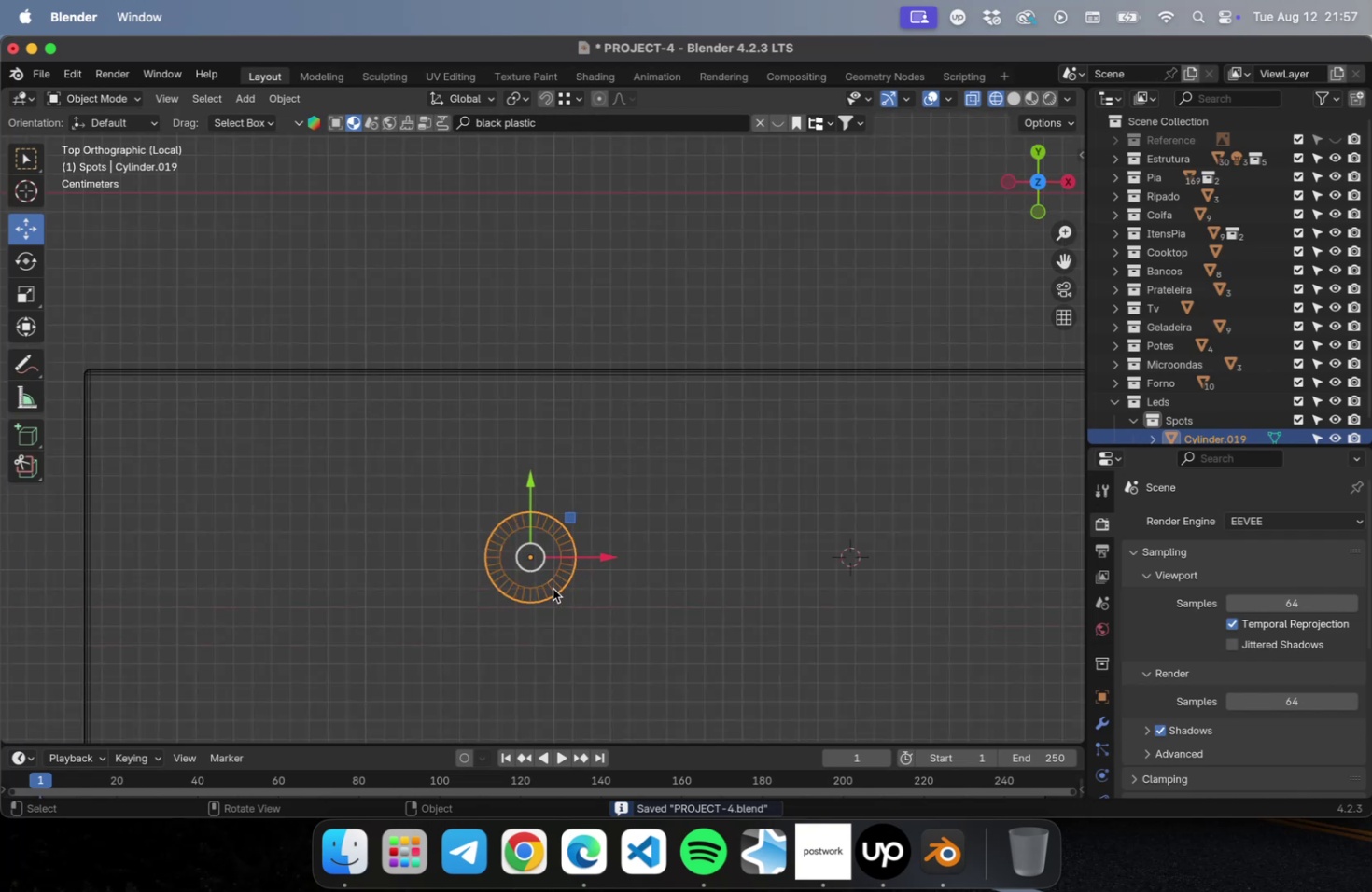 
key(NumLock)
 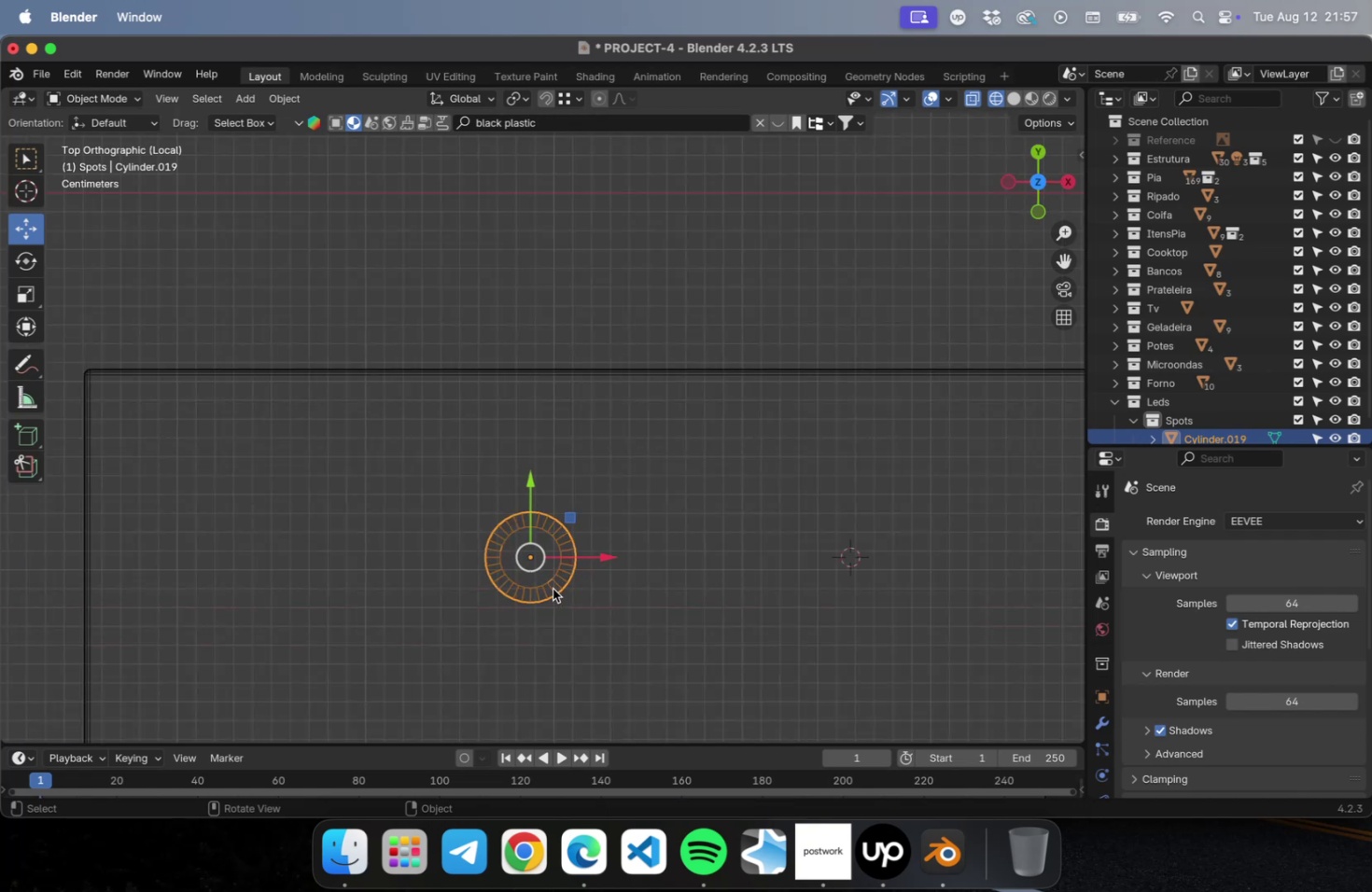 
key(NumpadDecimal)
 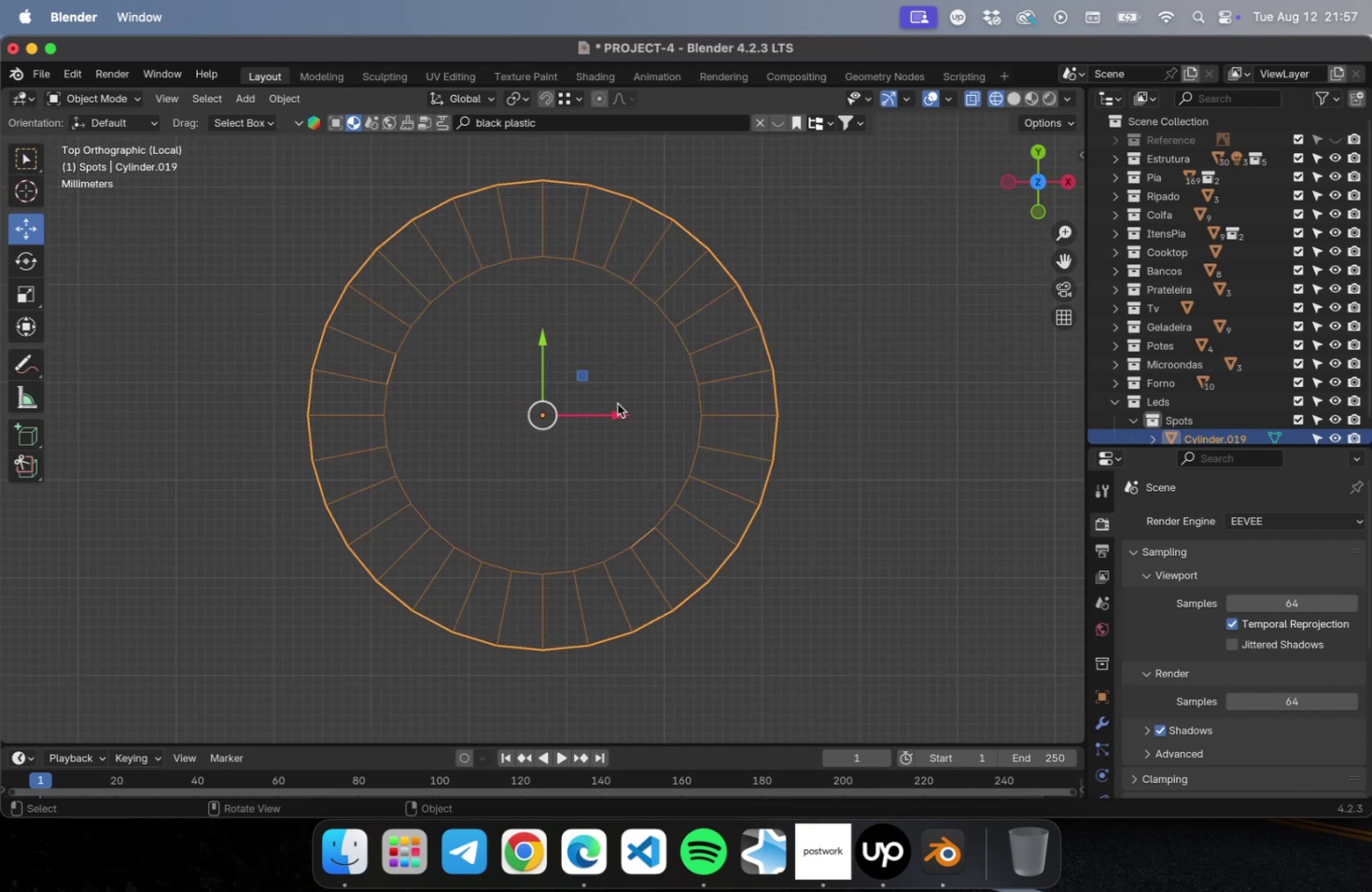 
hold_key(key=ShiftLeft, duration=0.54)
 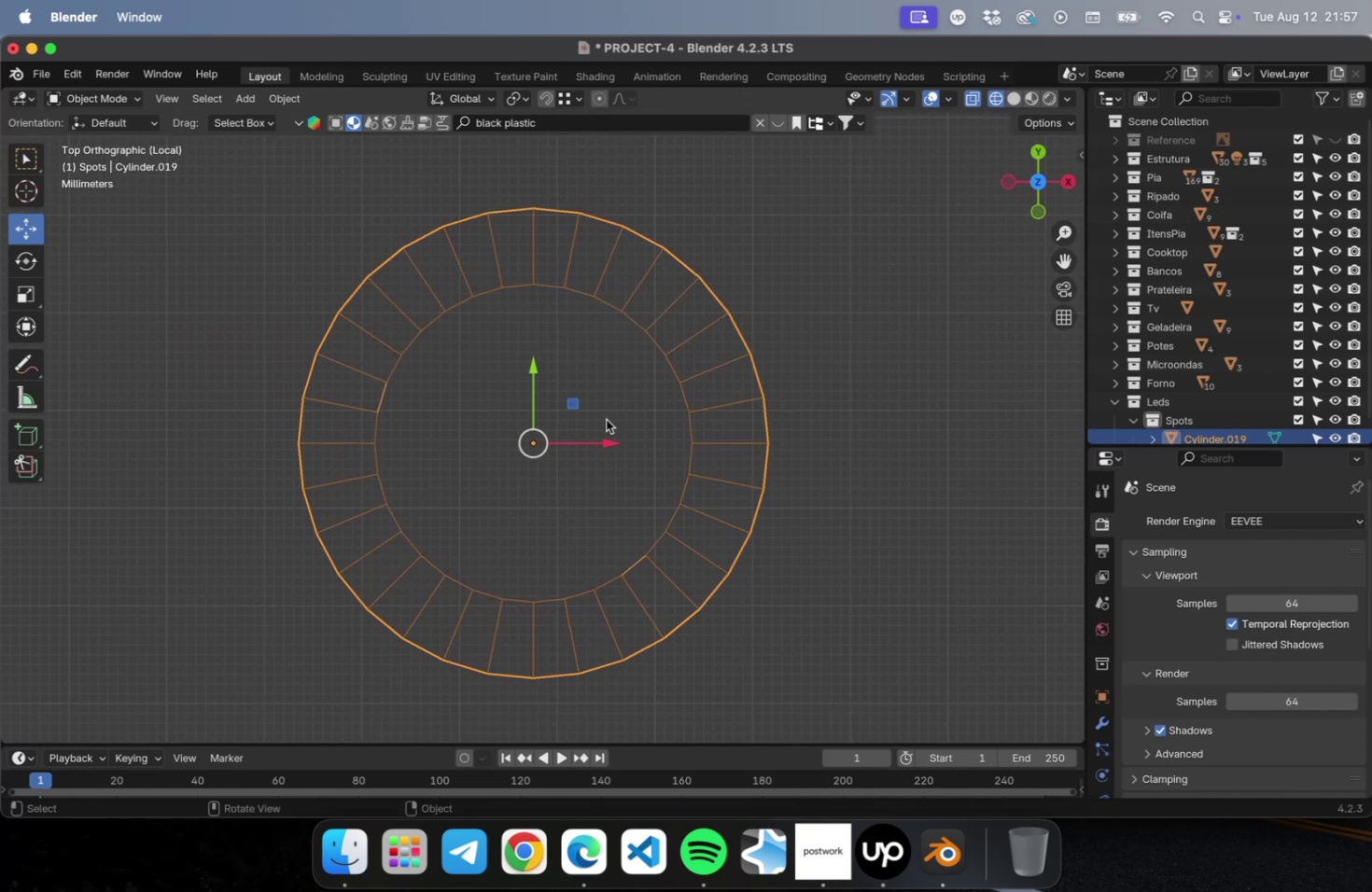 
key(Meta+S)
 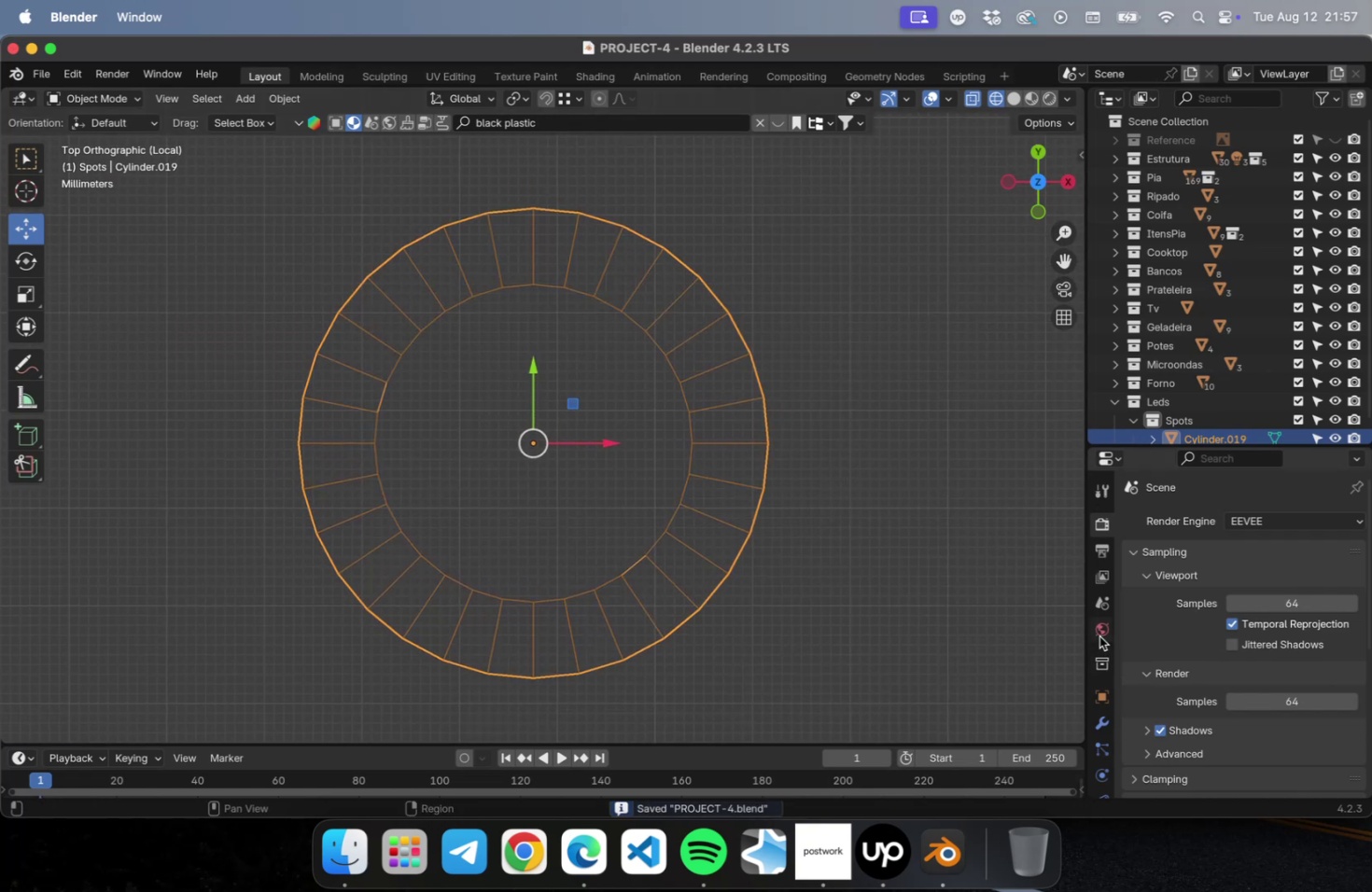 
scroll: coordinate [1103, 690], scroll_direction: down, amount: 9.0
 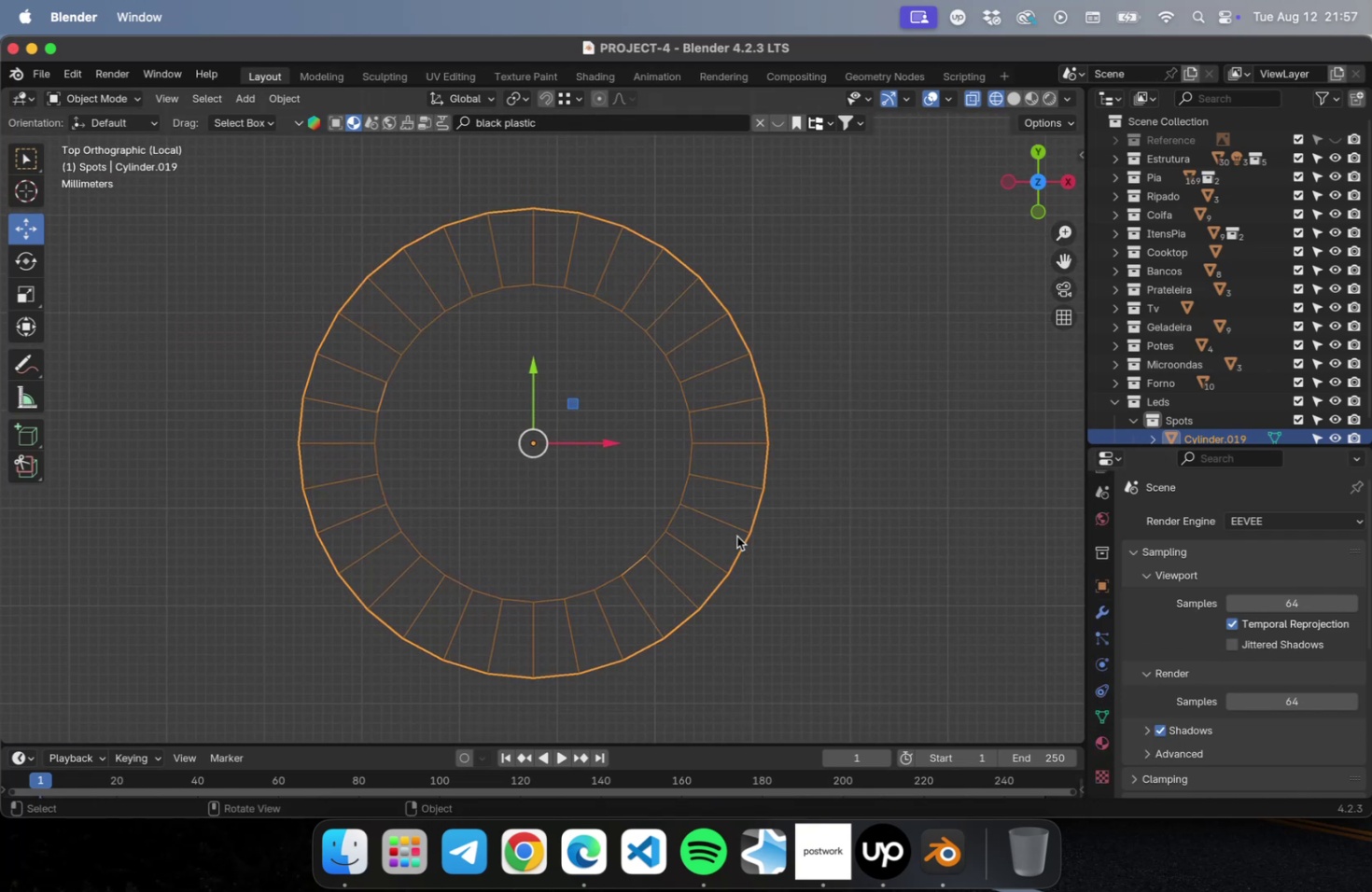 
key(Tab)
 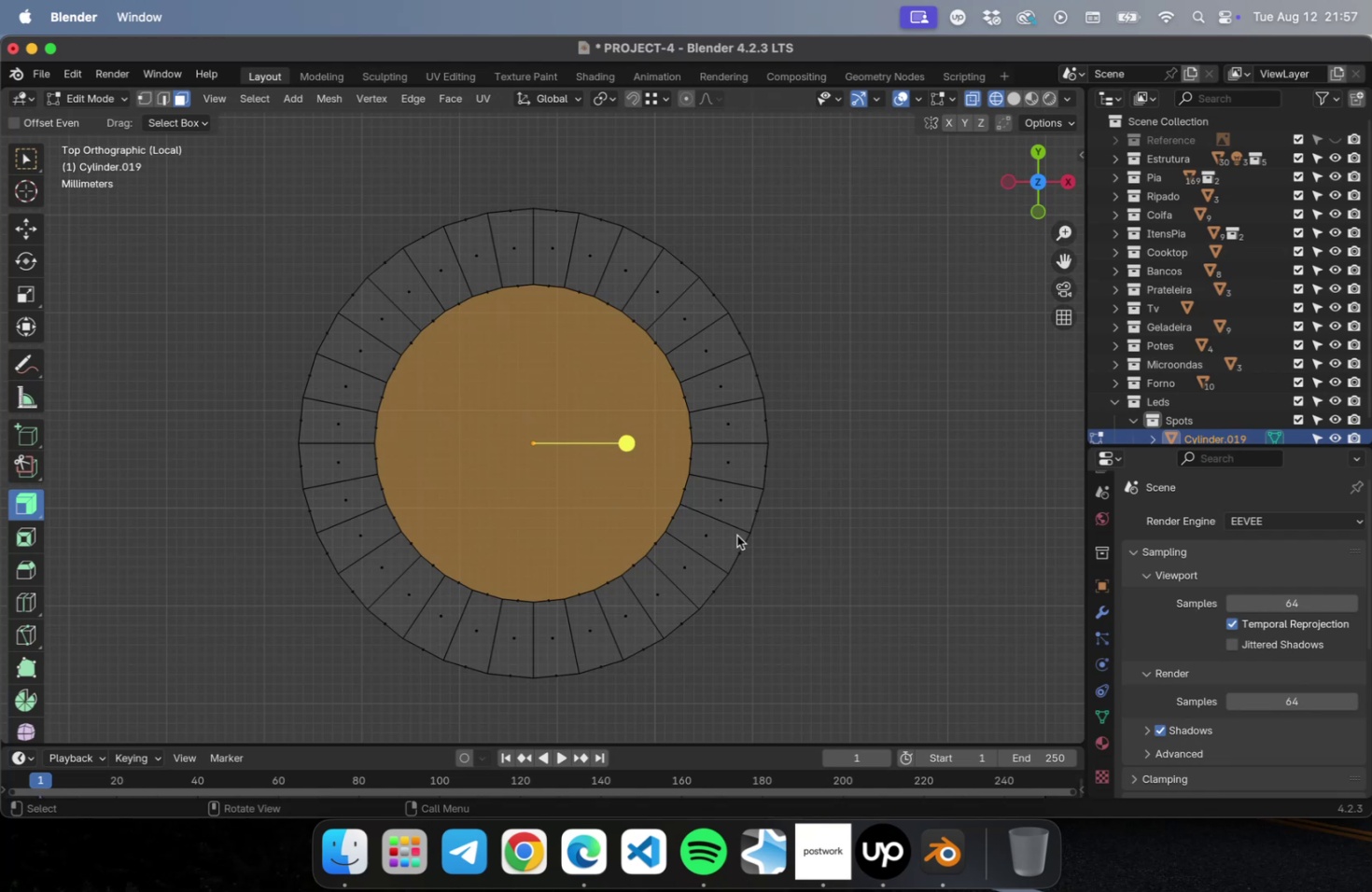 
key(A)
 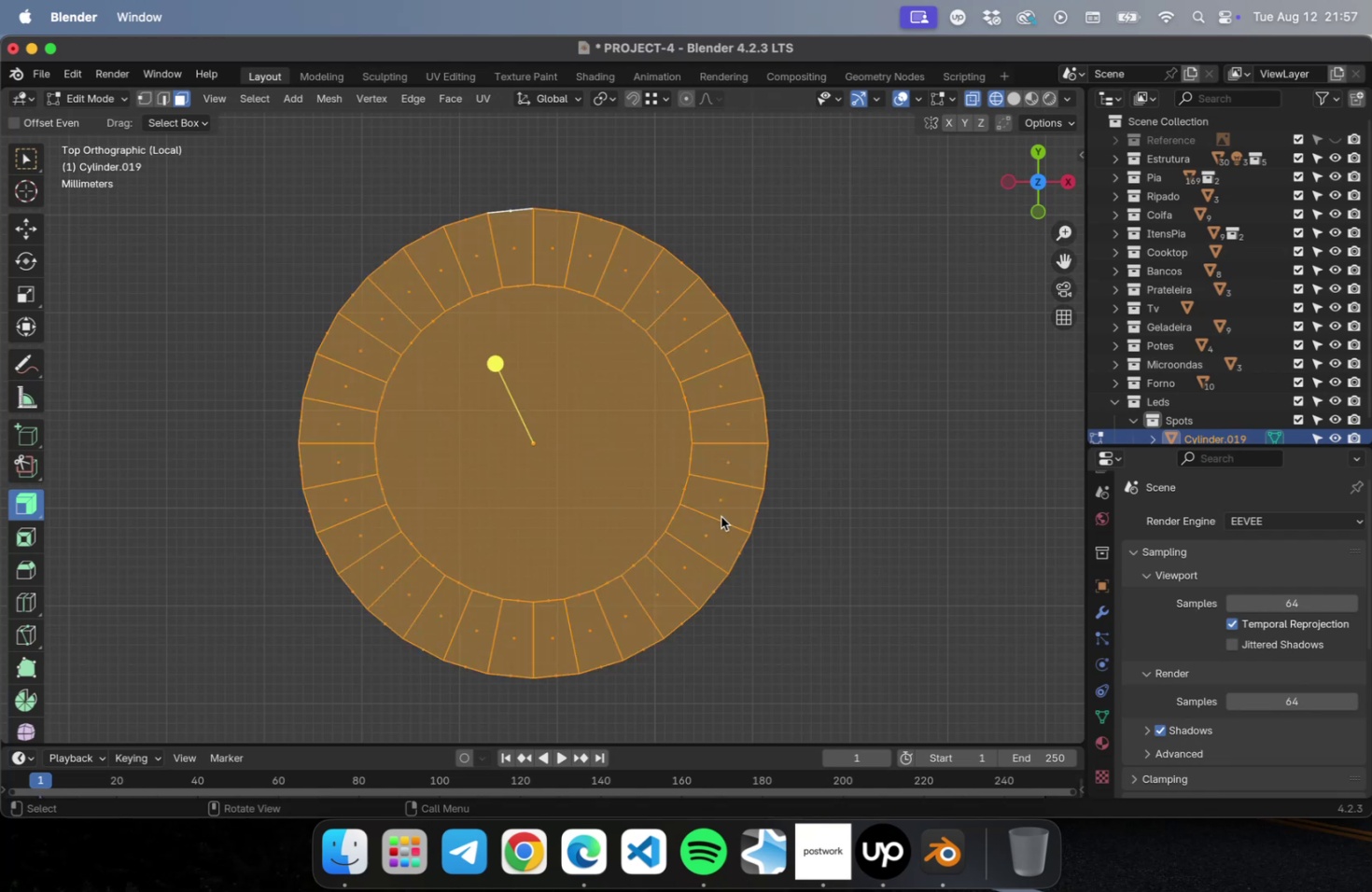 
right_click([721, 514])
 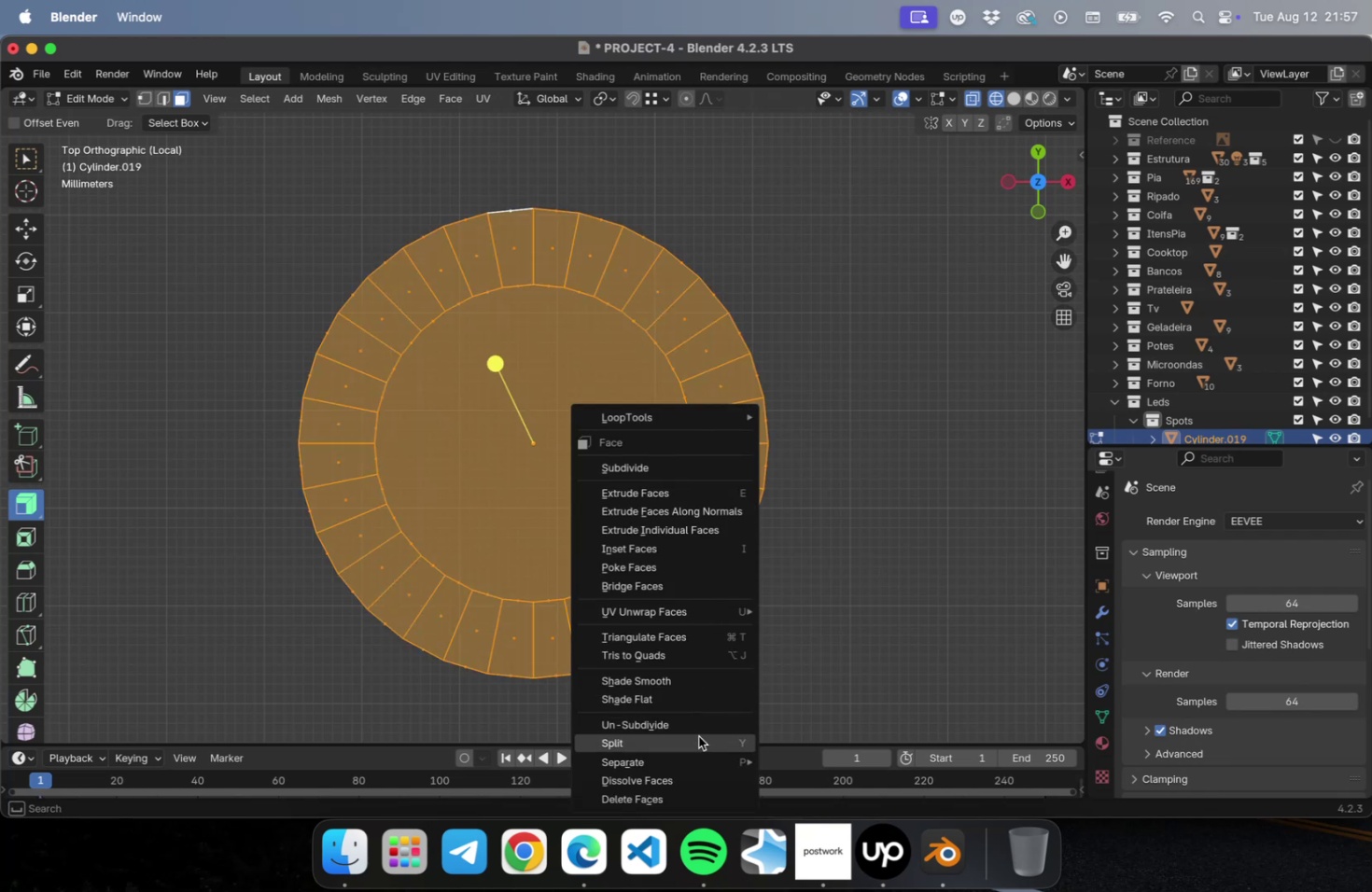 
mouse_move([698, 649])
 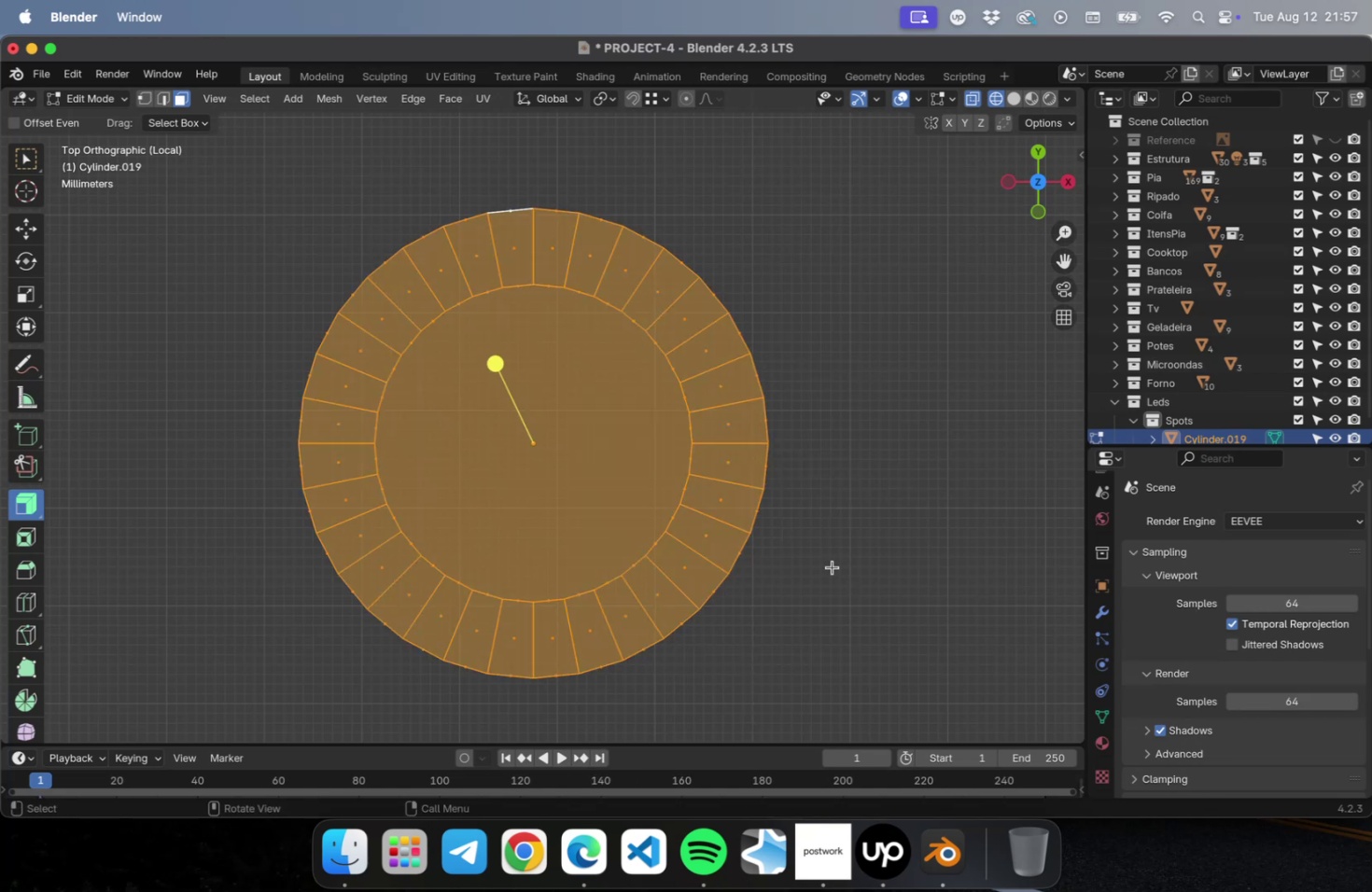 
right_click([673, 546])
 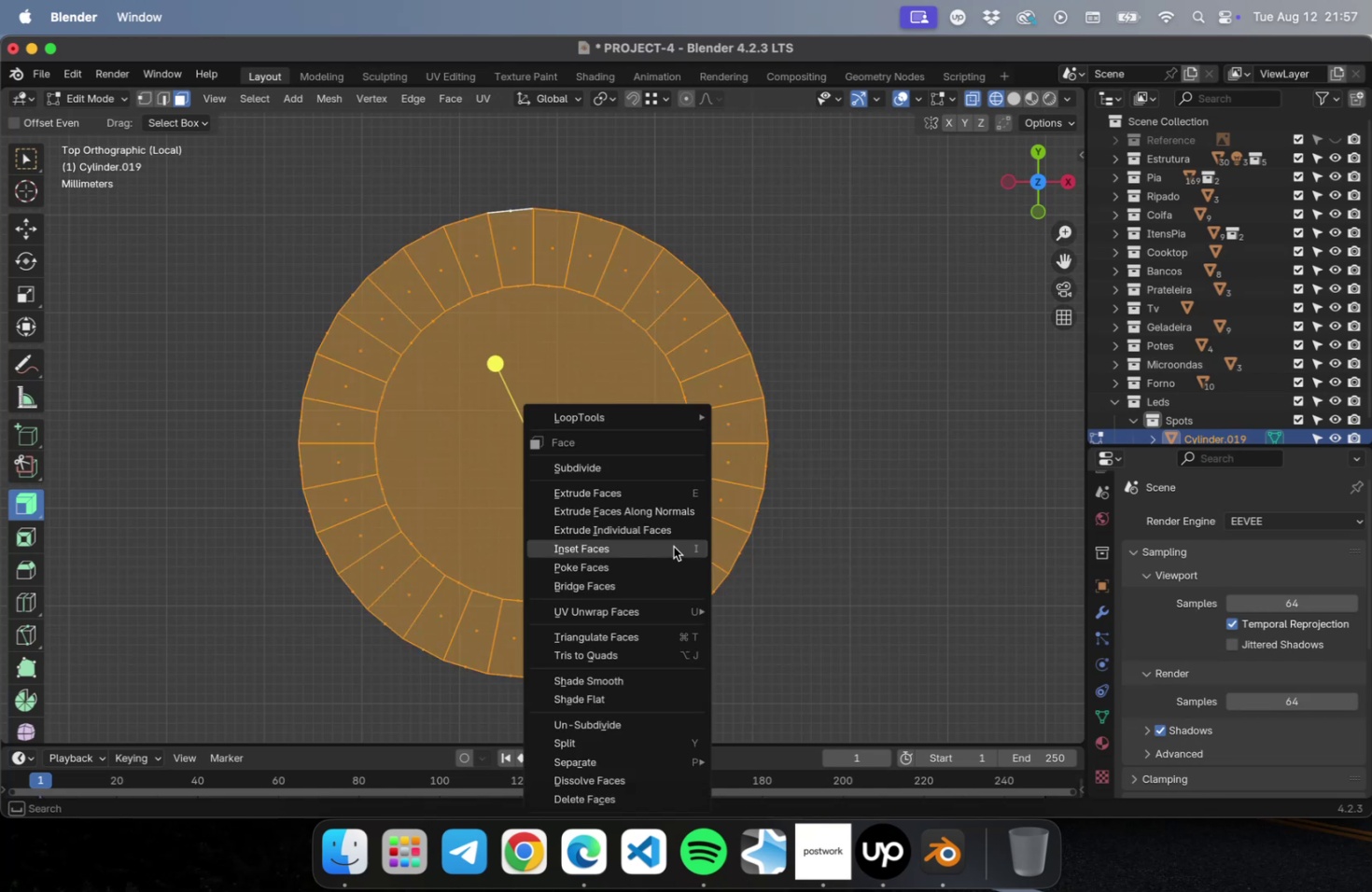 
mouse_move([702, 601])
 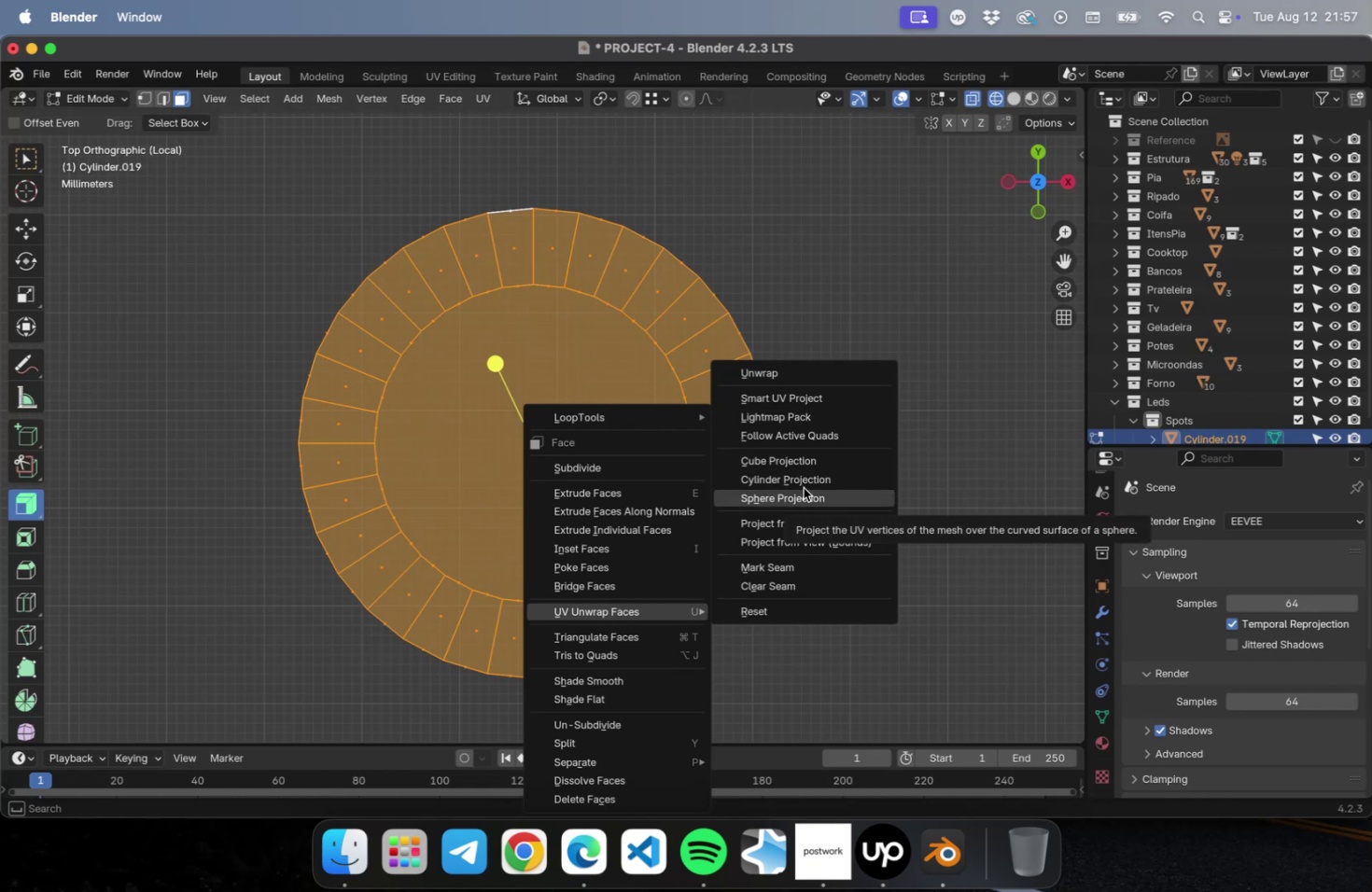 
left_click([807, 478])
 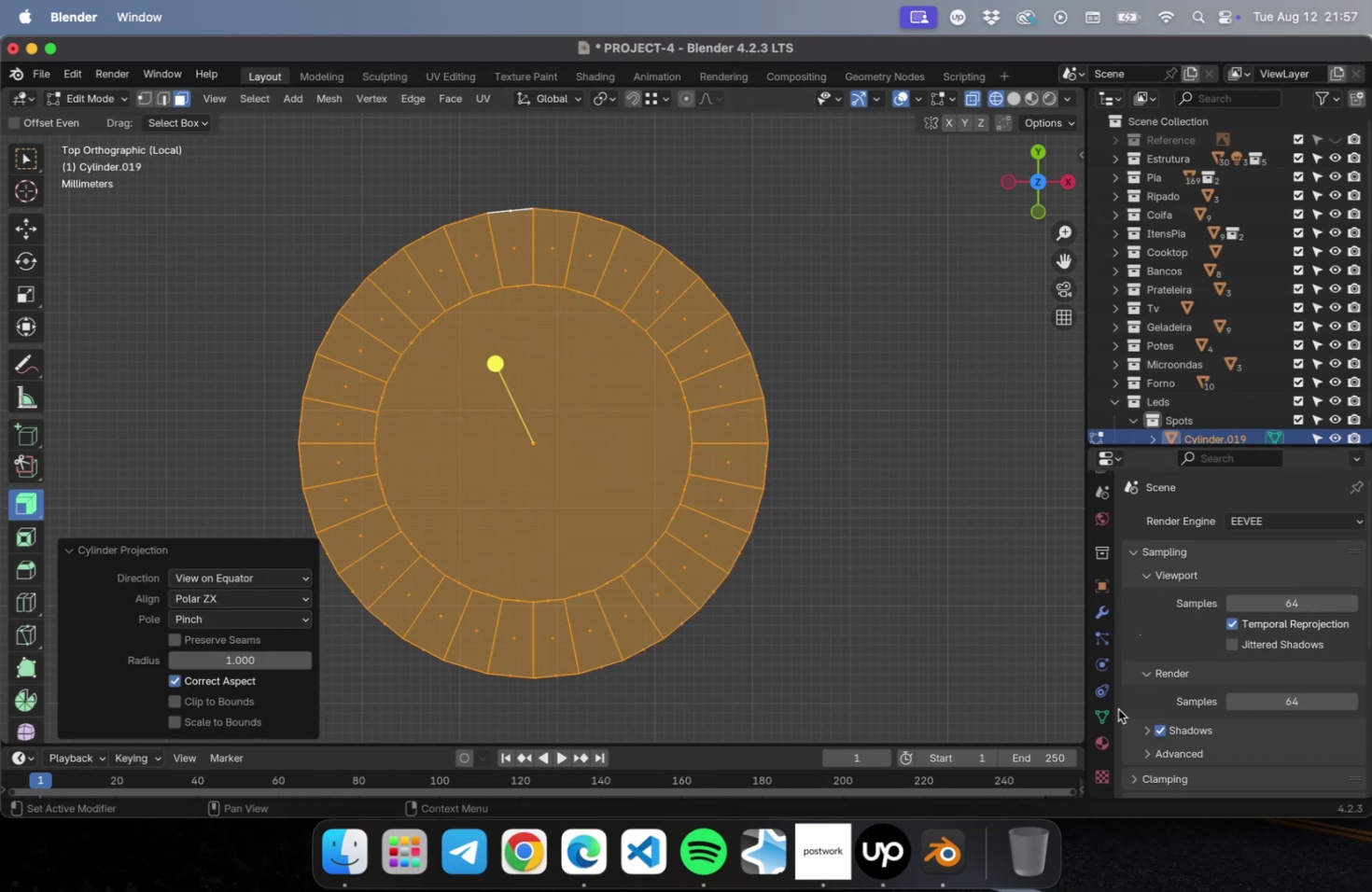 
left_click([1109, 738])
 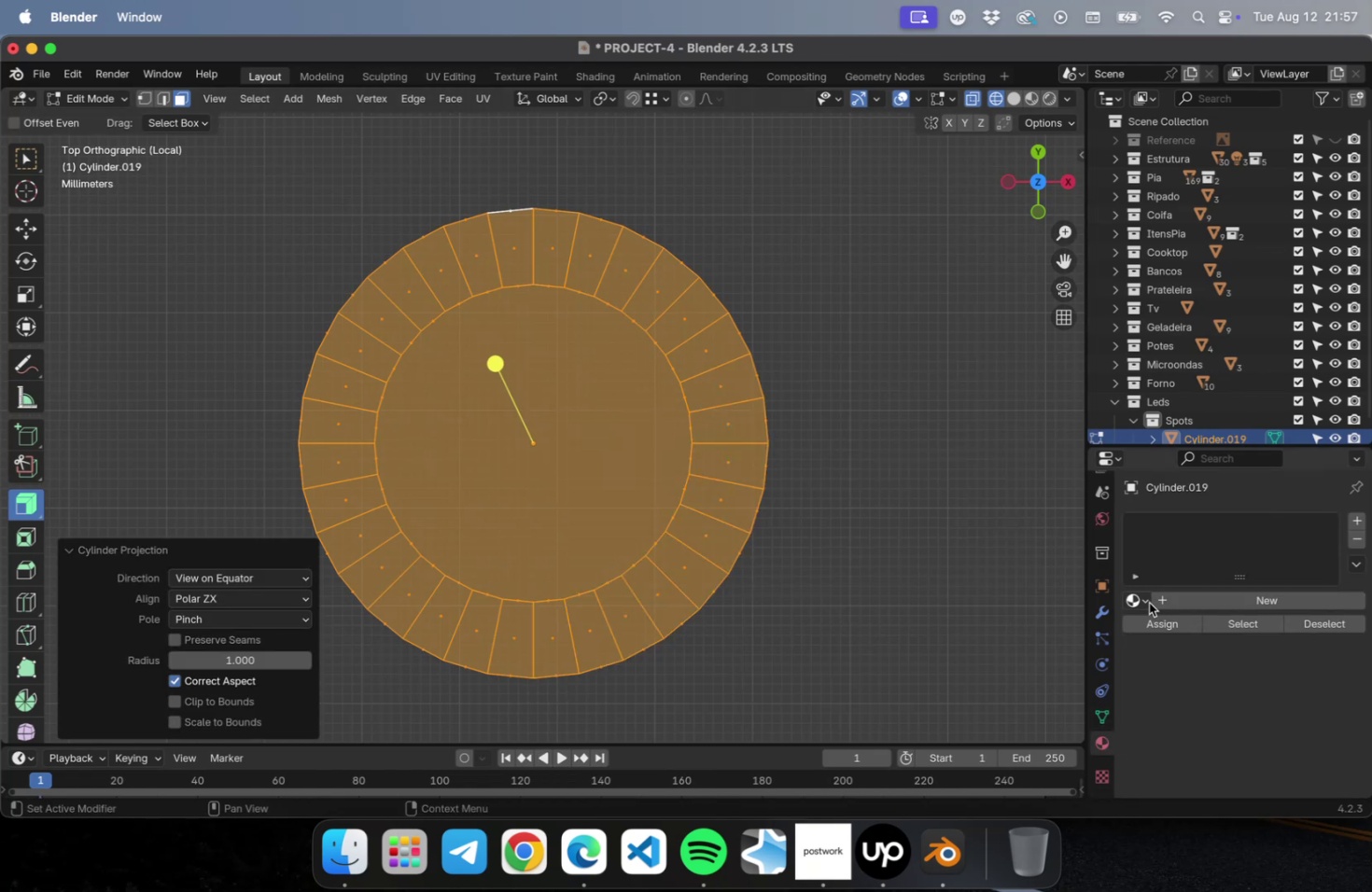 
left_click([1147, 602])
 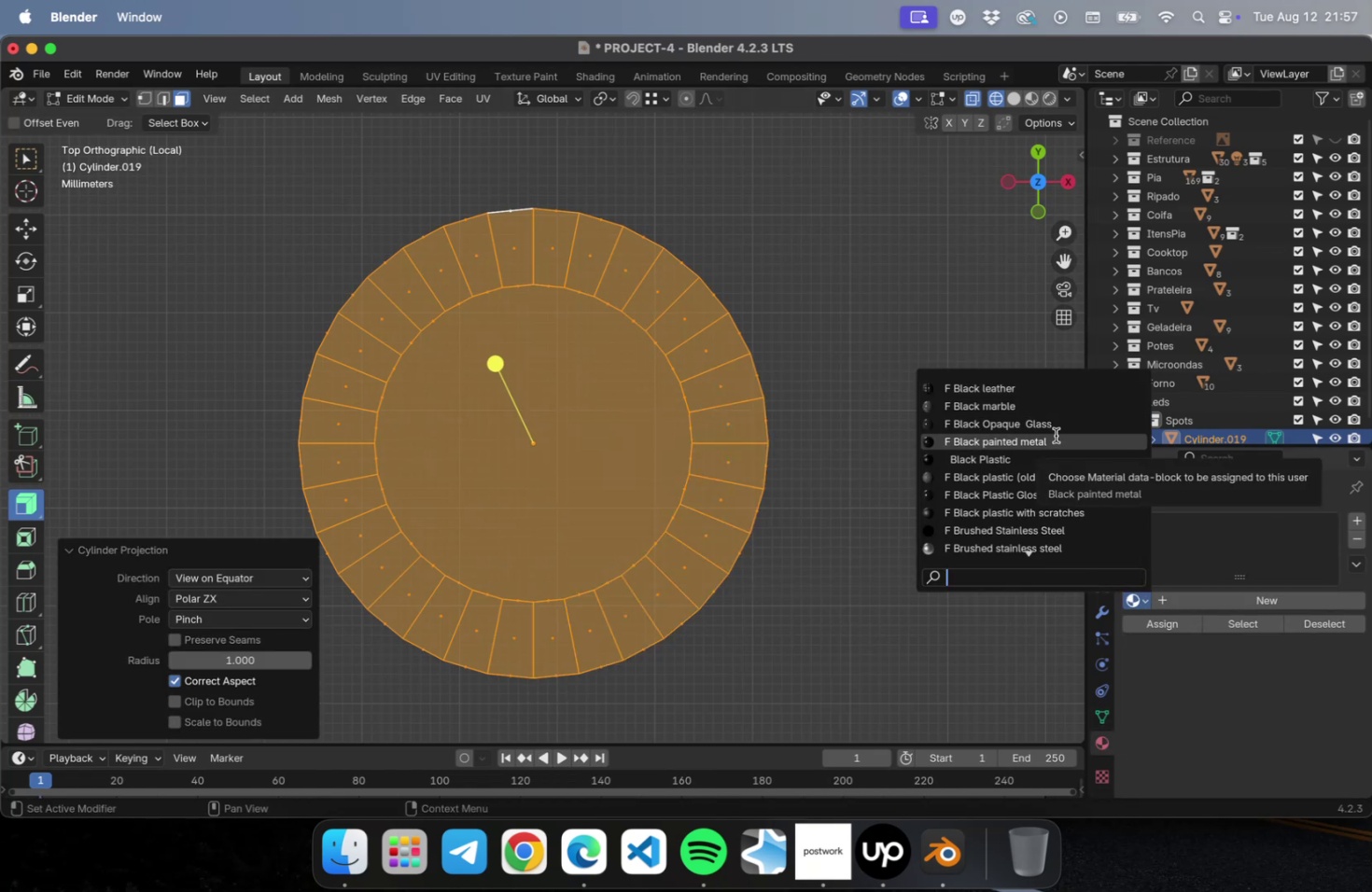 
wait(5.84)
 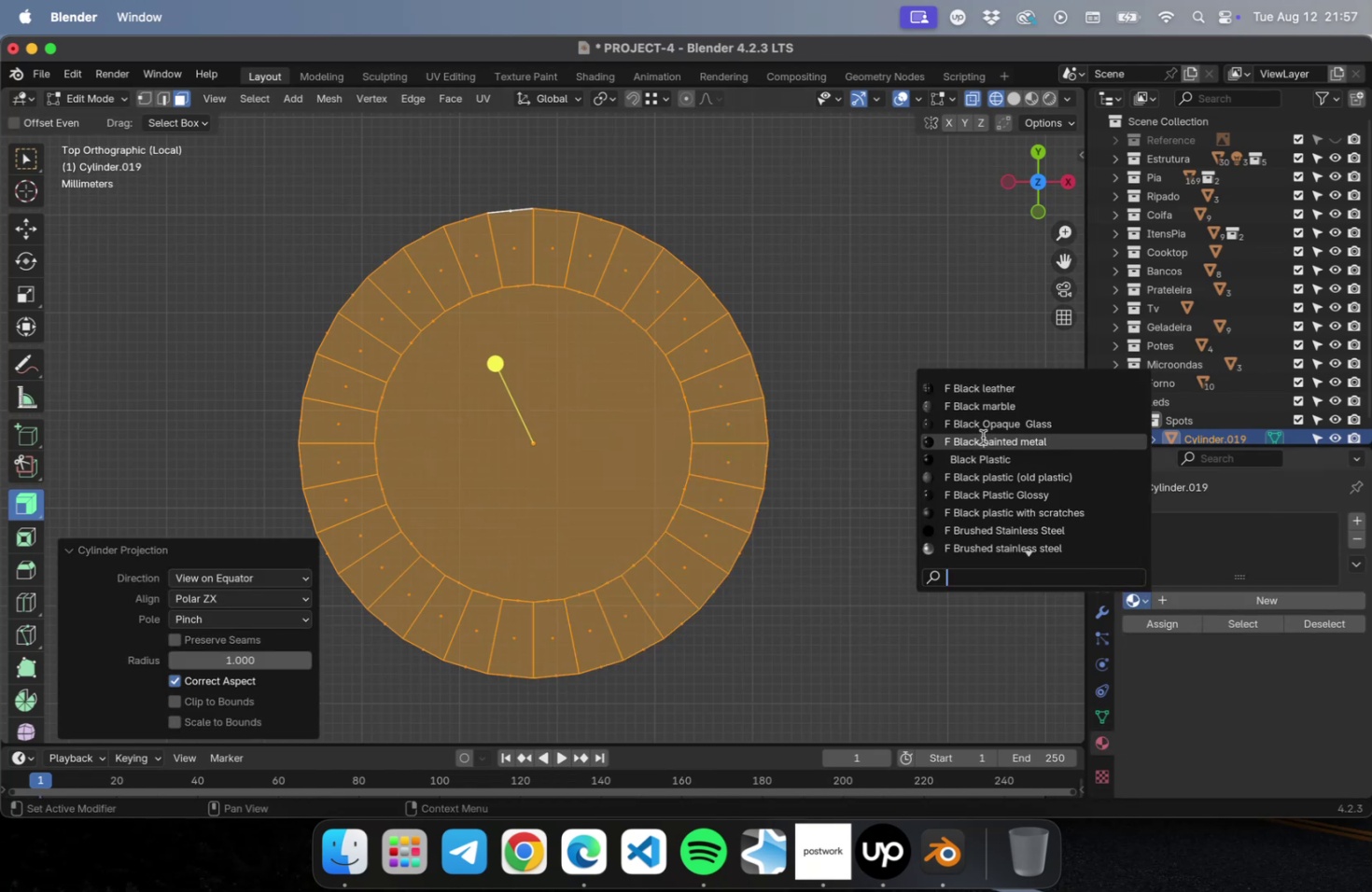 
left_click([1052, 443])
 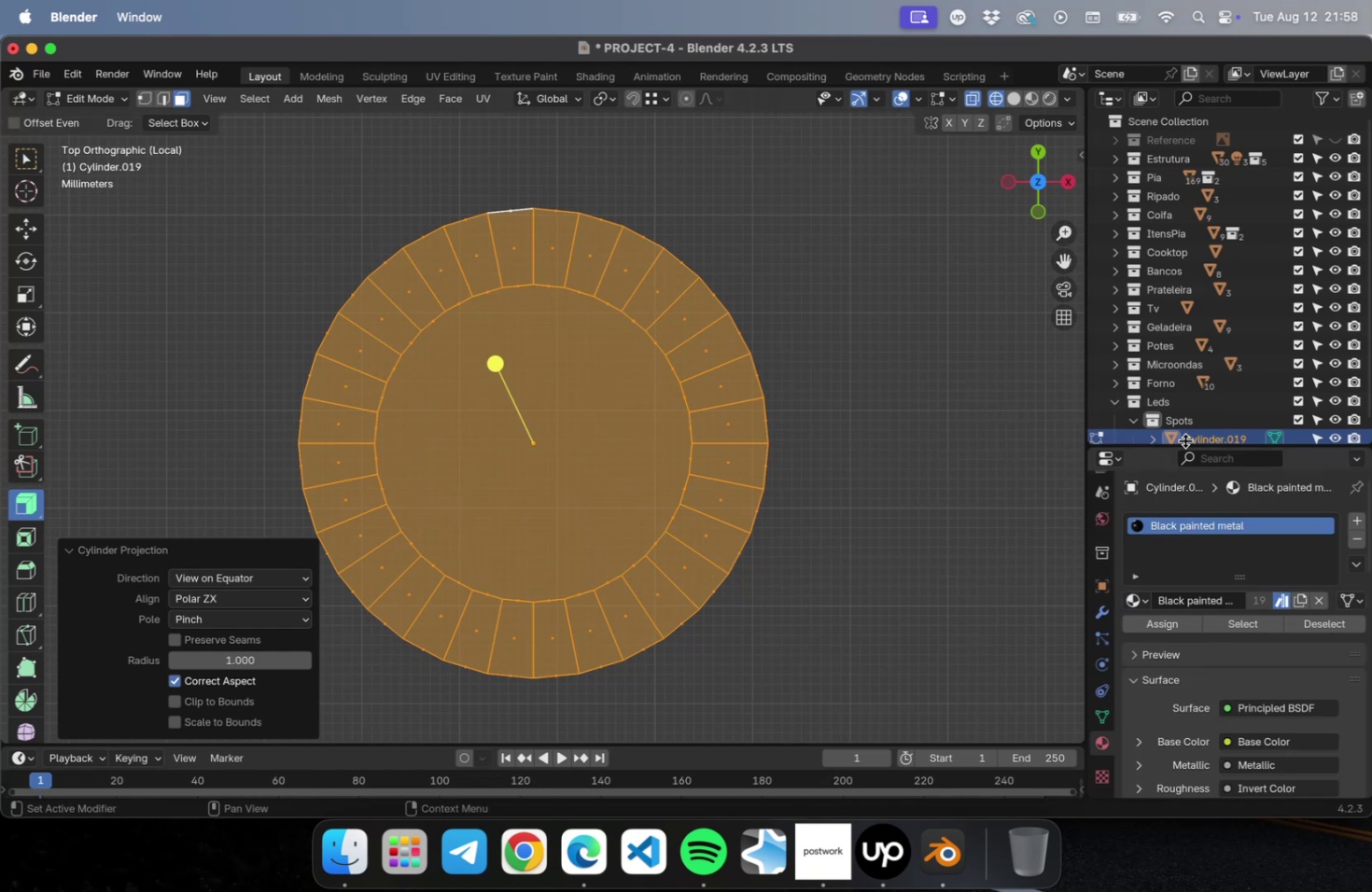 
left_click([1197, 438])
 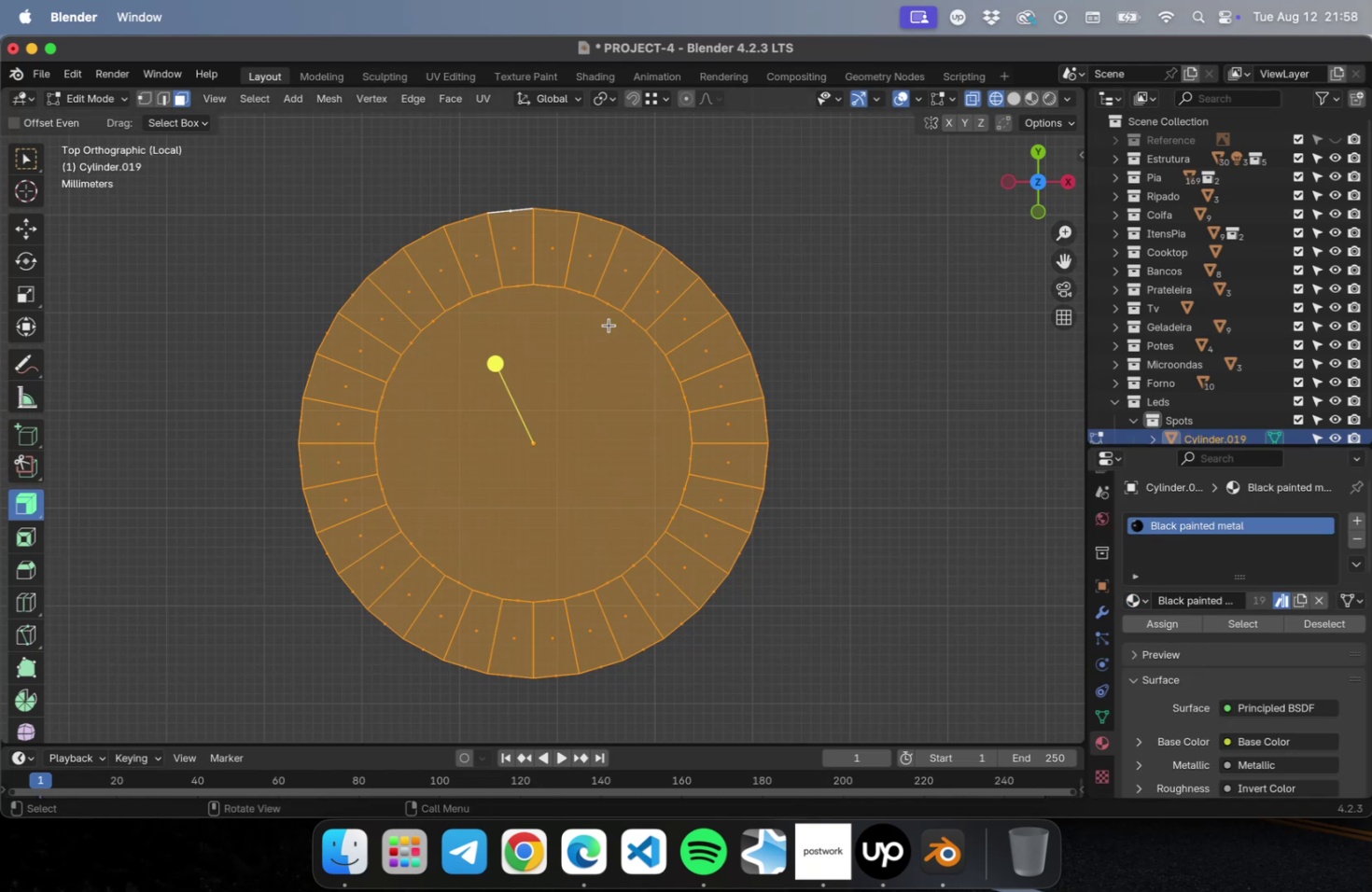 
key(Tab)
 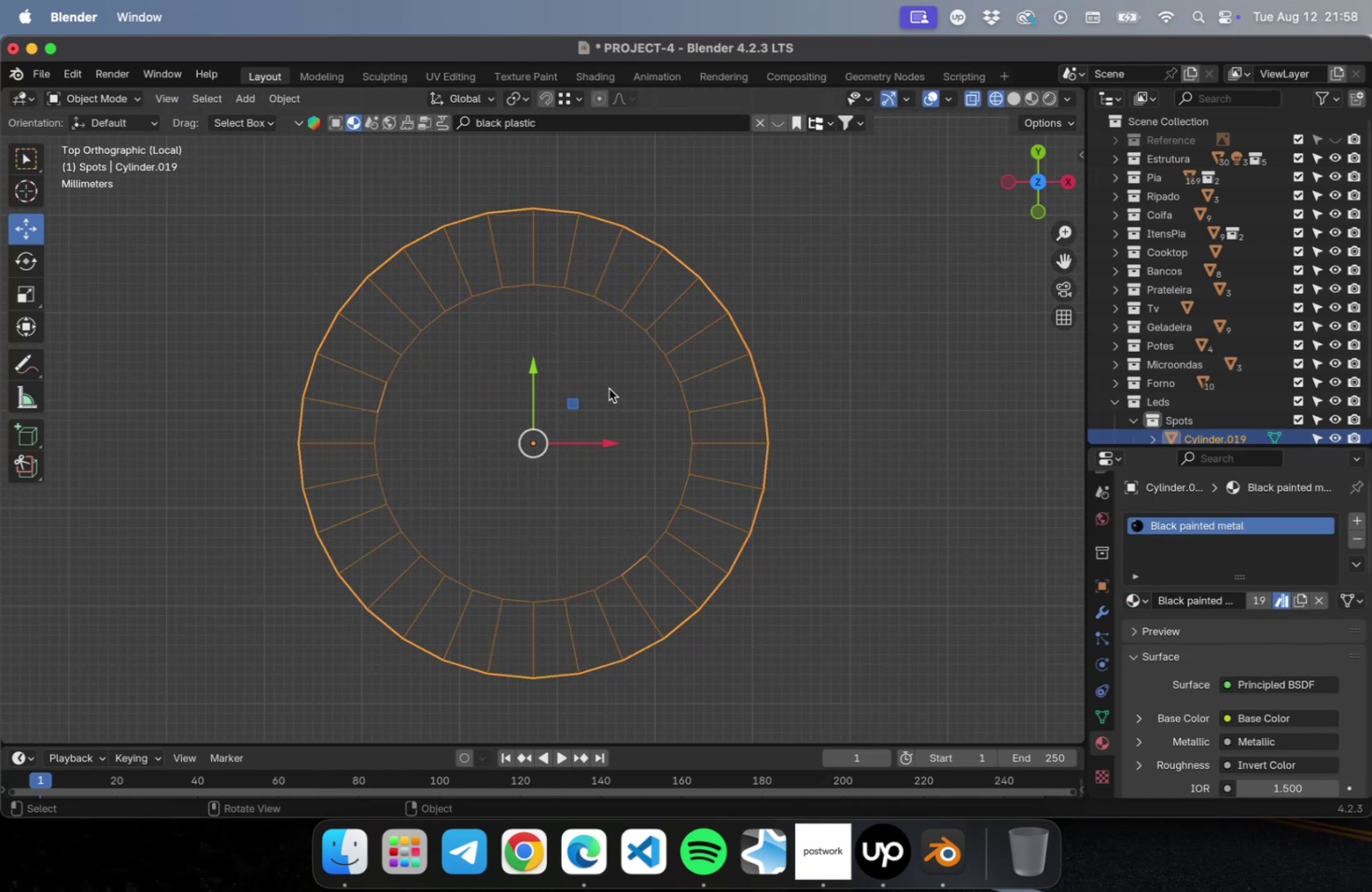 
key(Meta+CommandLeft)
 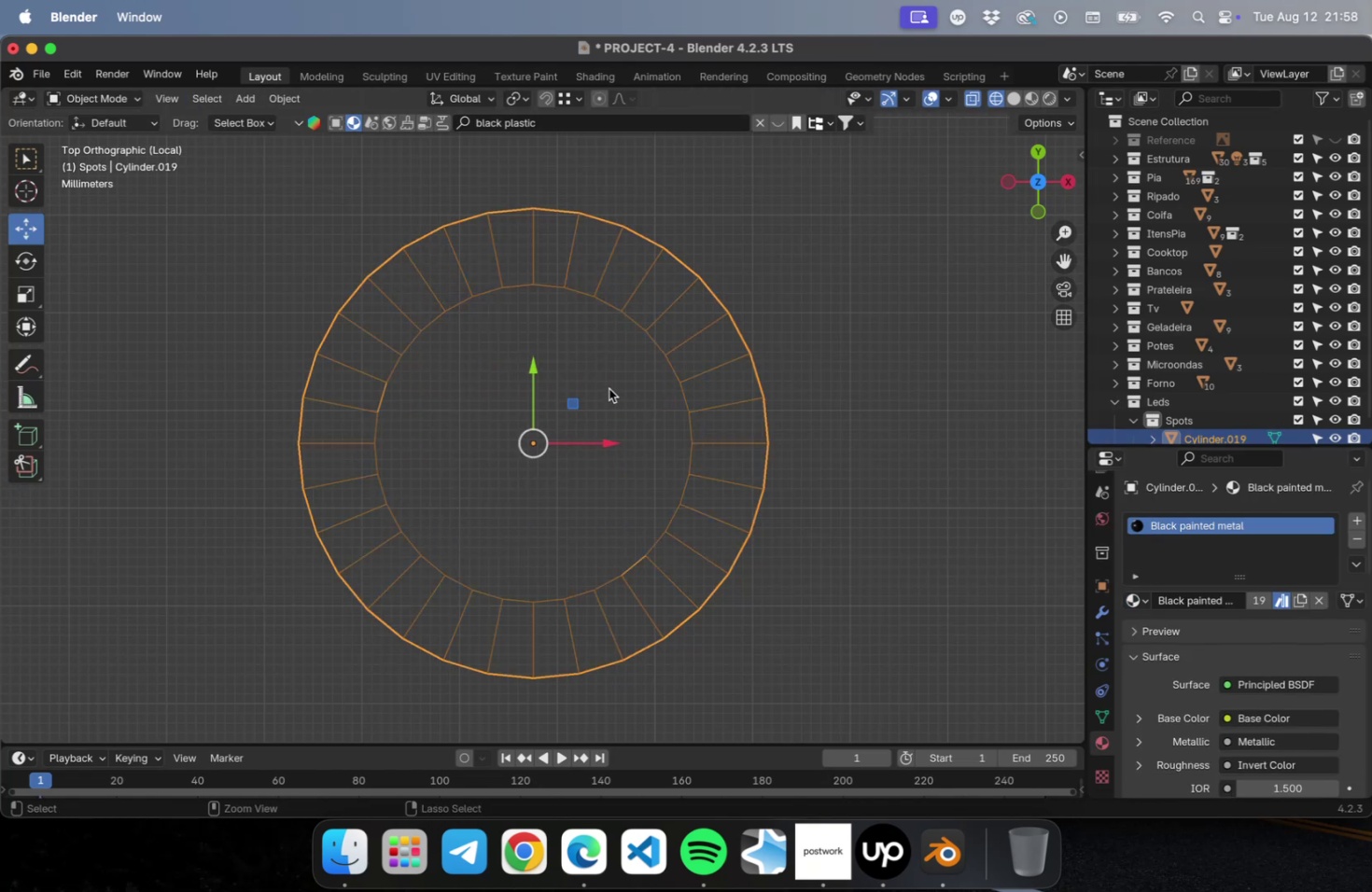 
key(Meta+S)
 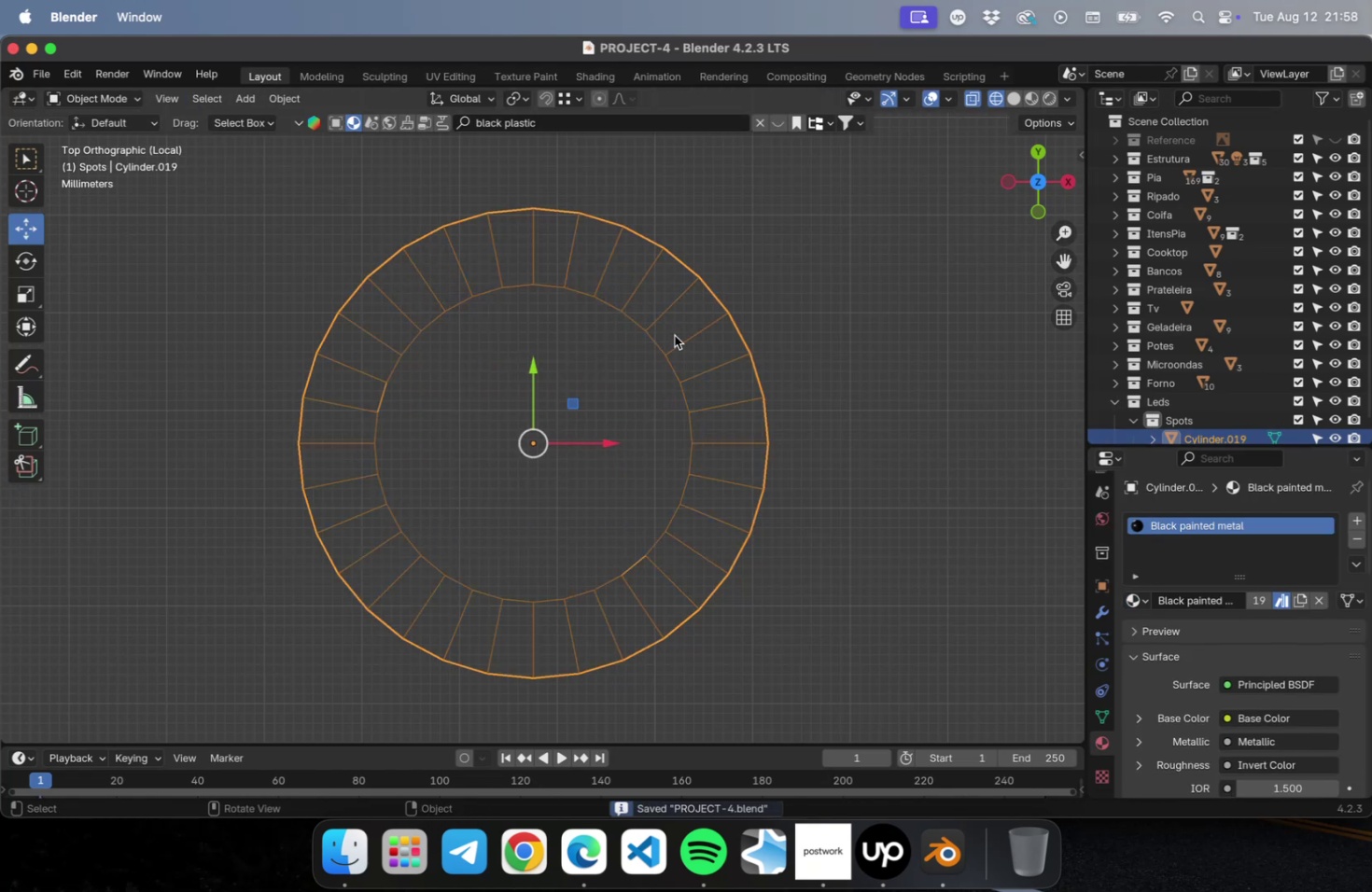 
right_click([674, 335])
 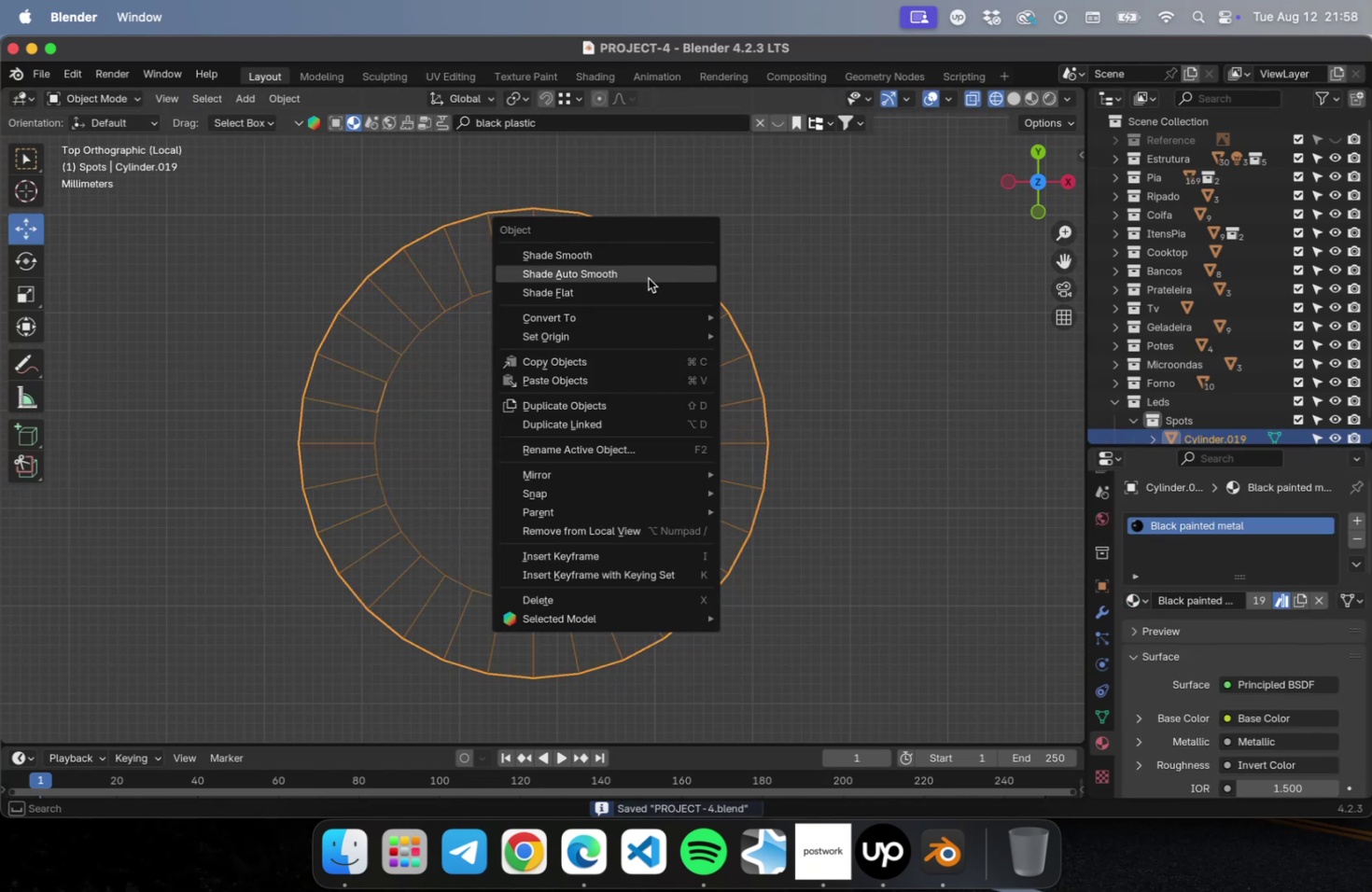 
left_click([648, 277])
 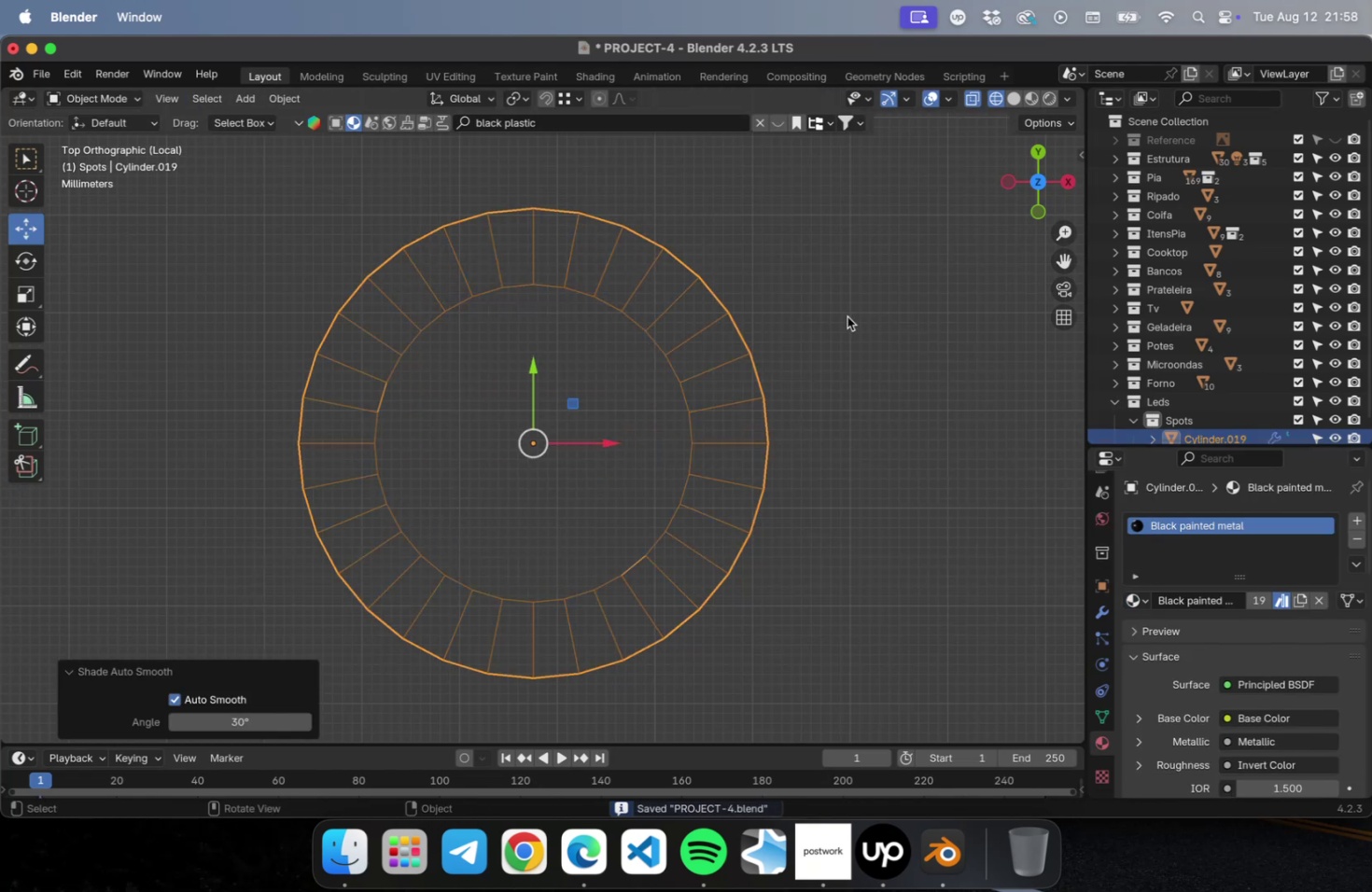 
left_click([847, 316])
 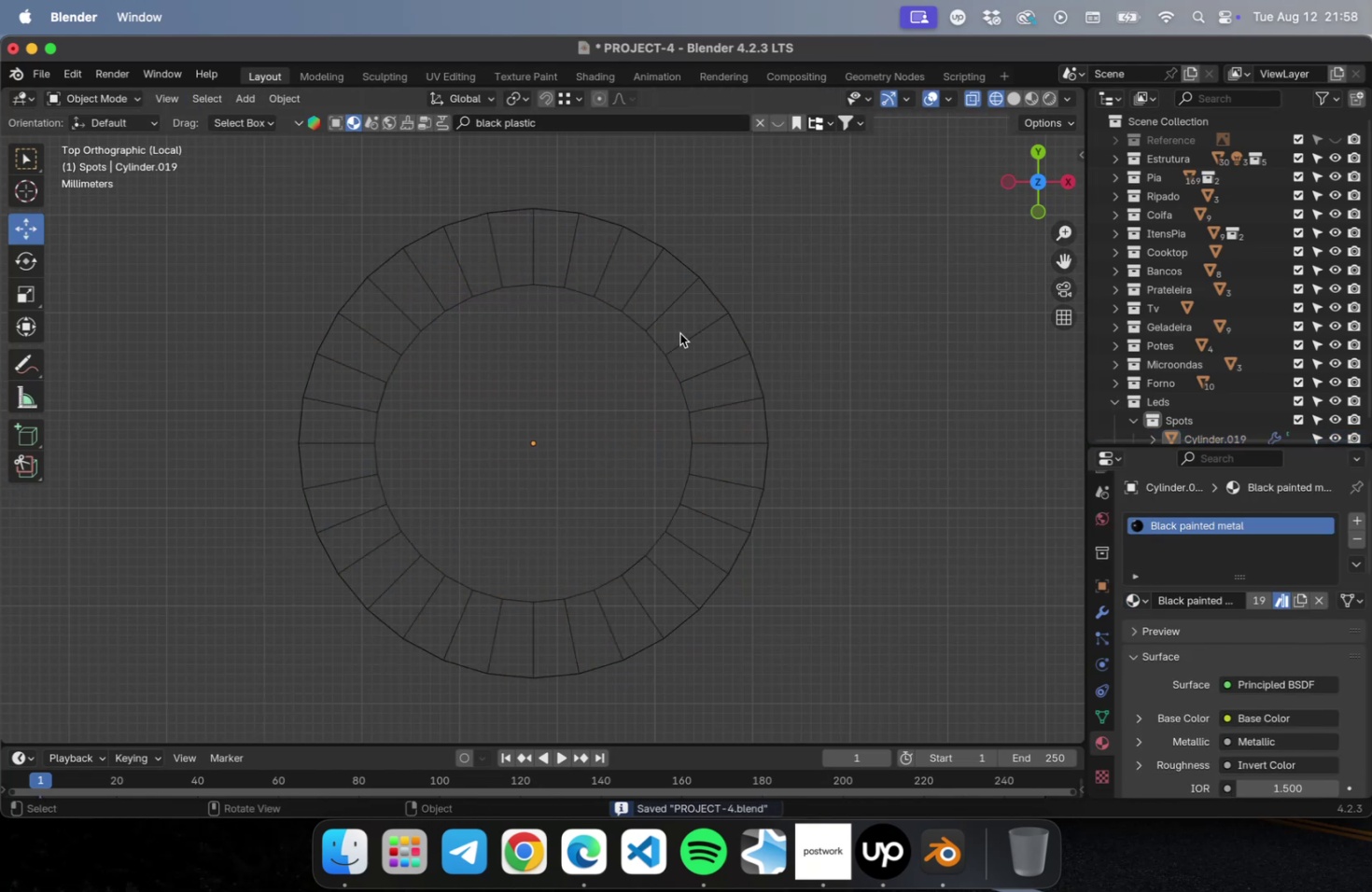 
left_click([679, 333])
 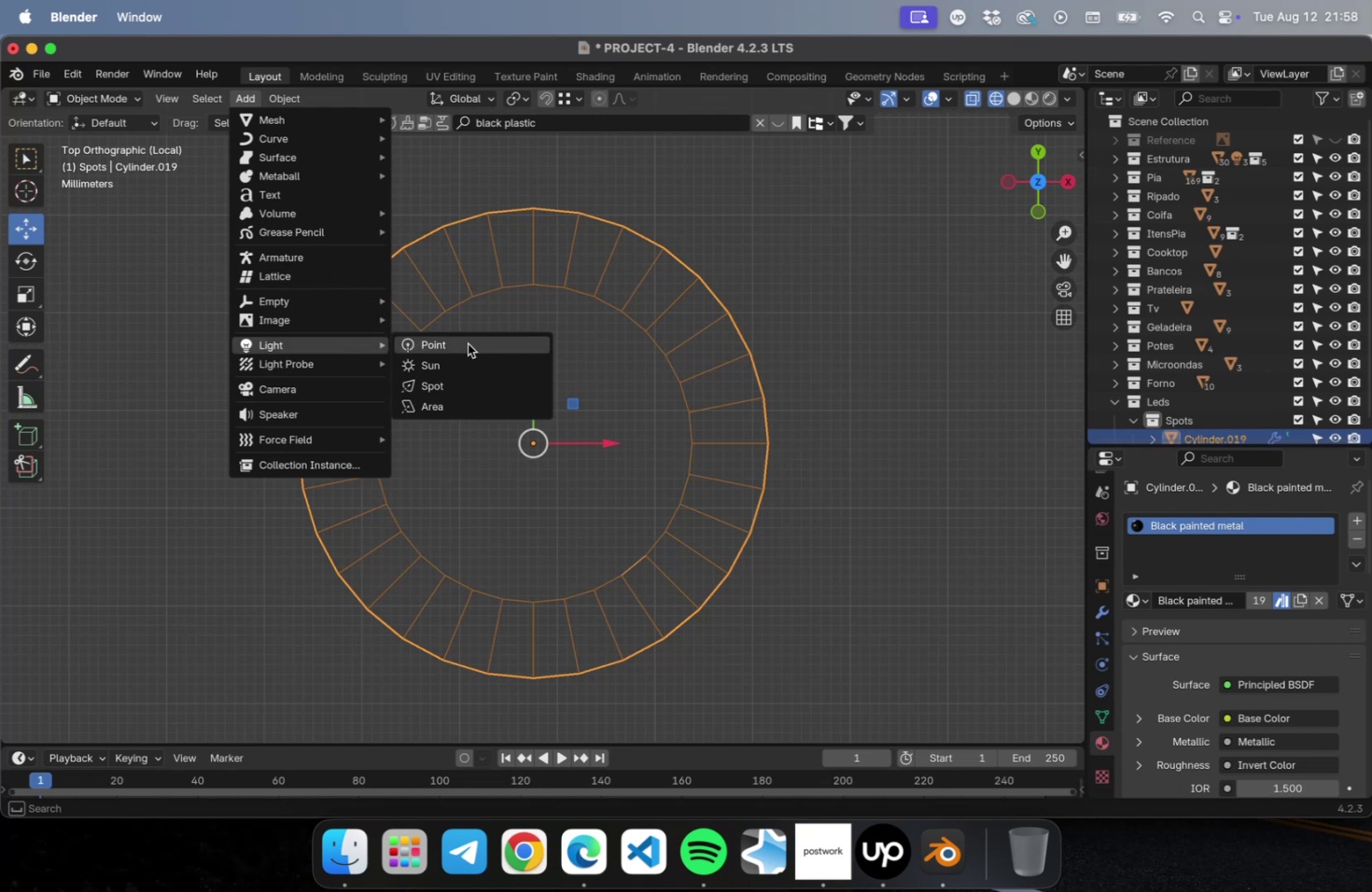 
left_click([469, 380])
 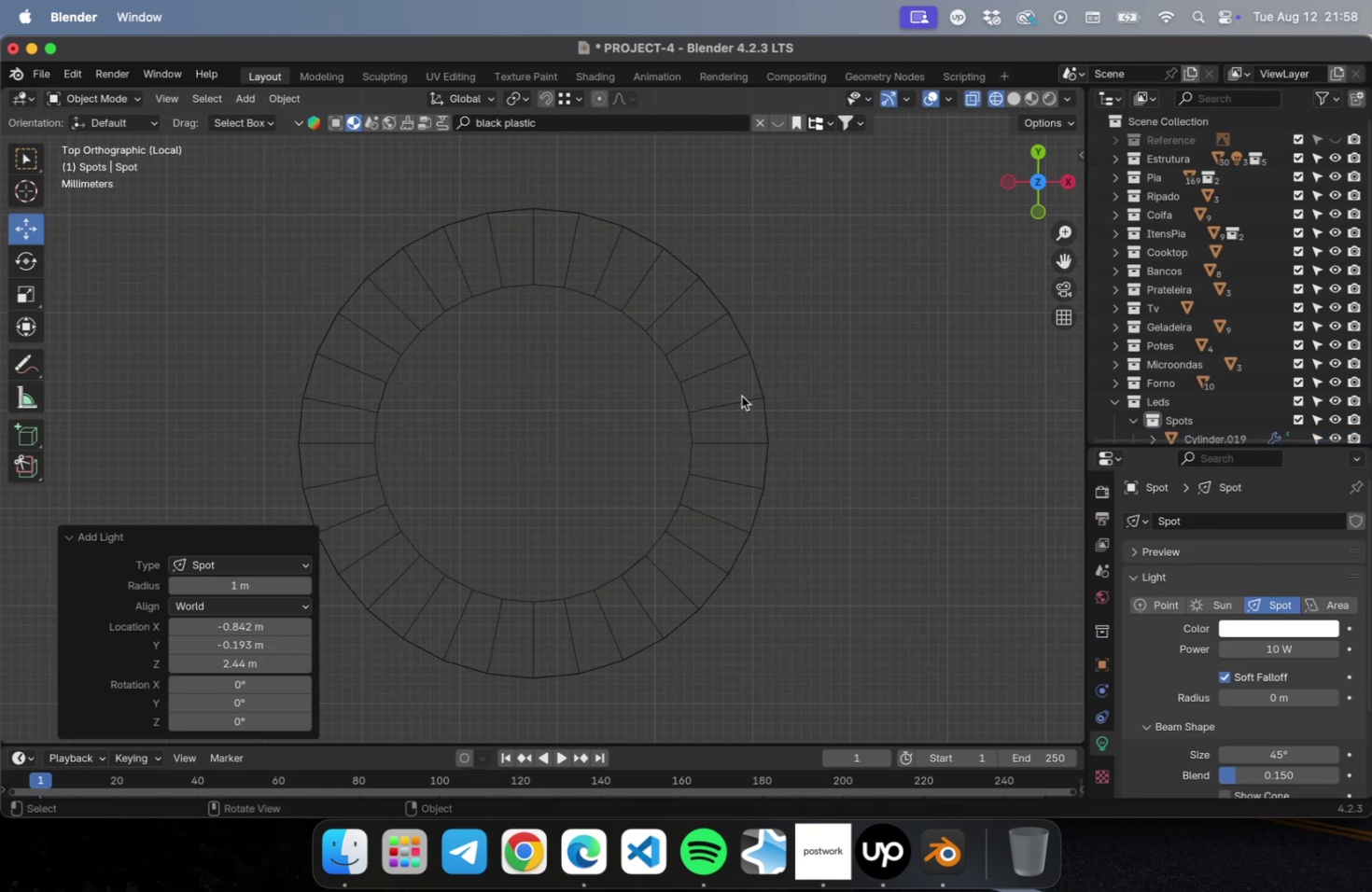 
scroll: coordinate [555, 364], scroll_direction: down, amount: 52.0
 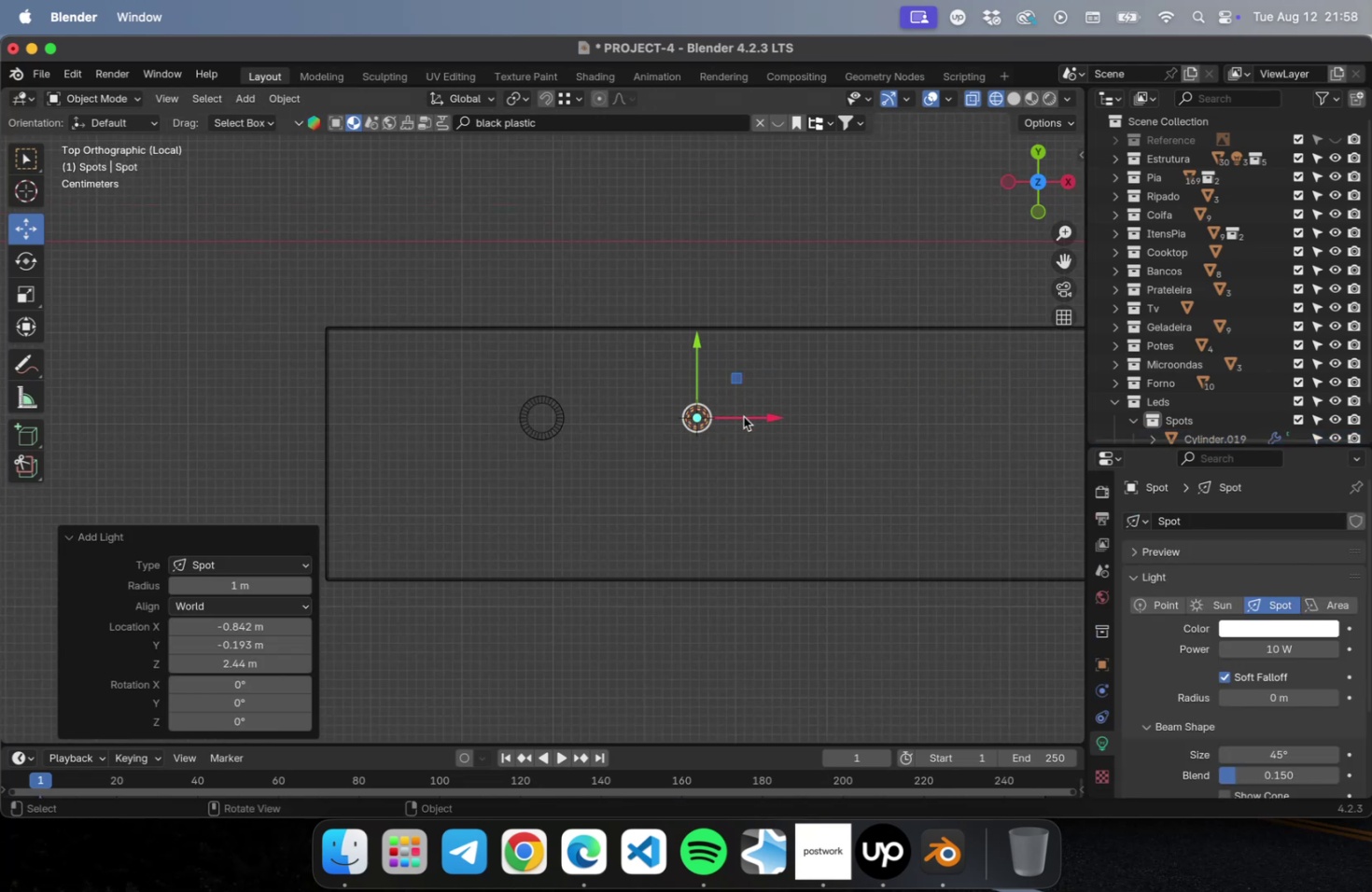 
left_click_drag(start_coordinate=[751, 417], to_coordinate=[592, 443])
 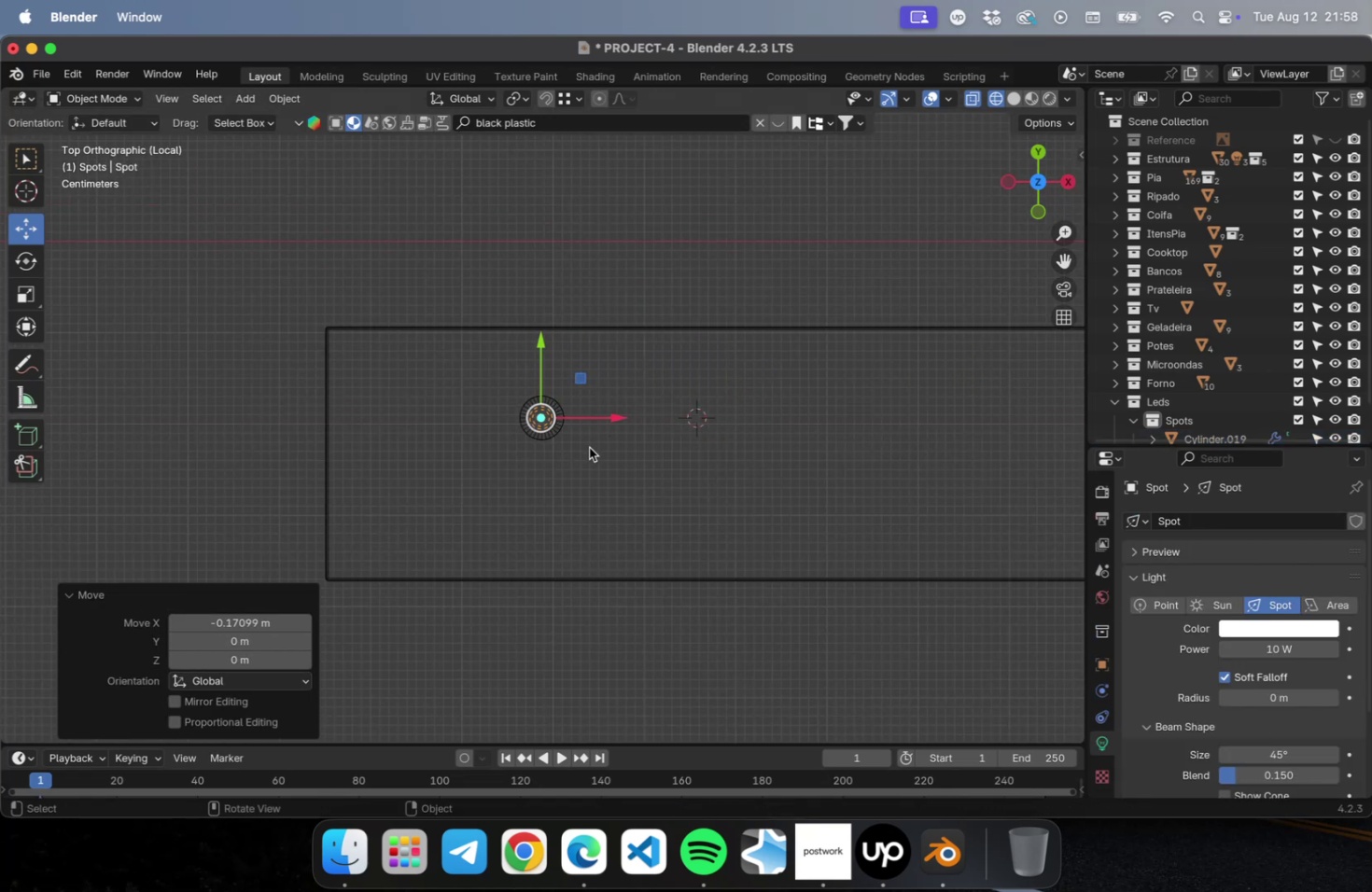 
key(NumLock)
 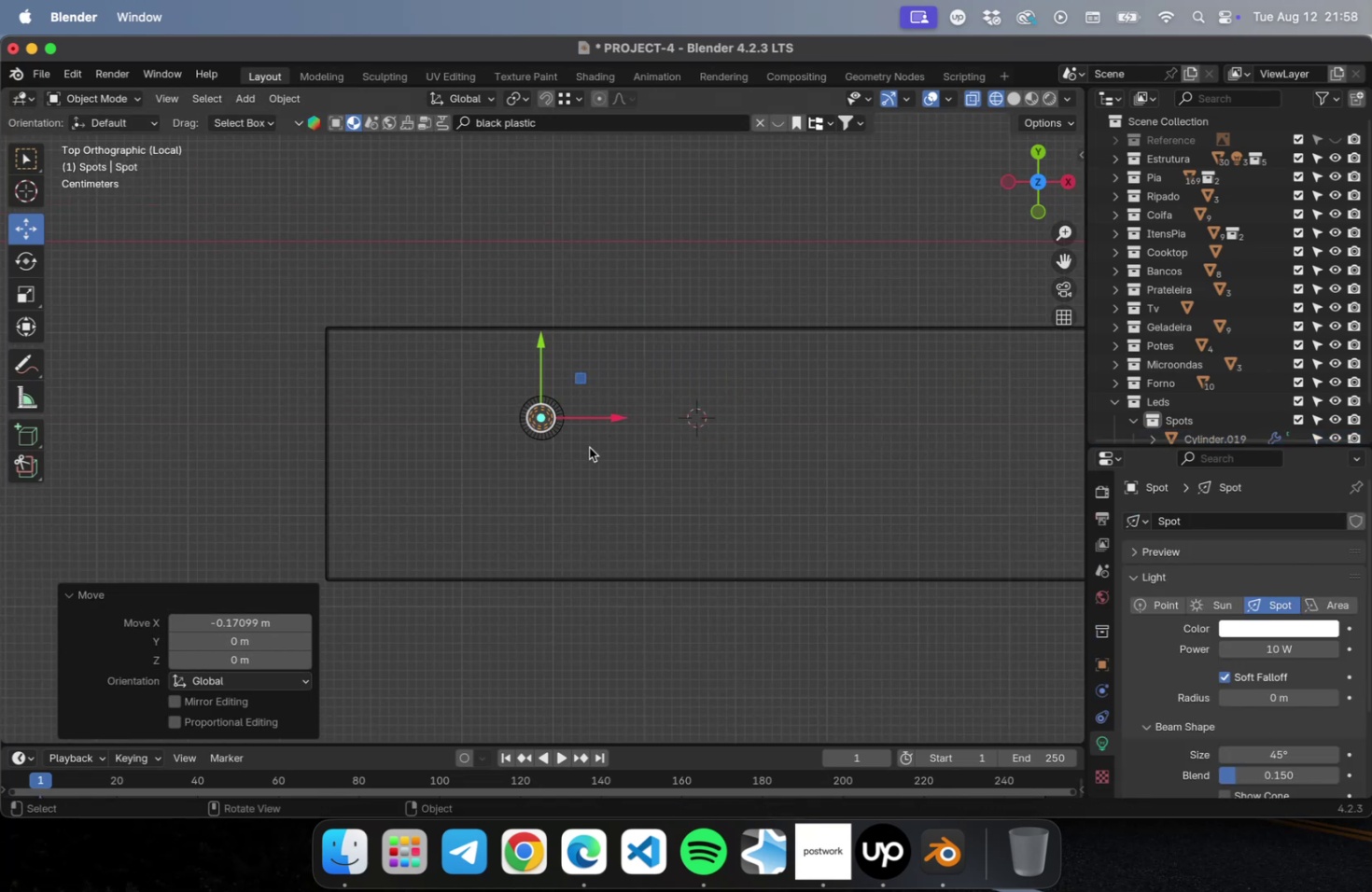 
key(NumpadDecimal)
 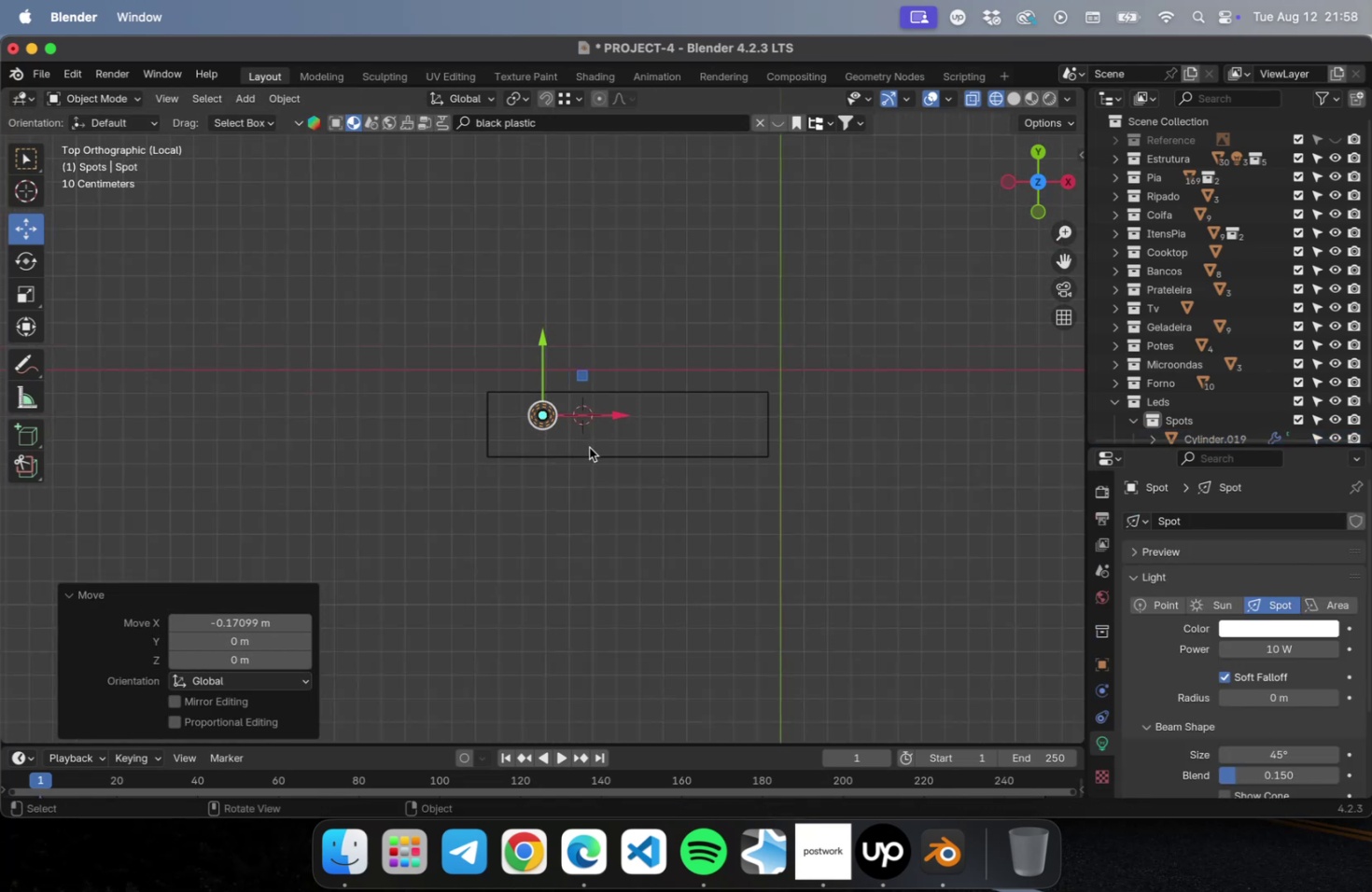 
key(NumLock)
 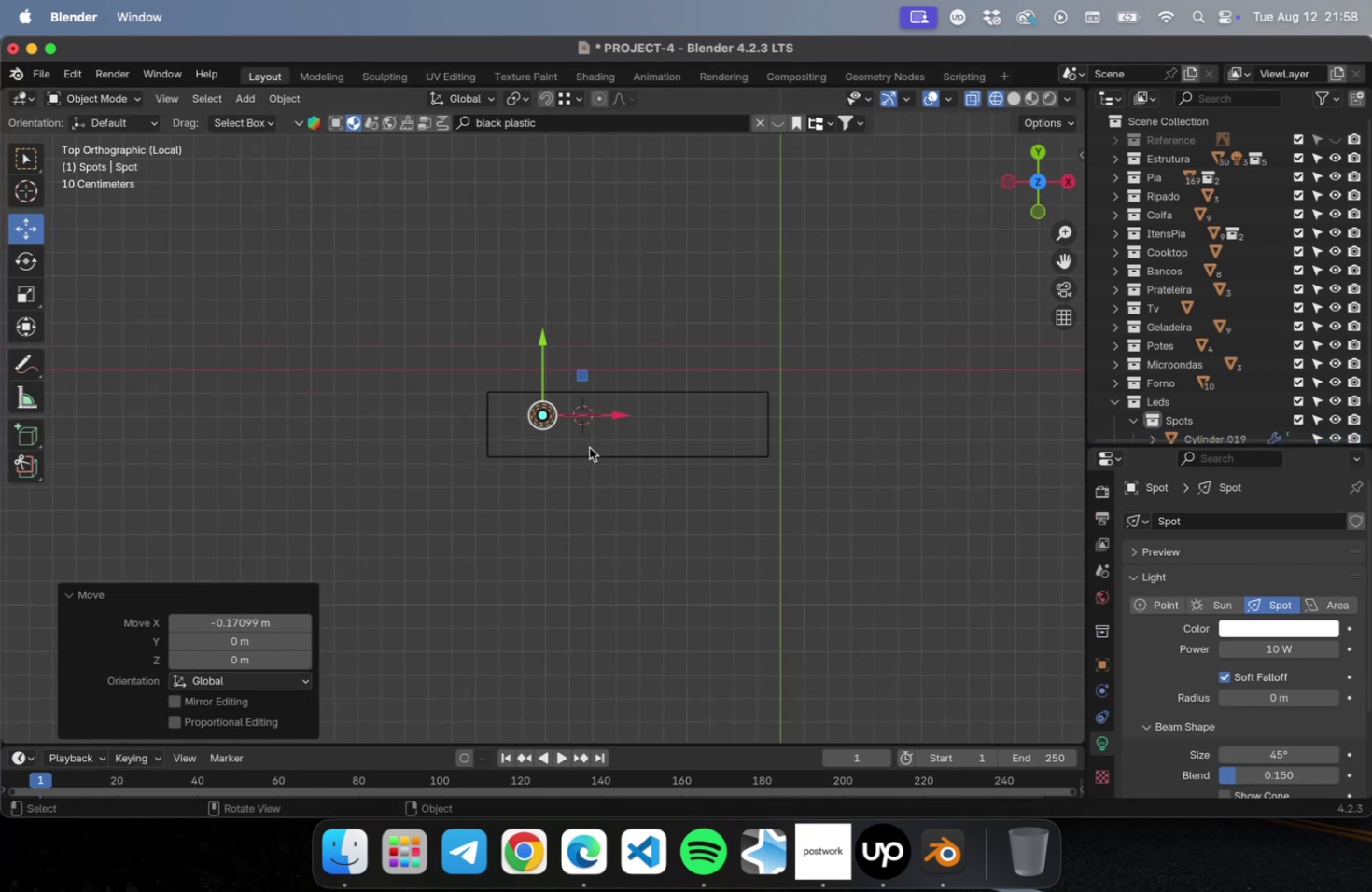 
key(NumpadDecimal)
 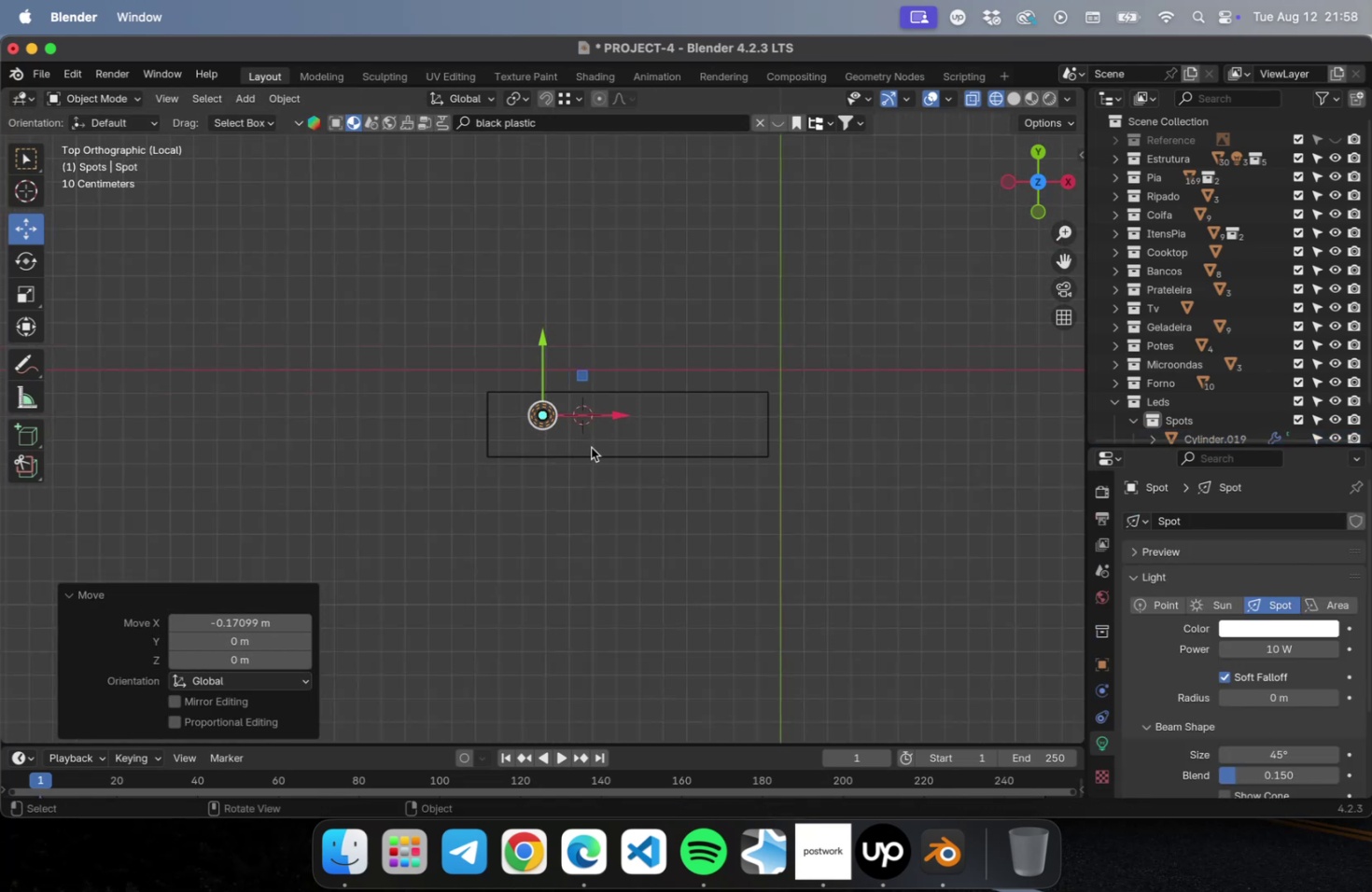 
scroll: coordinate [646, 424], scroll_direction: down, amount: 22.0
 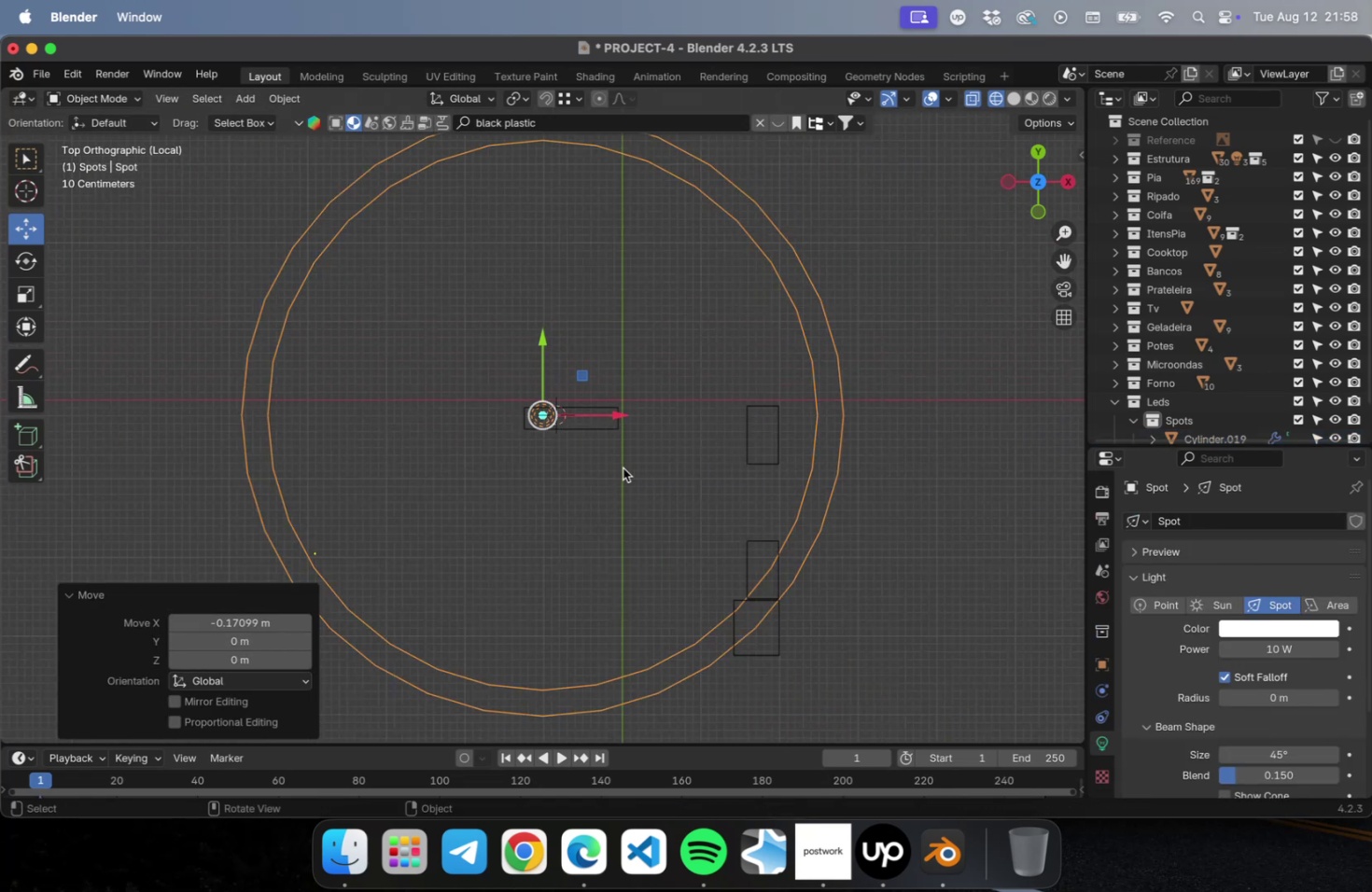 
key(S)
 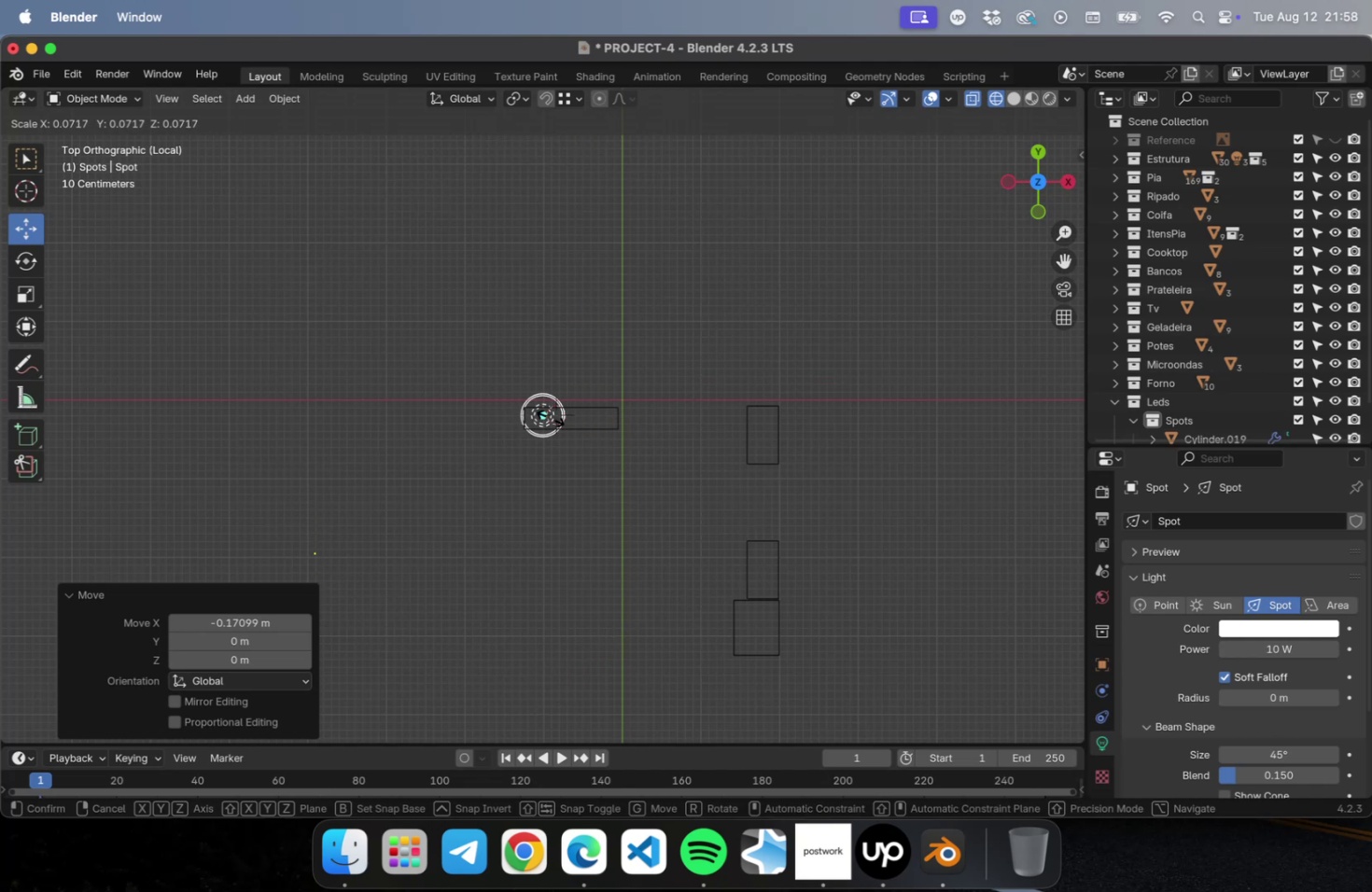 
left_click([549, 417])
 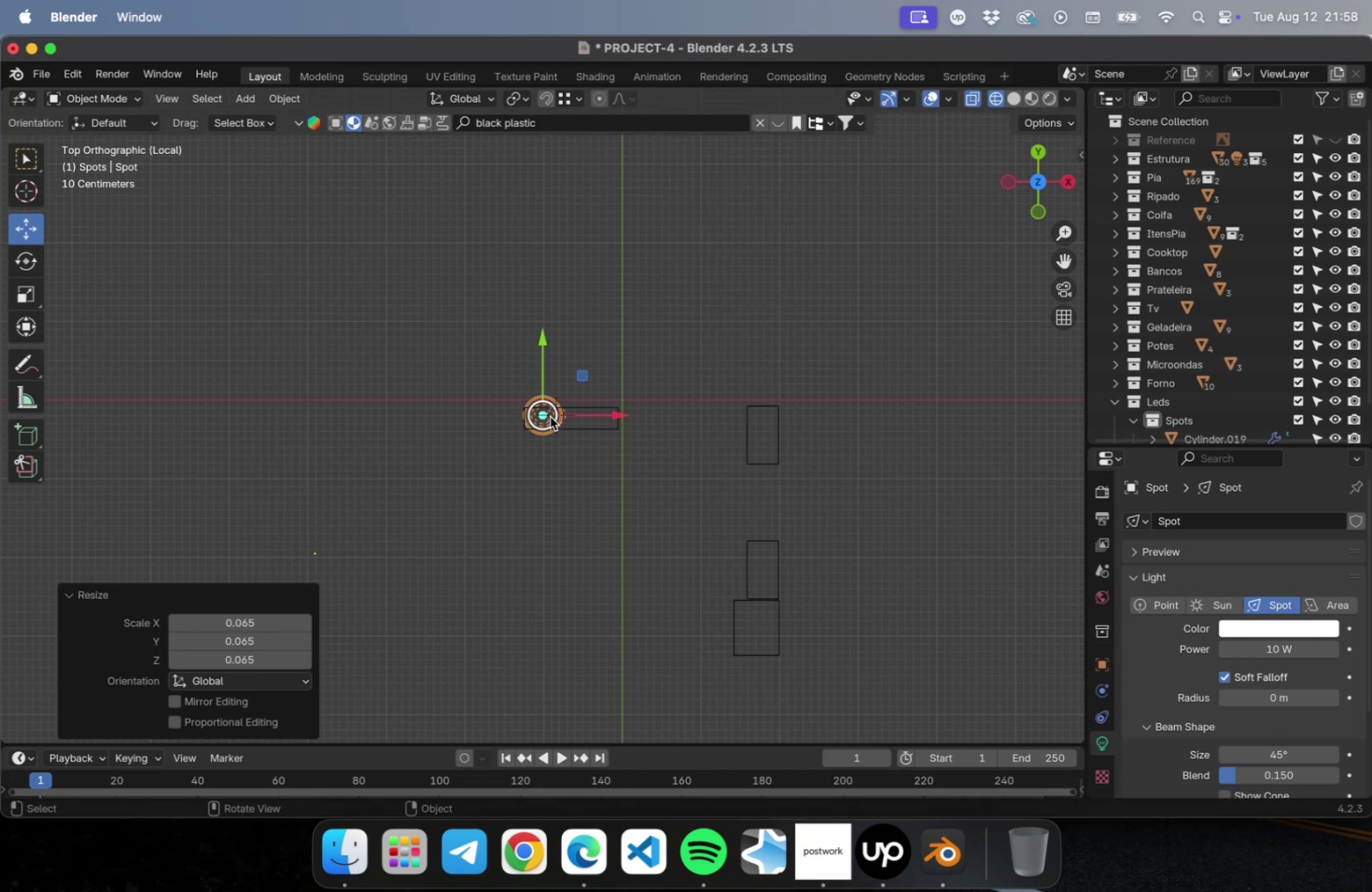 
key(NumLock)
 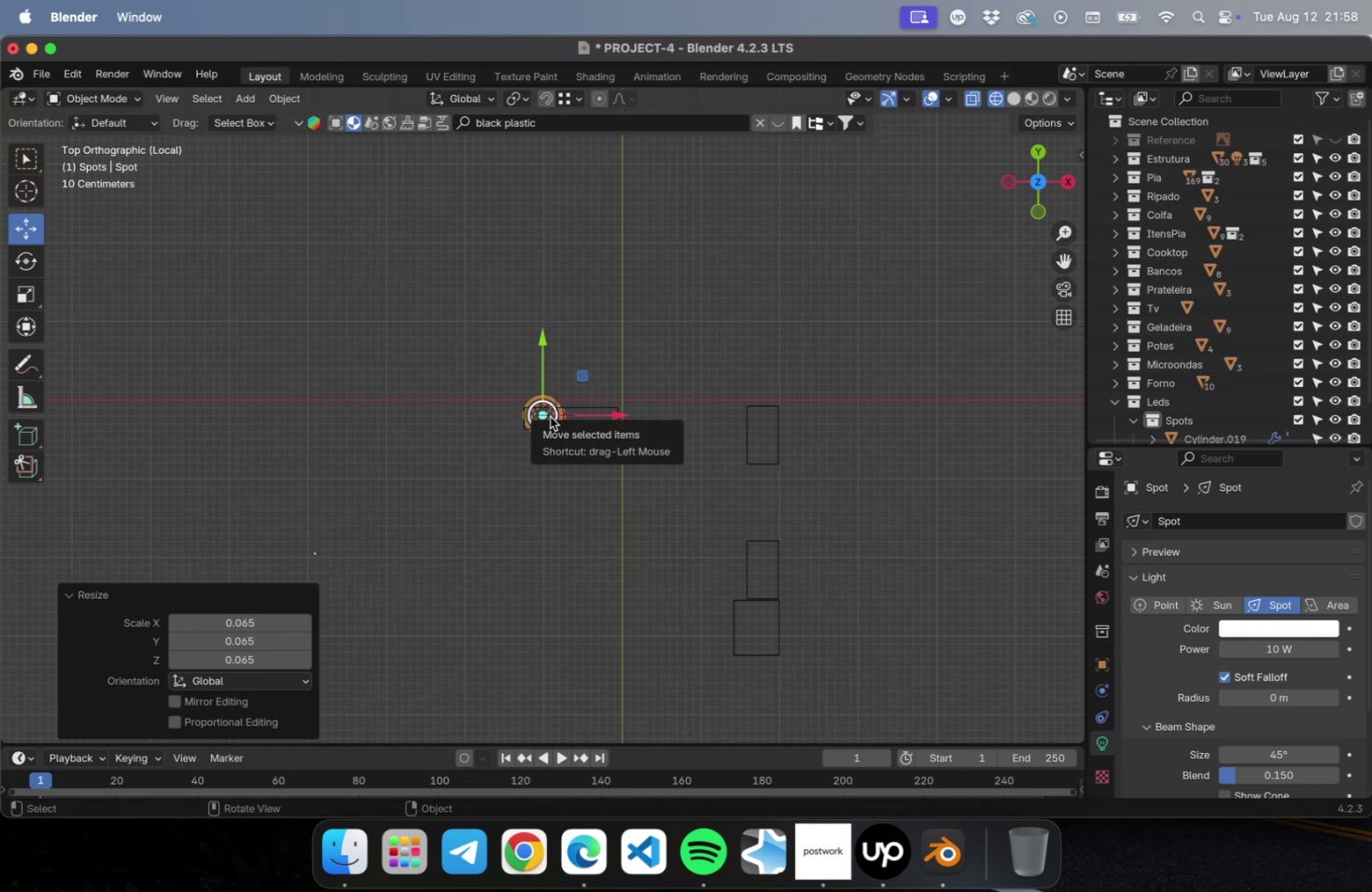 
key(NumpadDecimal)
 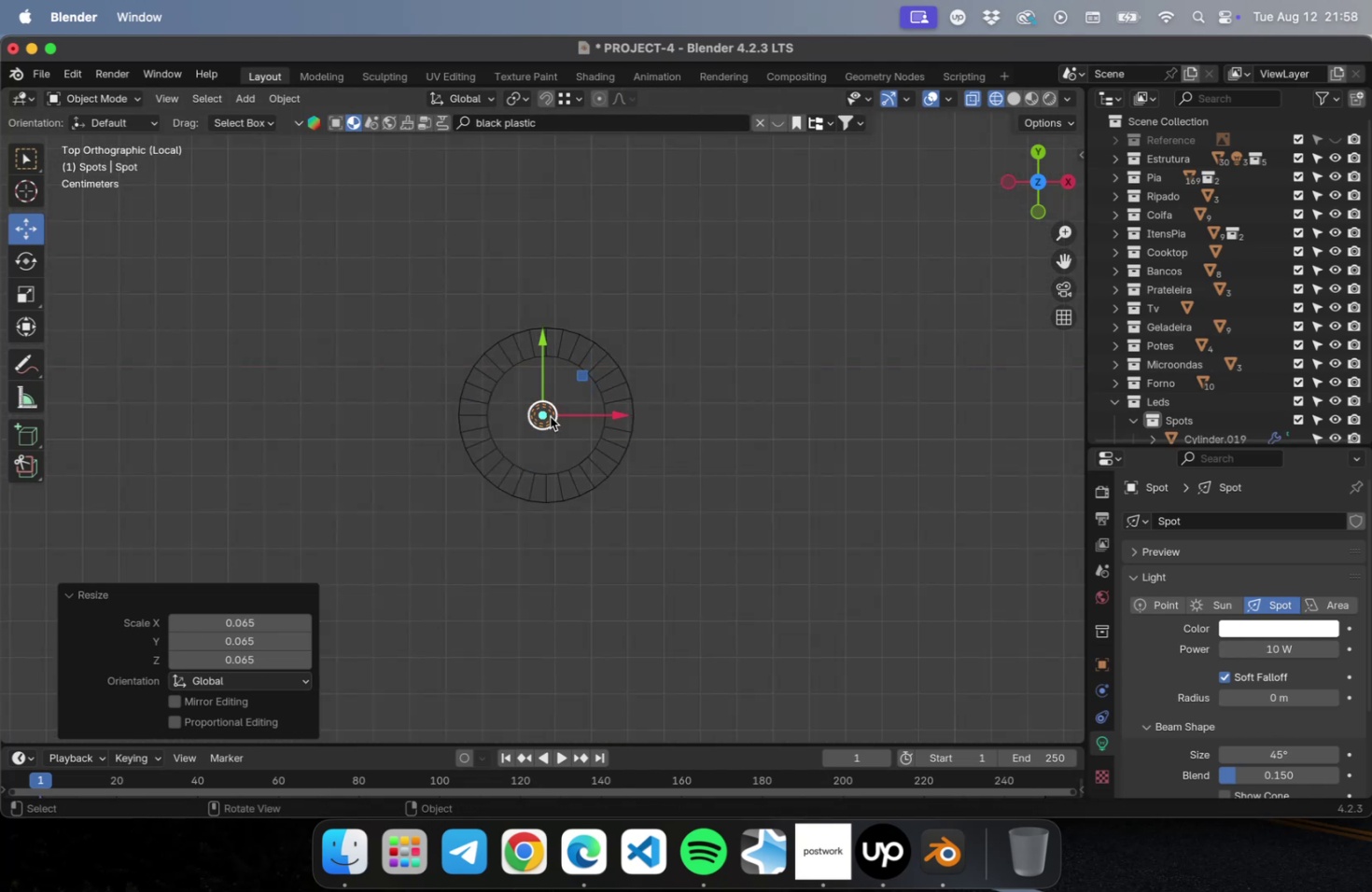 
key(S)
 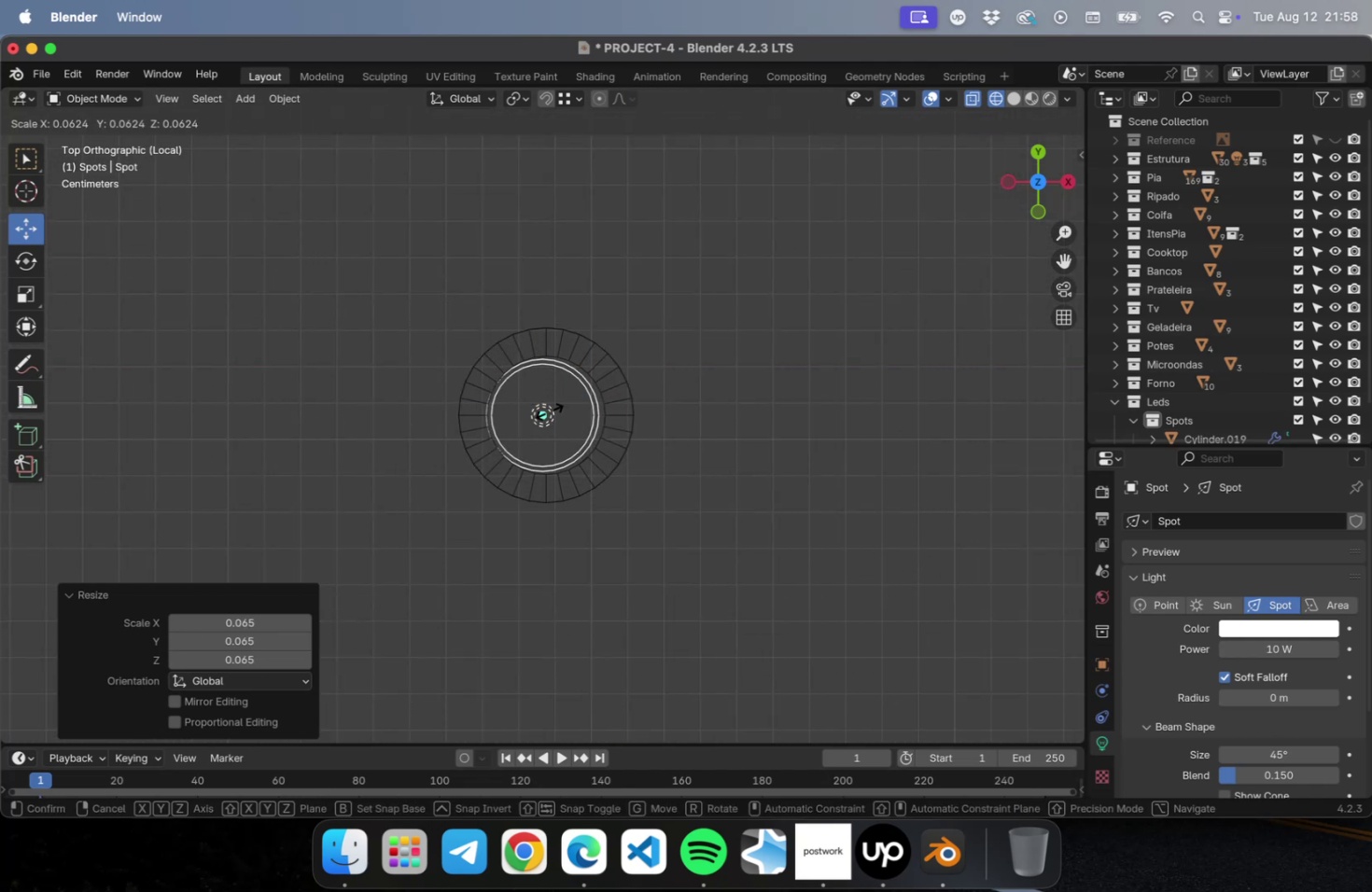 
left_click([548, 411])
 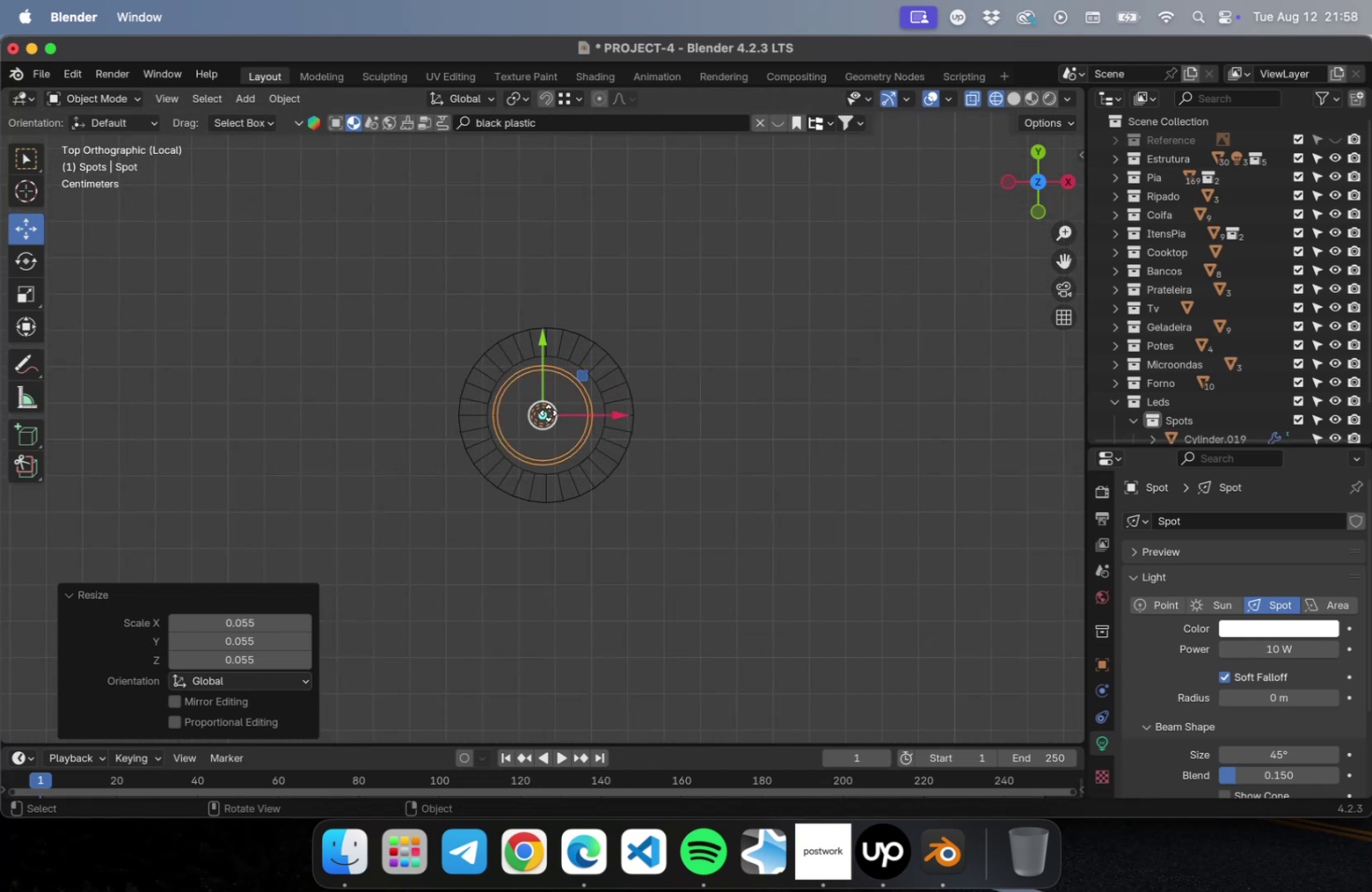 
scroll: coordinate [548, 411], scroll_direction: up, amount: 11.0
 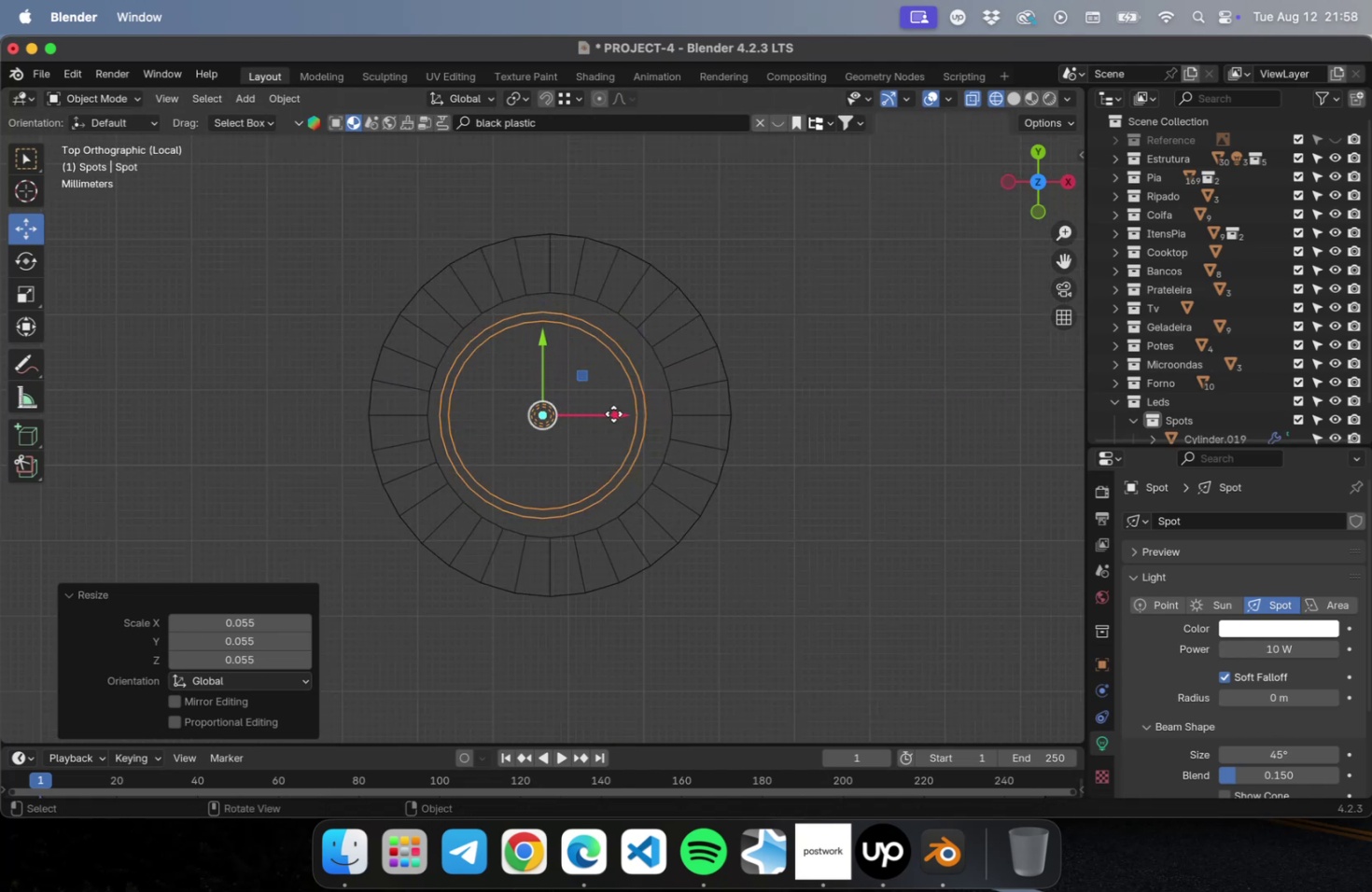 
left_click_drag(start_coordinate=[615, 414], to_coordinate=[627, 413])
 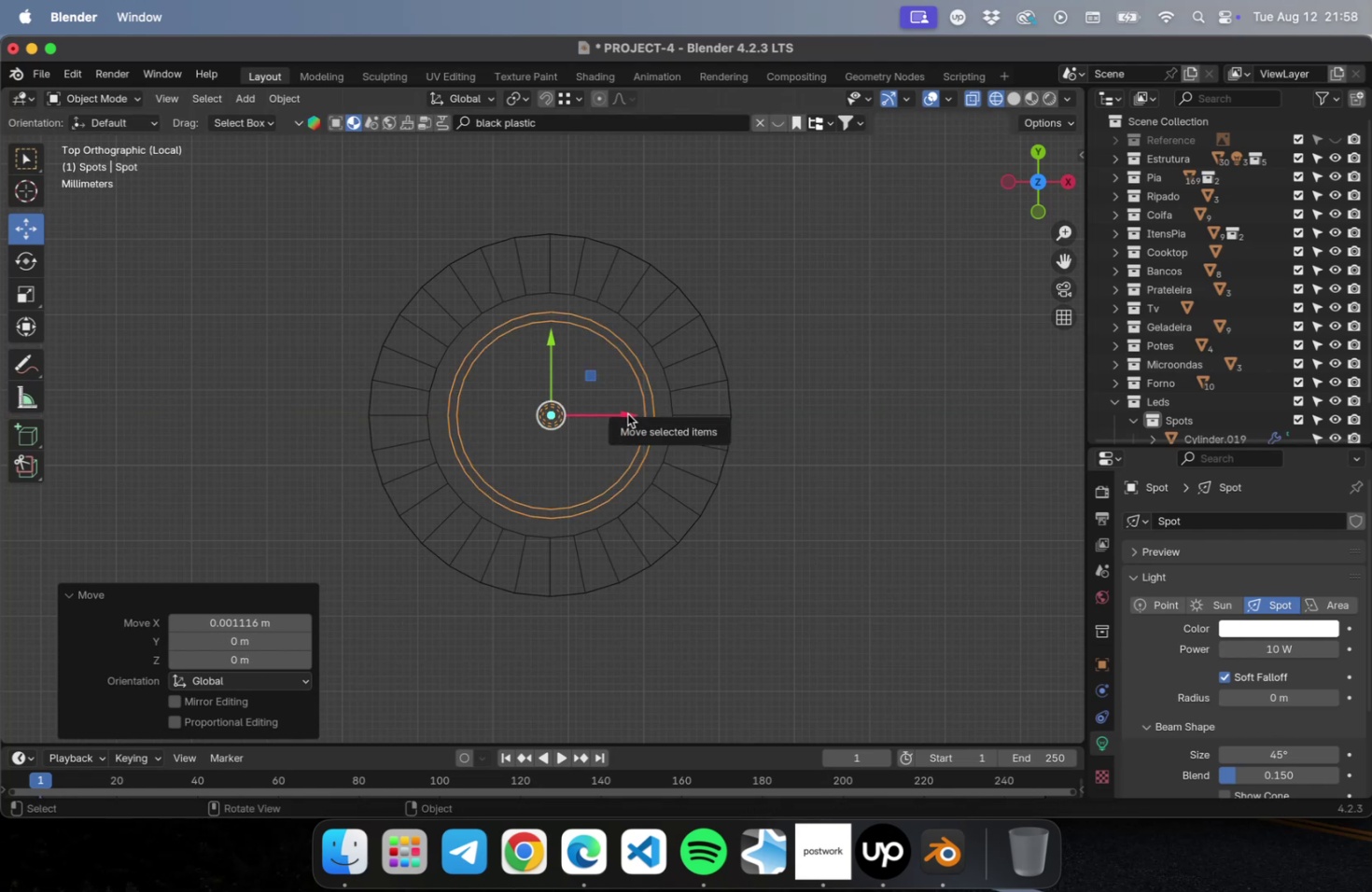 
key(NumLock)
 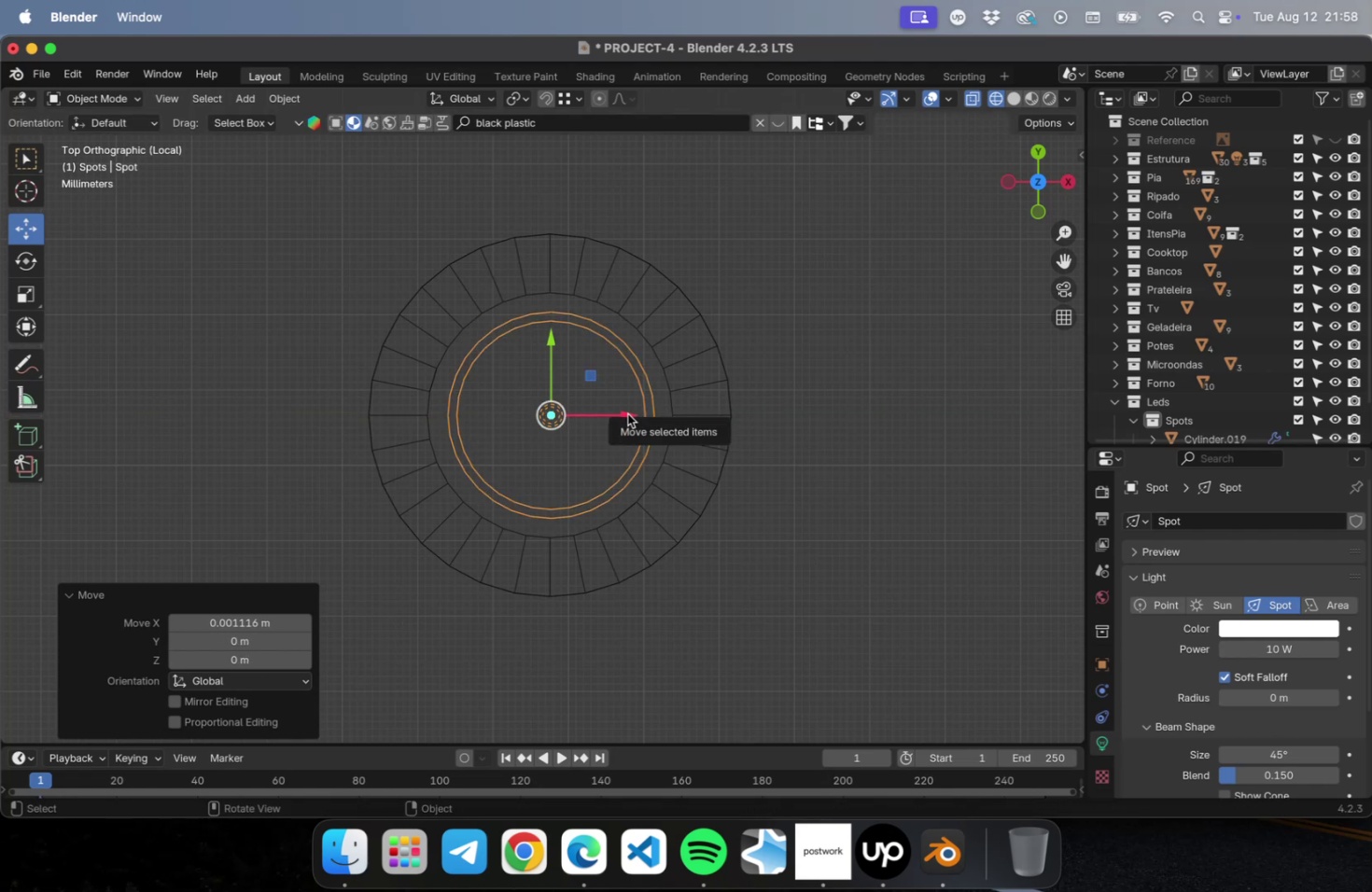 
key(Numpad1)
 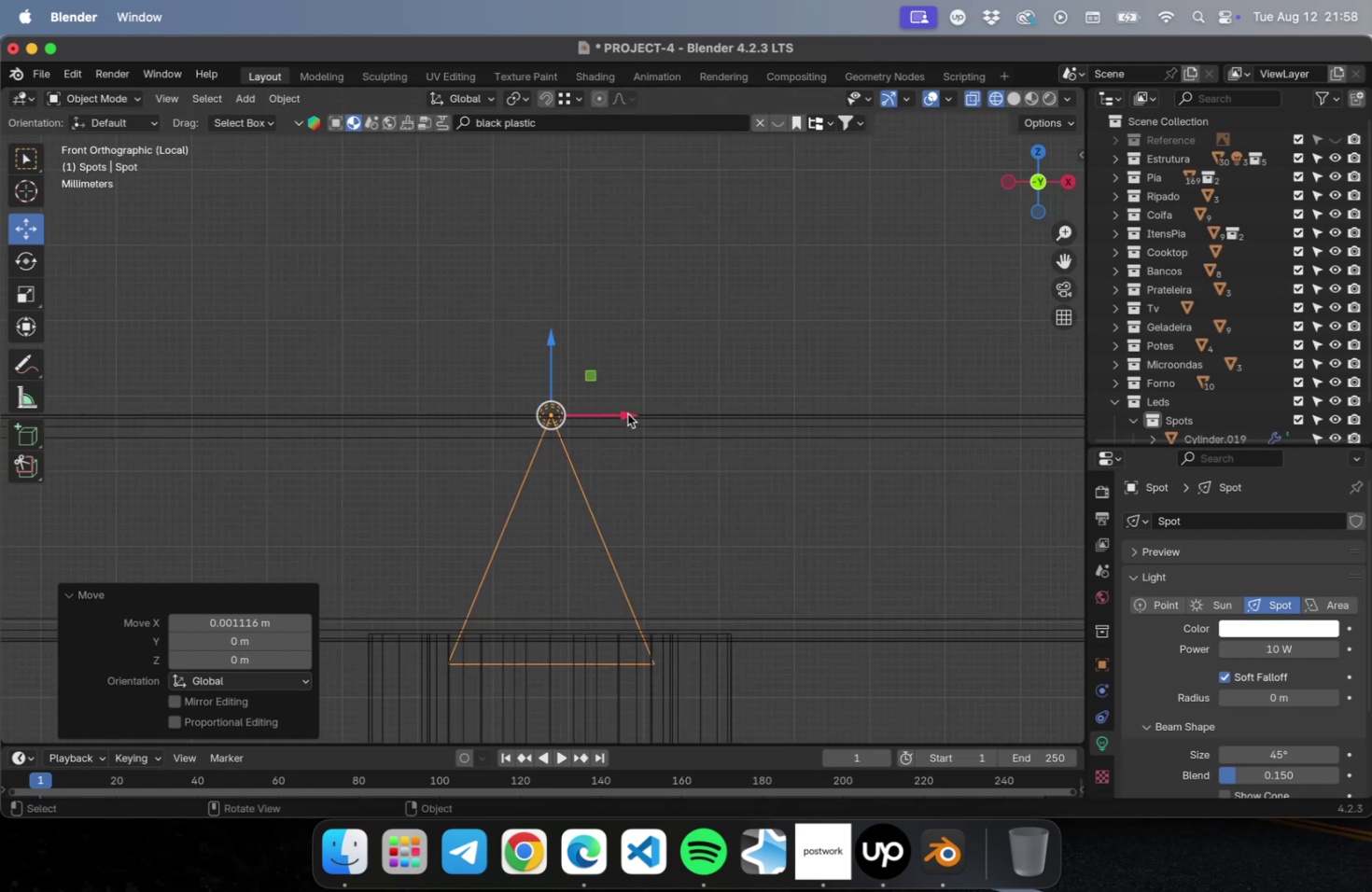 
scroll: coordinate [664, 489], scroll_direction: down, amount: 2.0
 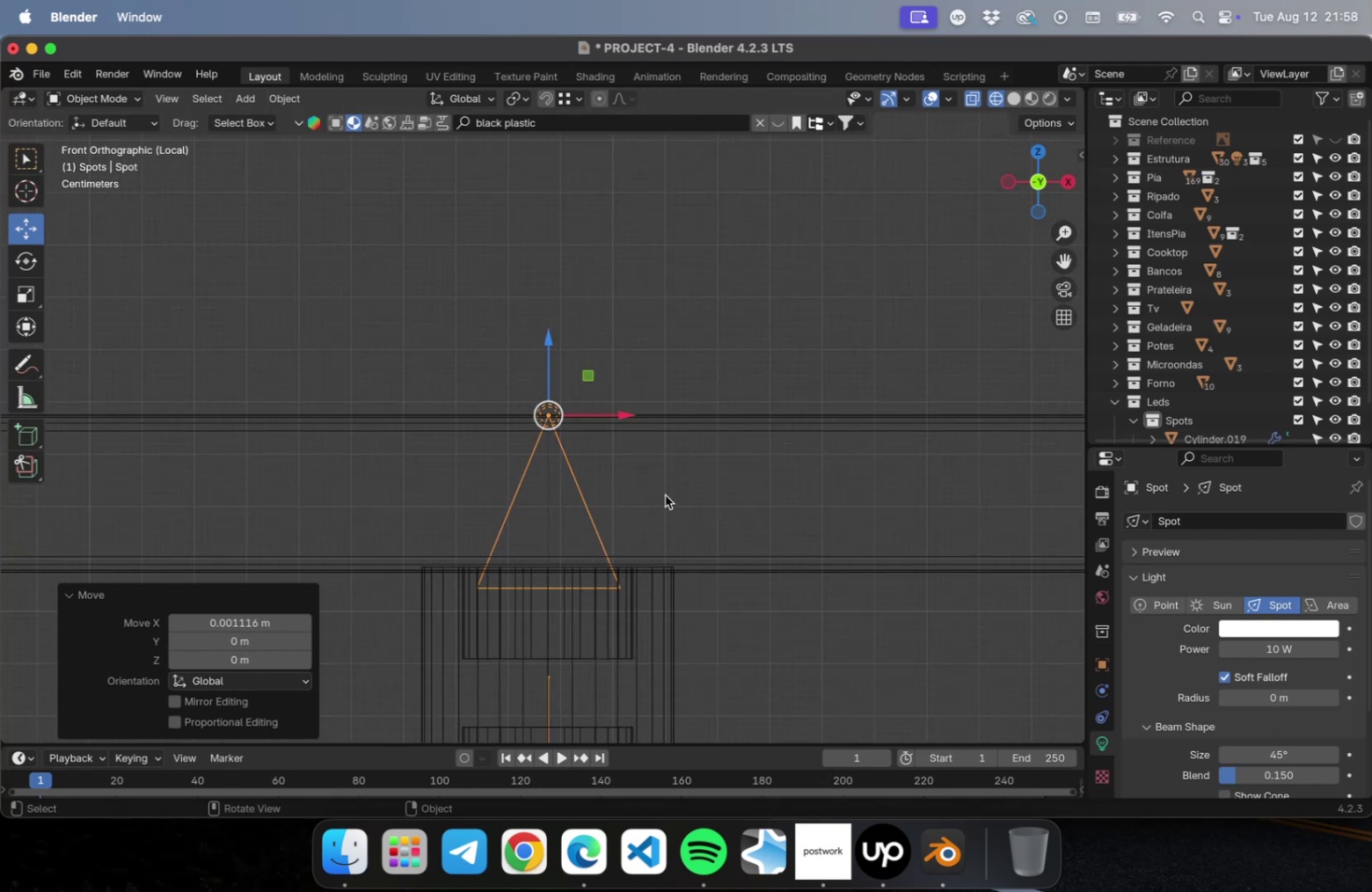 
hold_key(key=ShiftLeft, duration=0.68)
 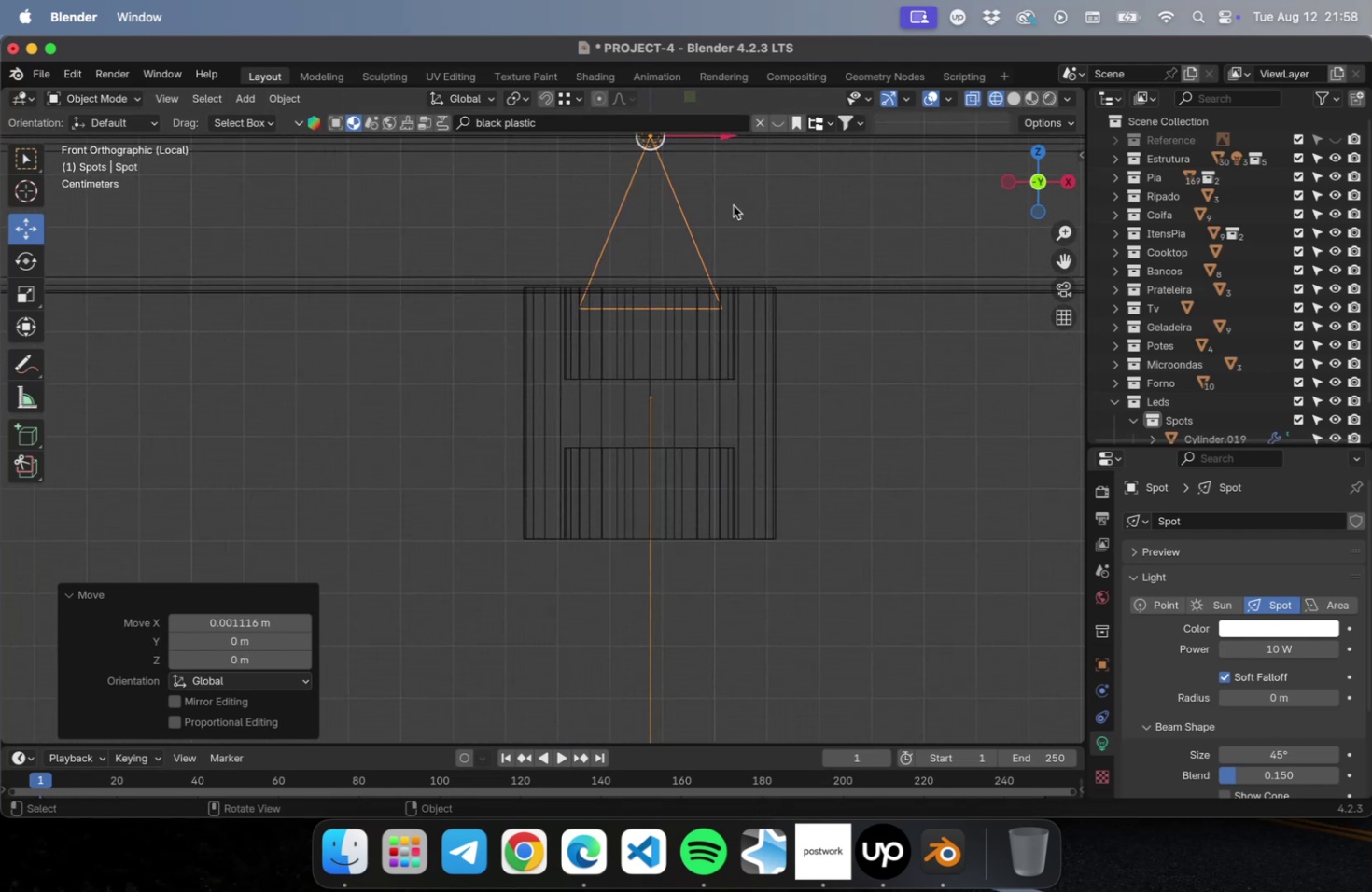 
hold_key(key=ShiftLeft, duration=0.43)
 